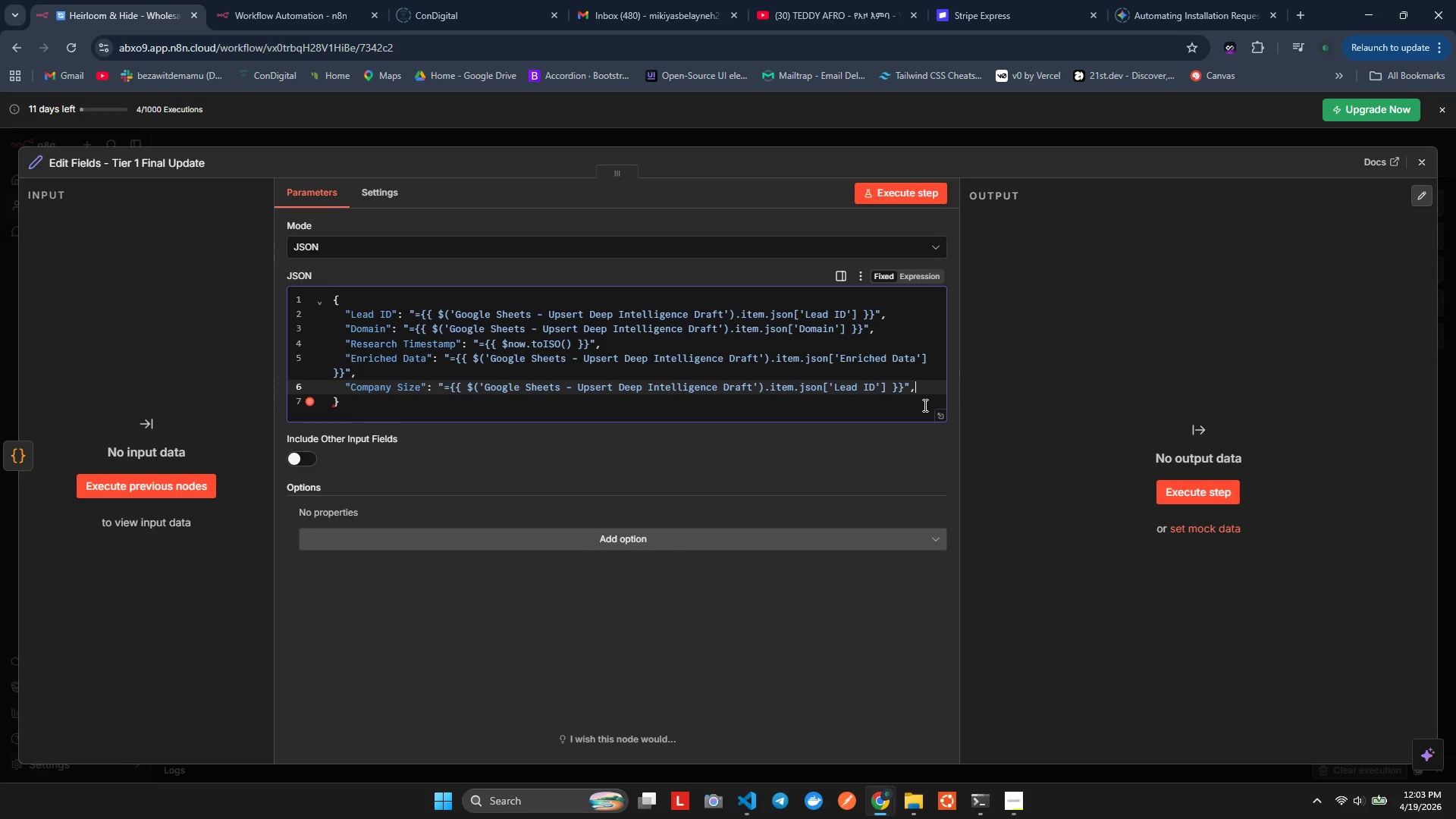 
key(ArrowLeft)
 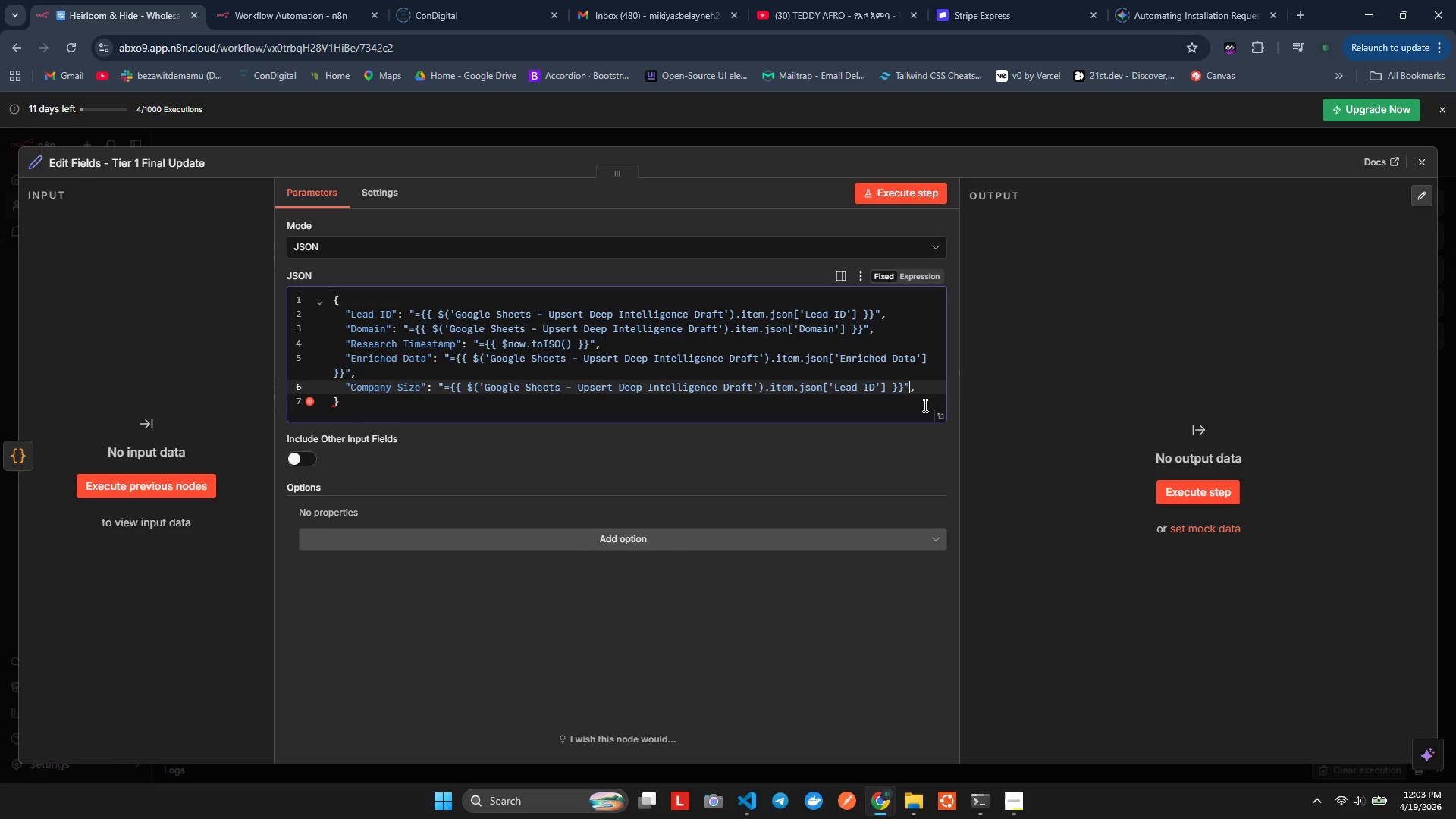 
key(ArrowLeft)
 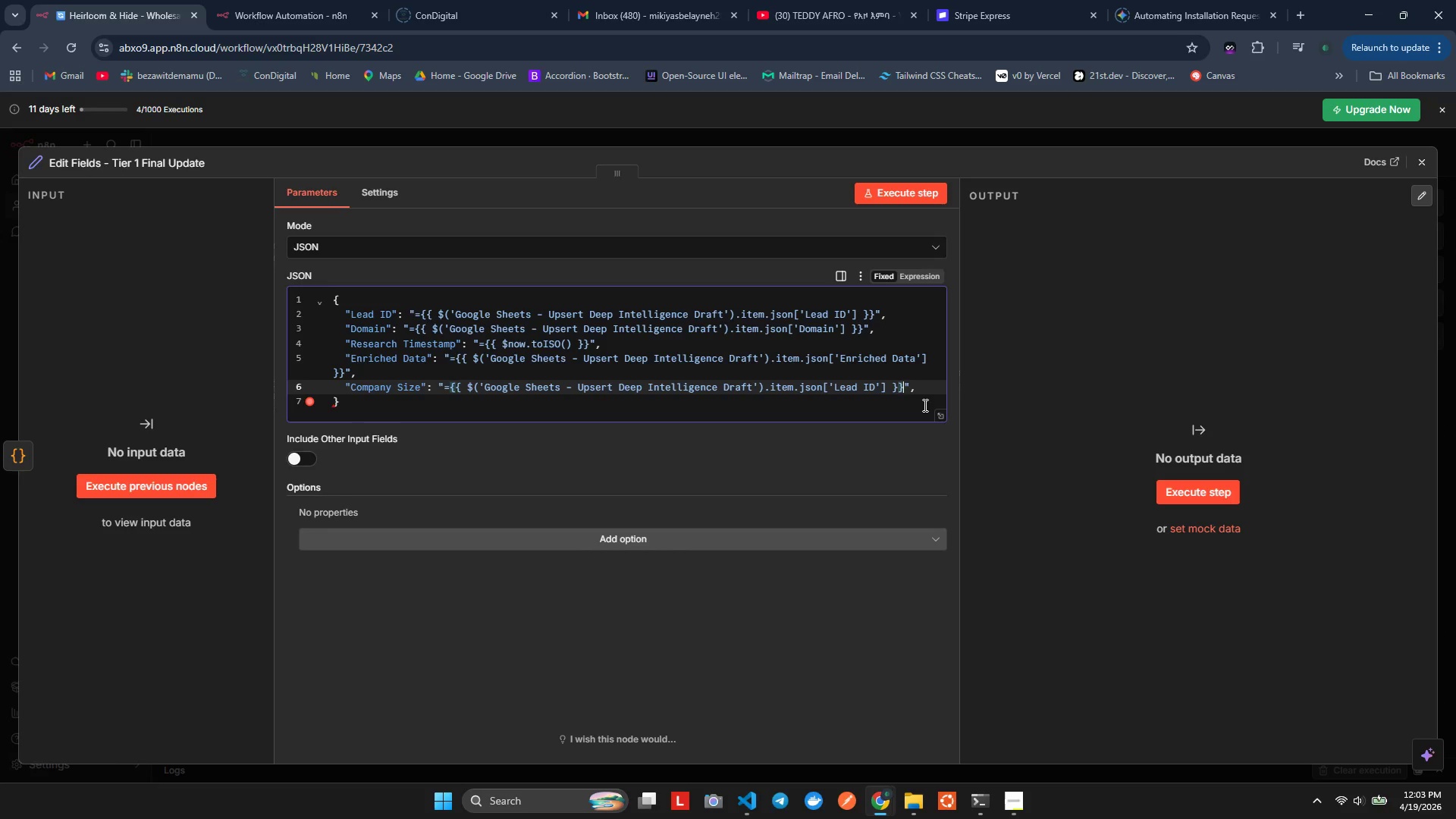 
key(ArrowLeft)
 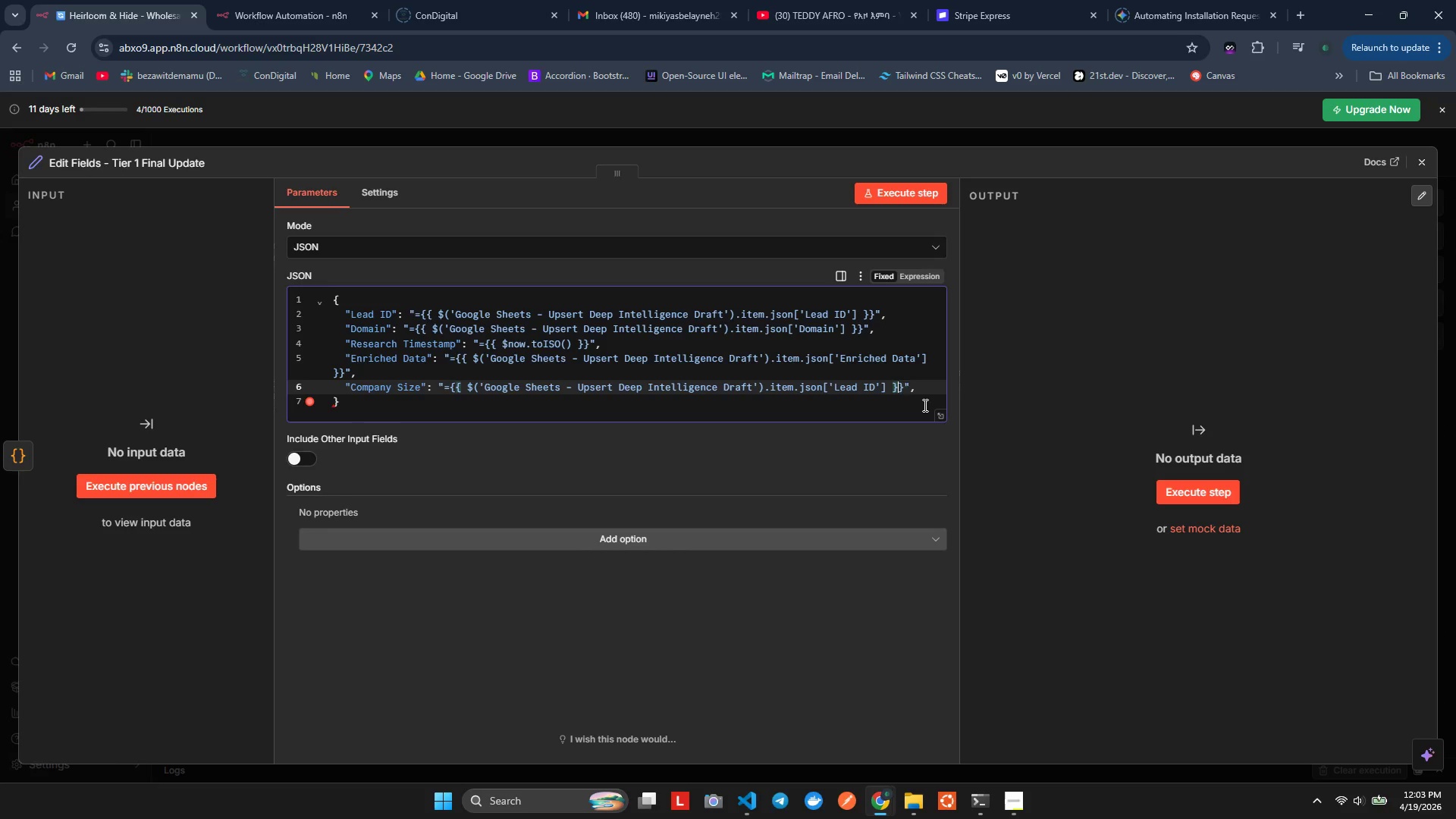 
key(ArrowLeft)
 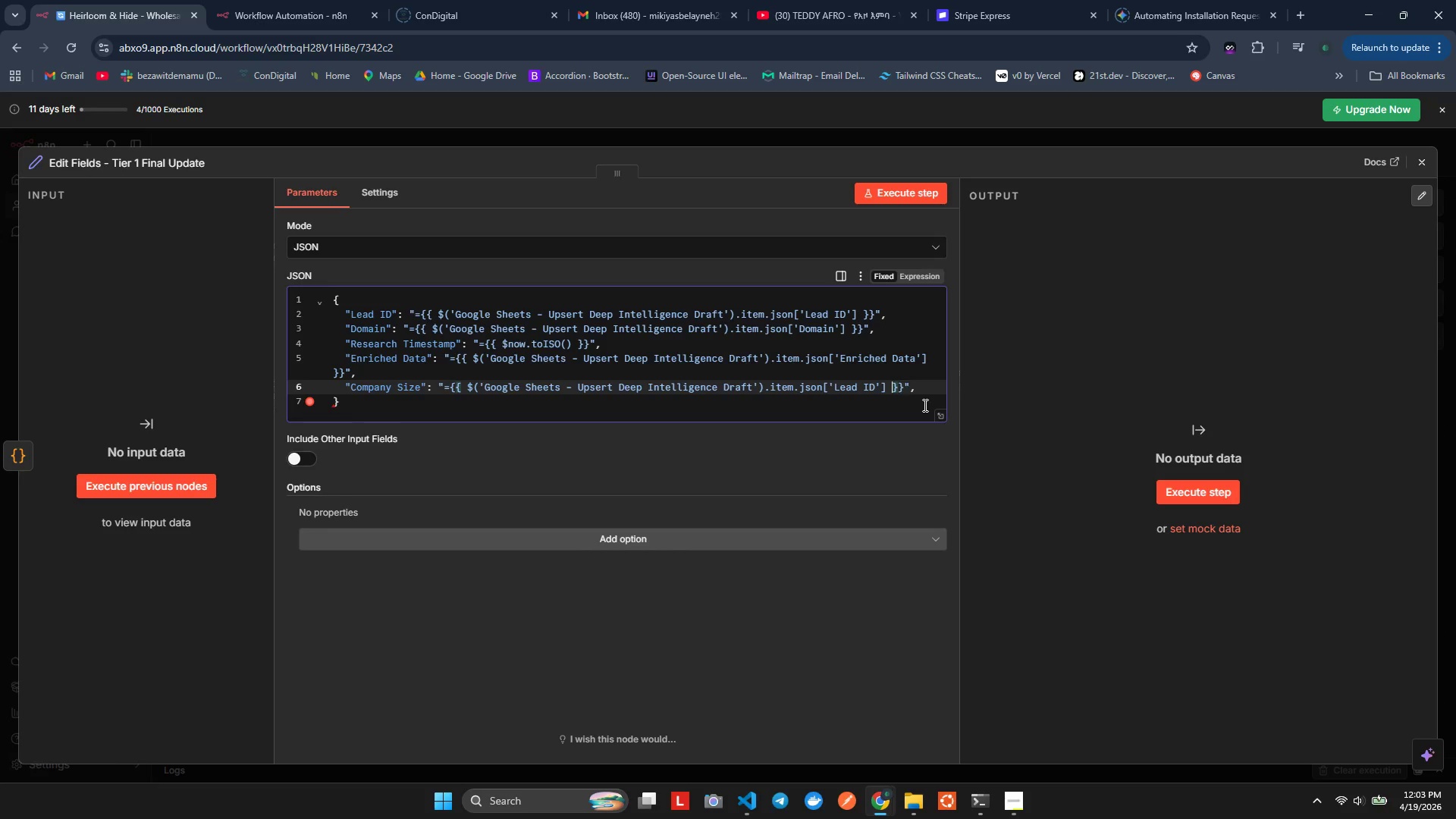 
key(ArrowLeft)
 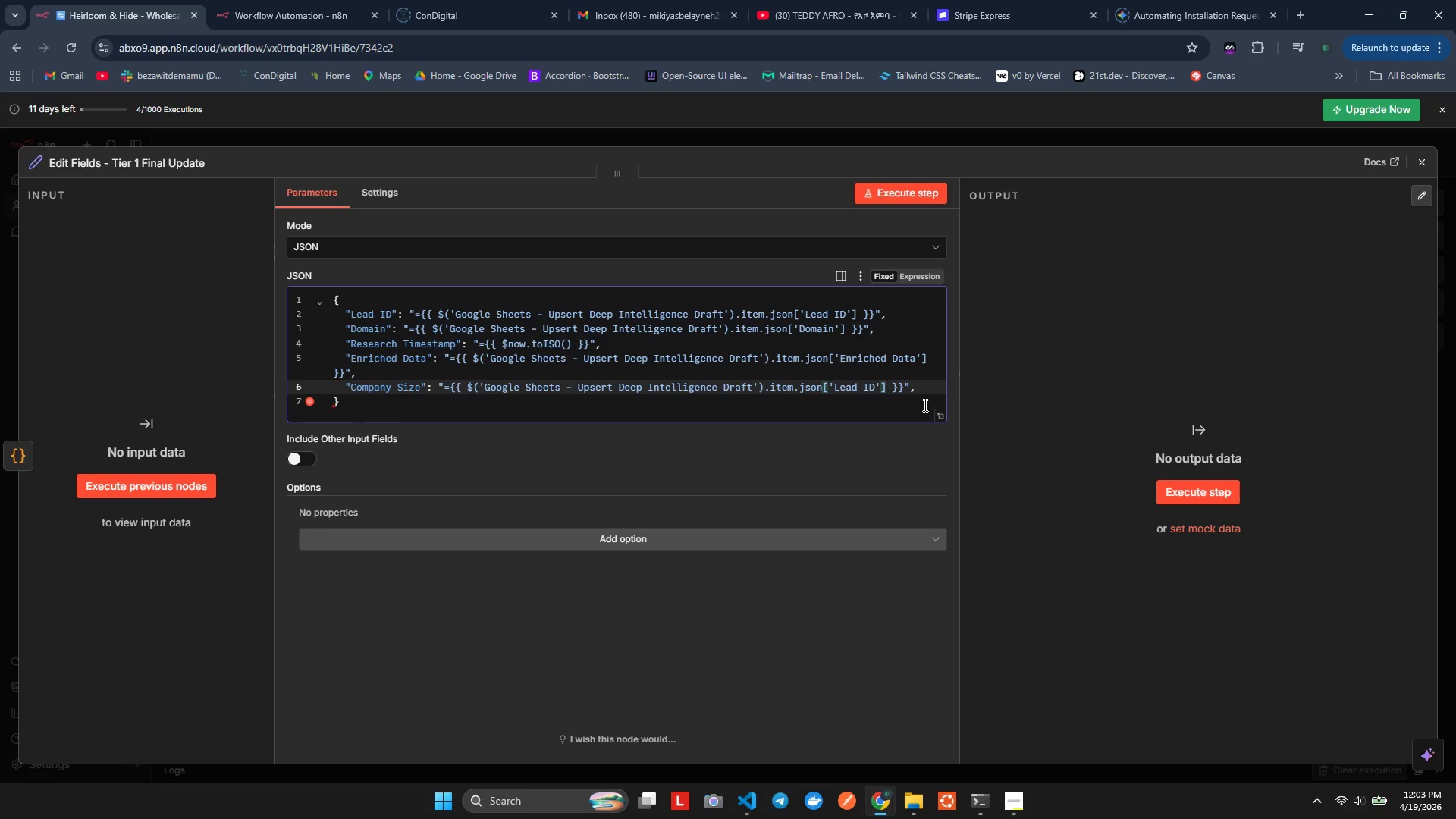 
key(ArrowLeft)
 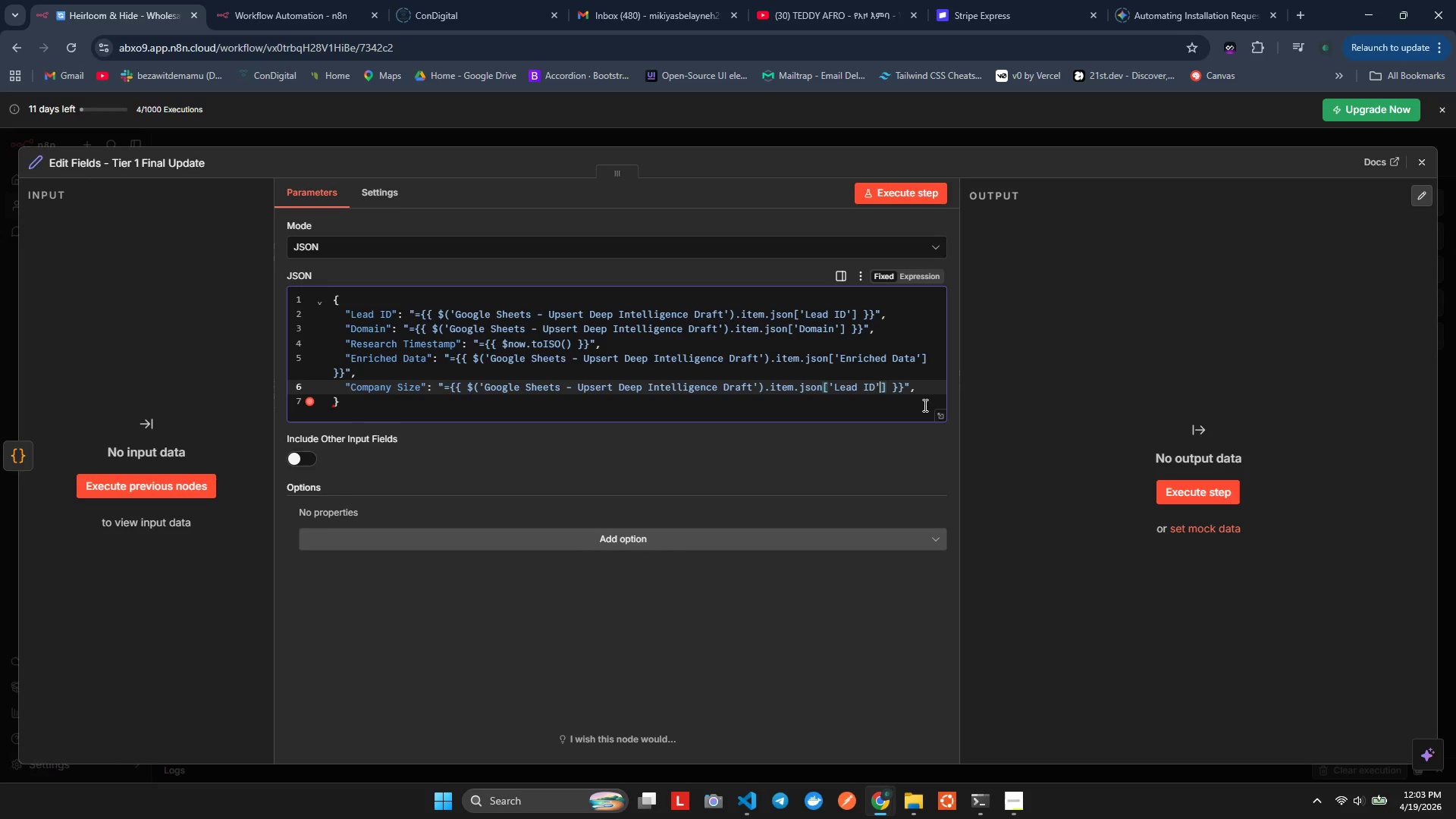 
key(ArrowLeft)
 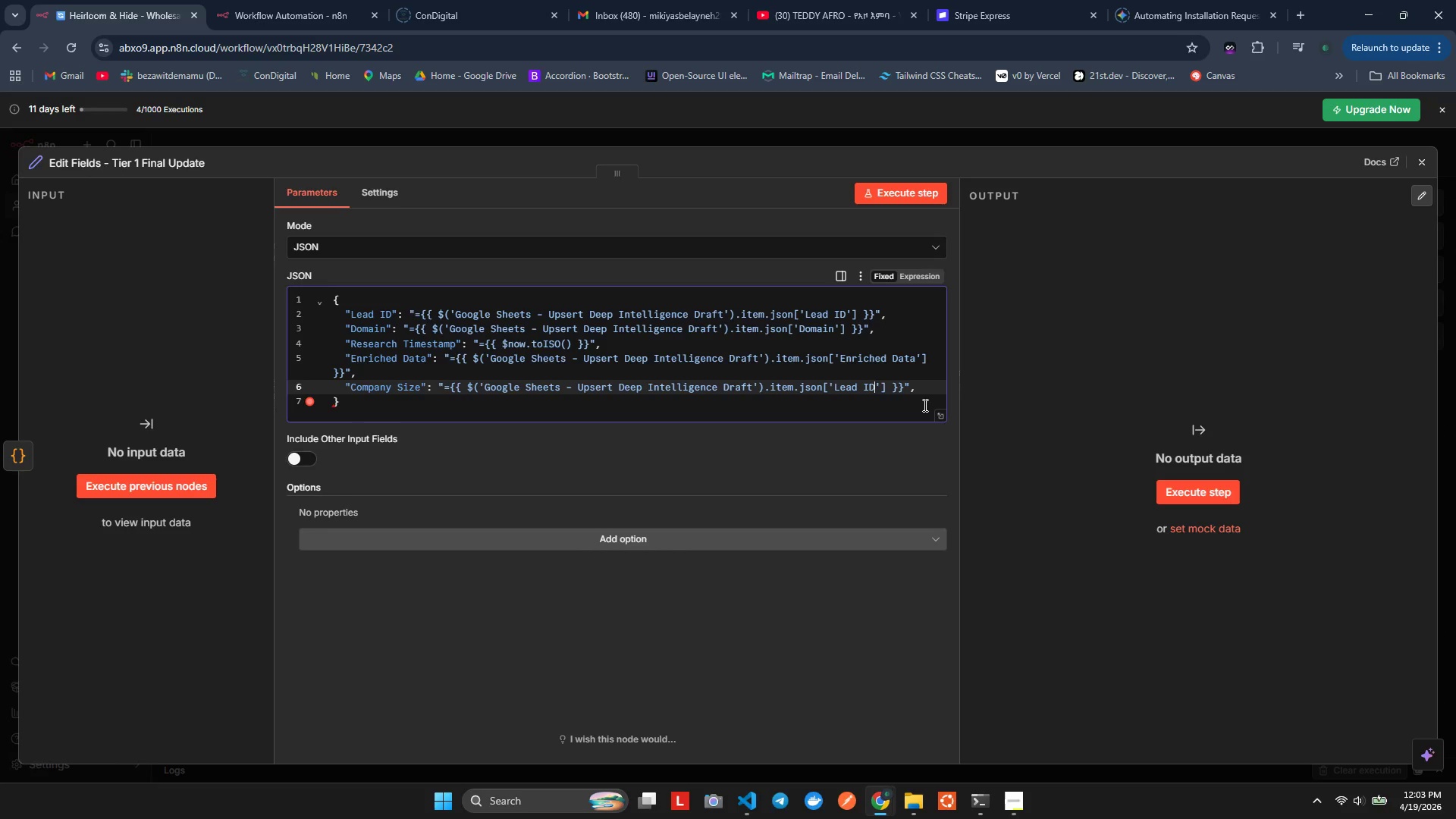 
key(ArrowLeft)
 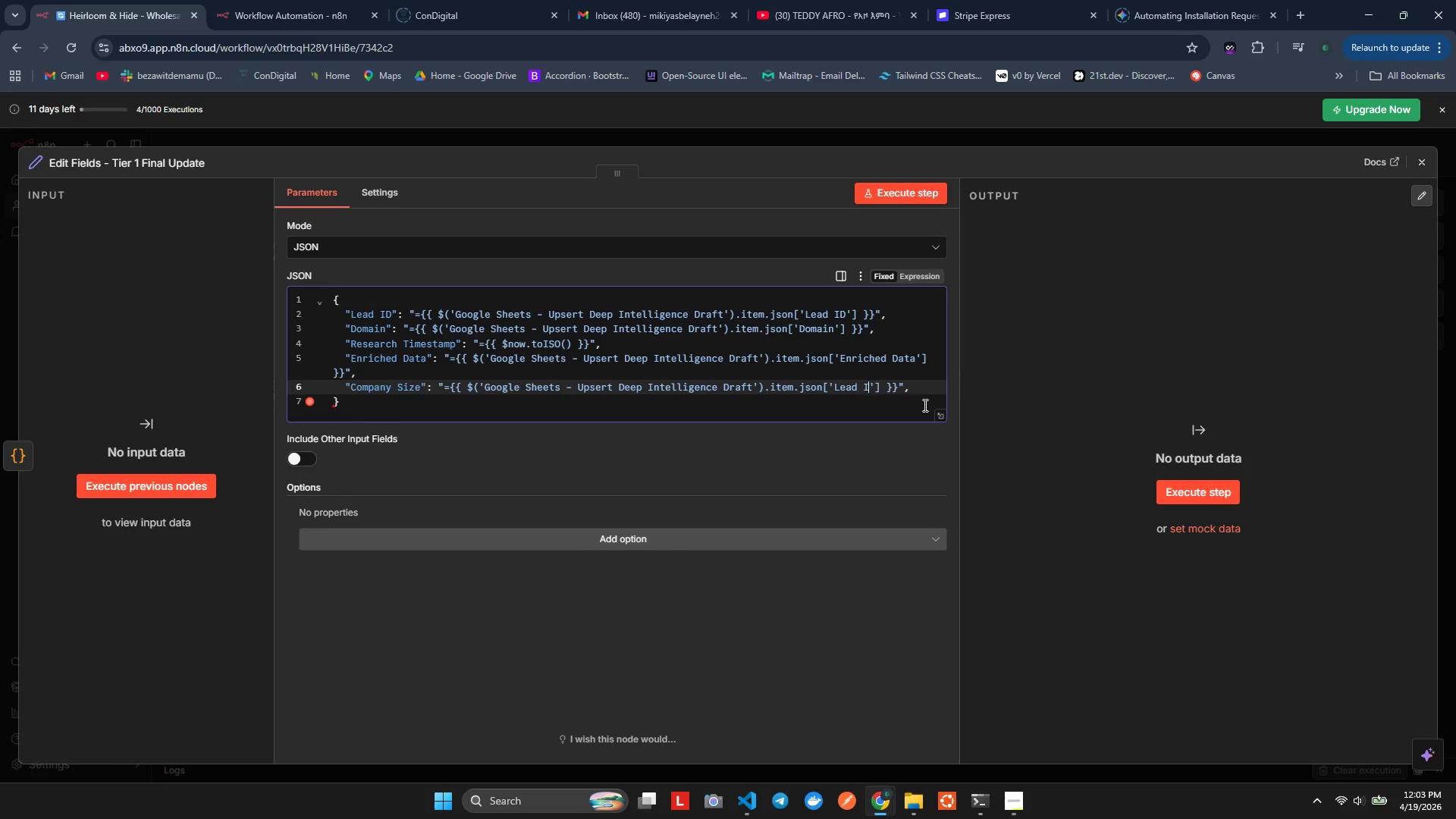 
key(Backspace)
 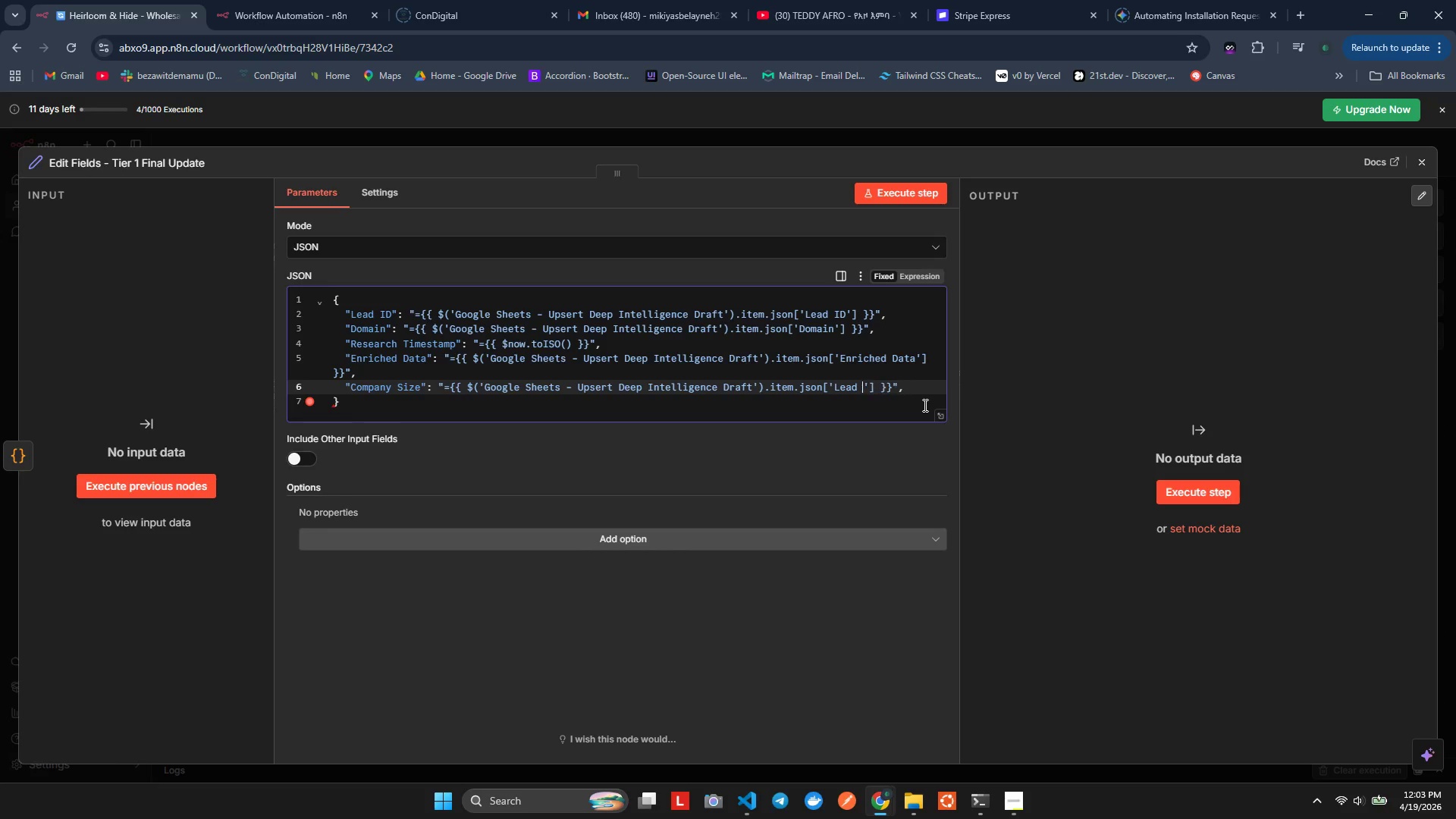 
key(Backspace)
 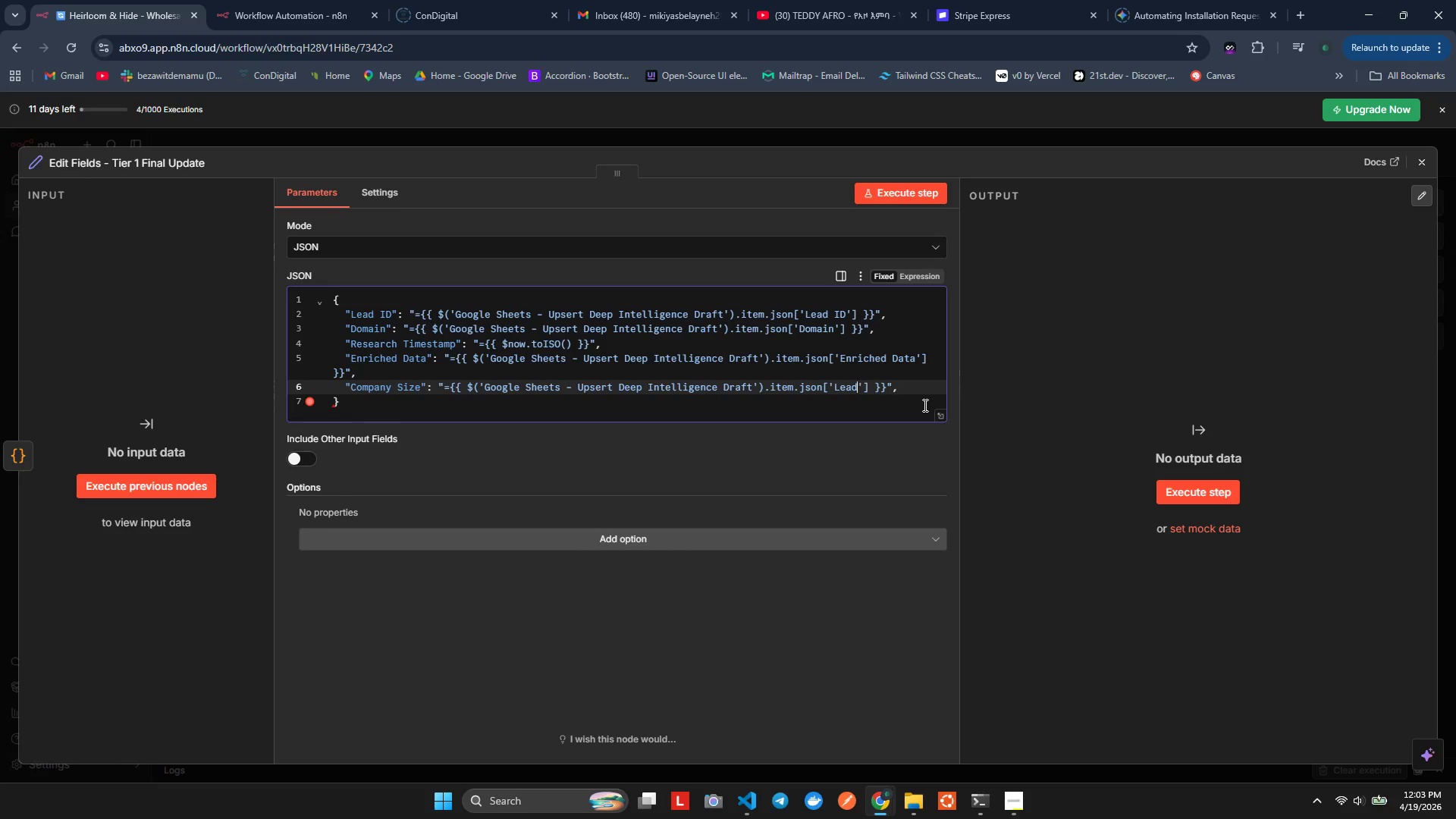 
key(Backspace)
 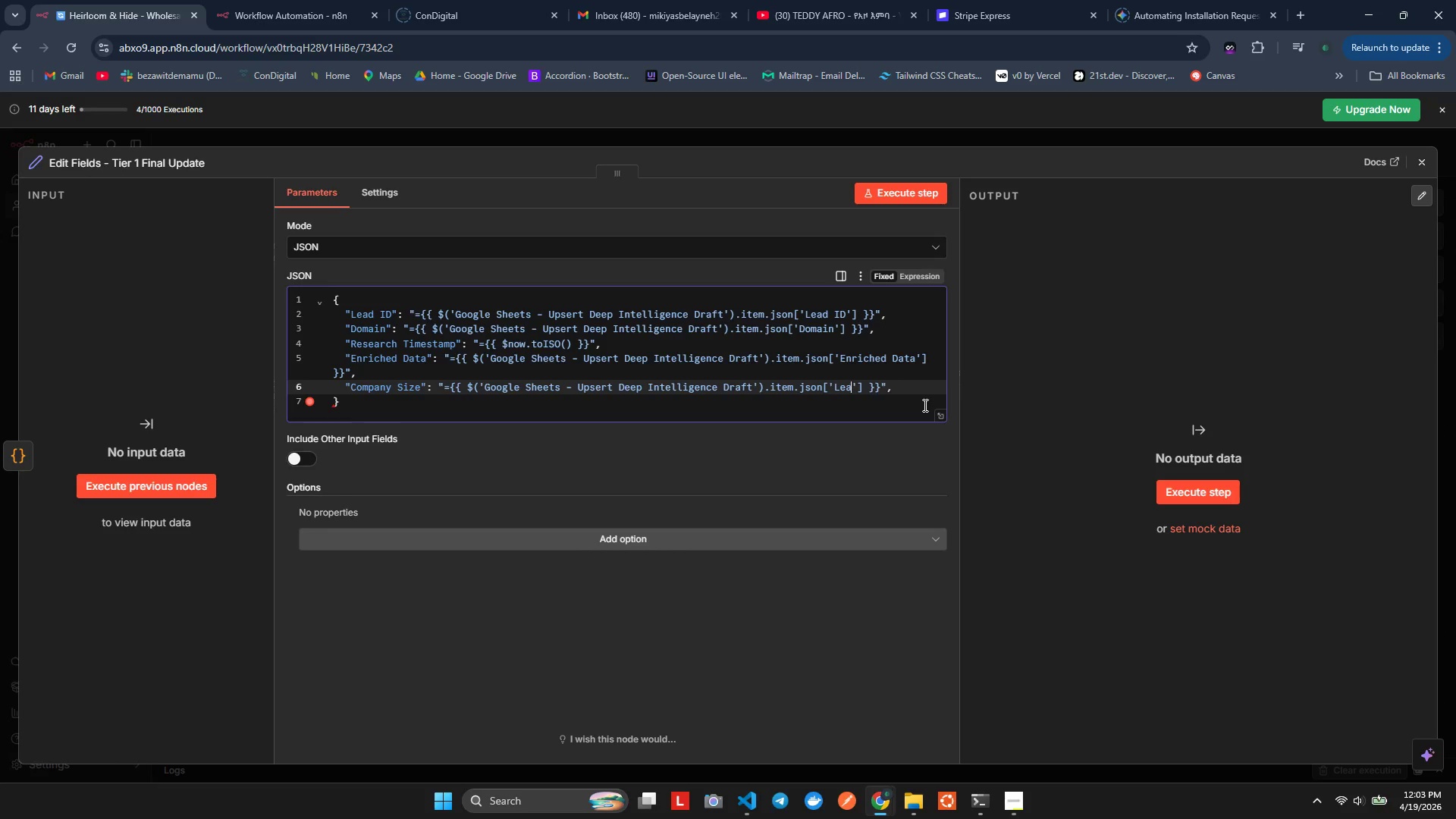 
key(Backspace)
 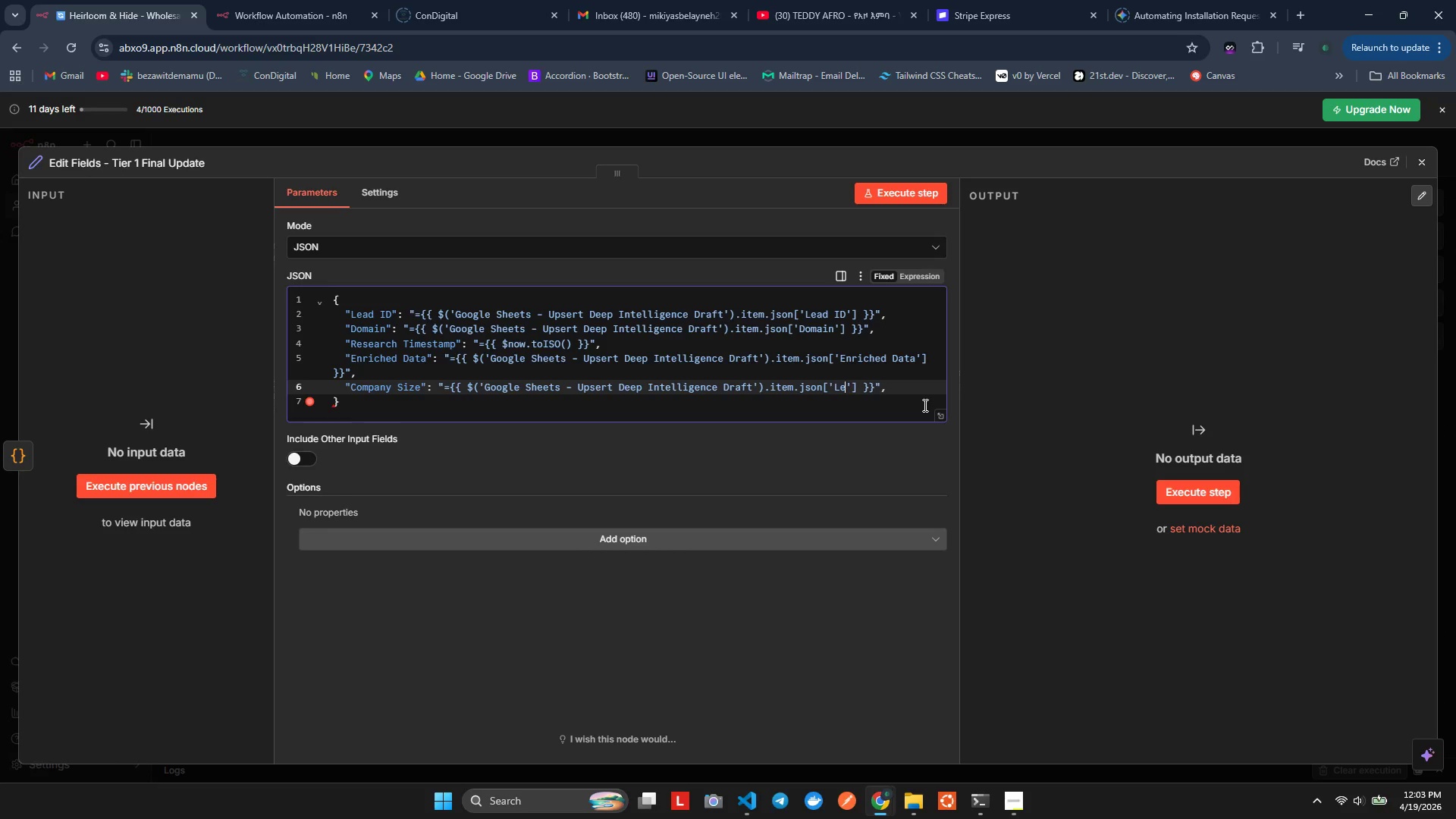 
key(Backspace)
 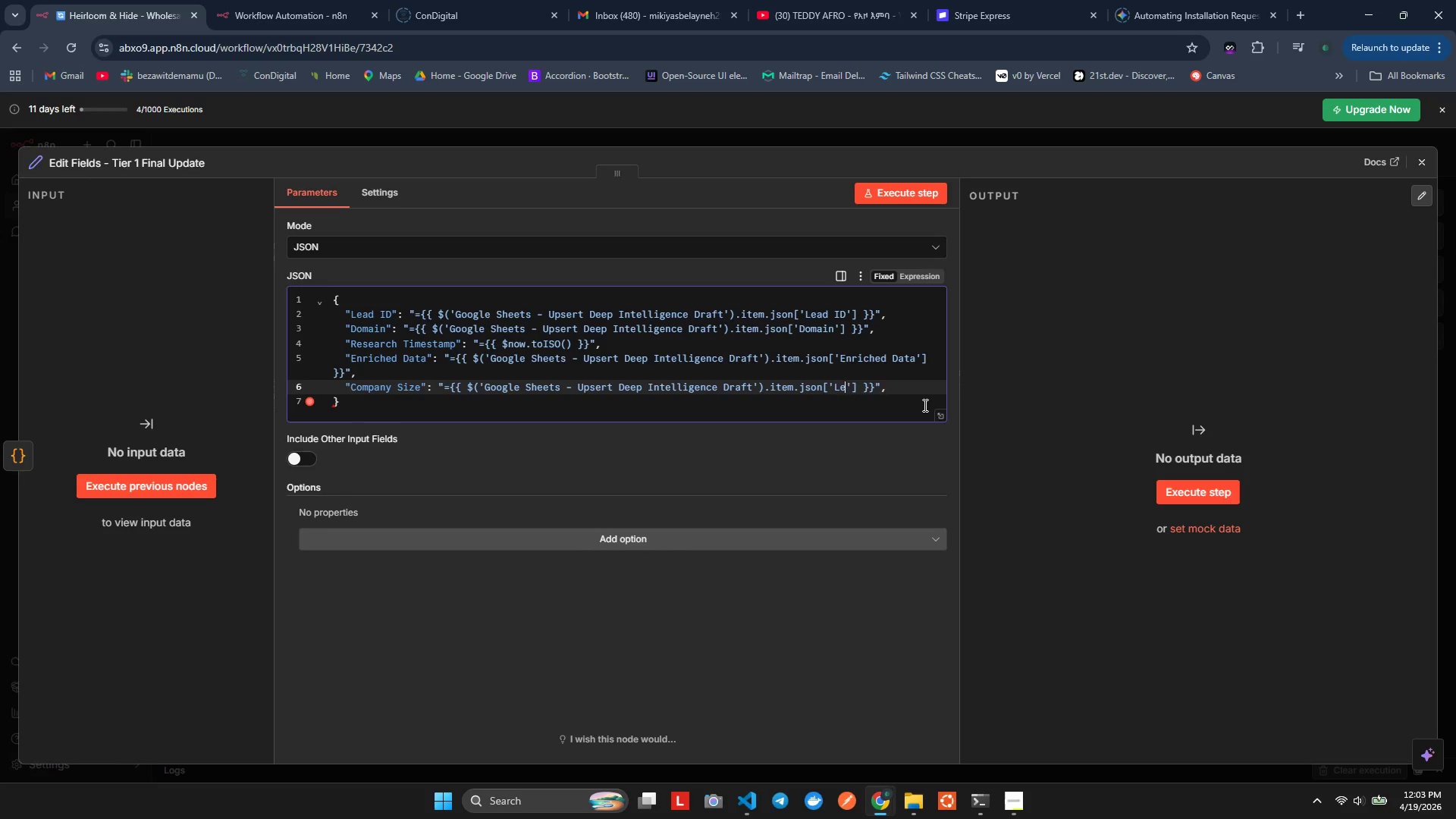 
key(Backspace)
 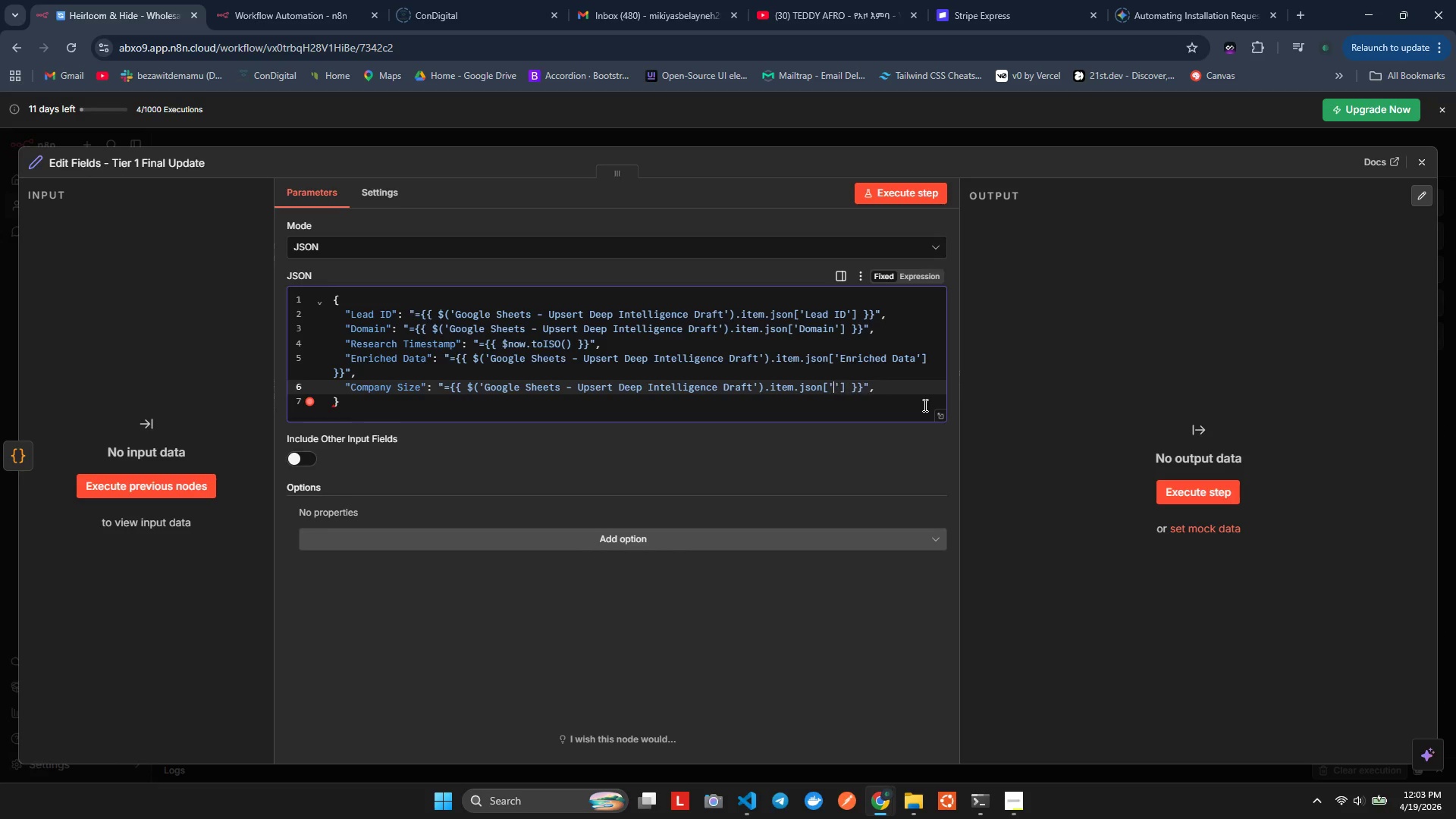 
key(Backspace)
 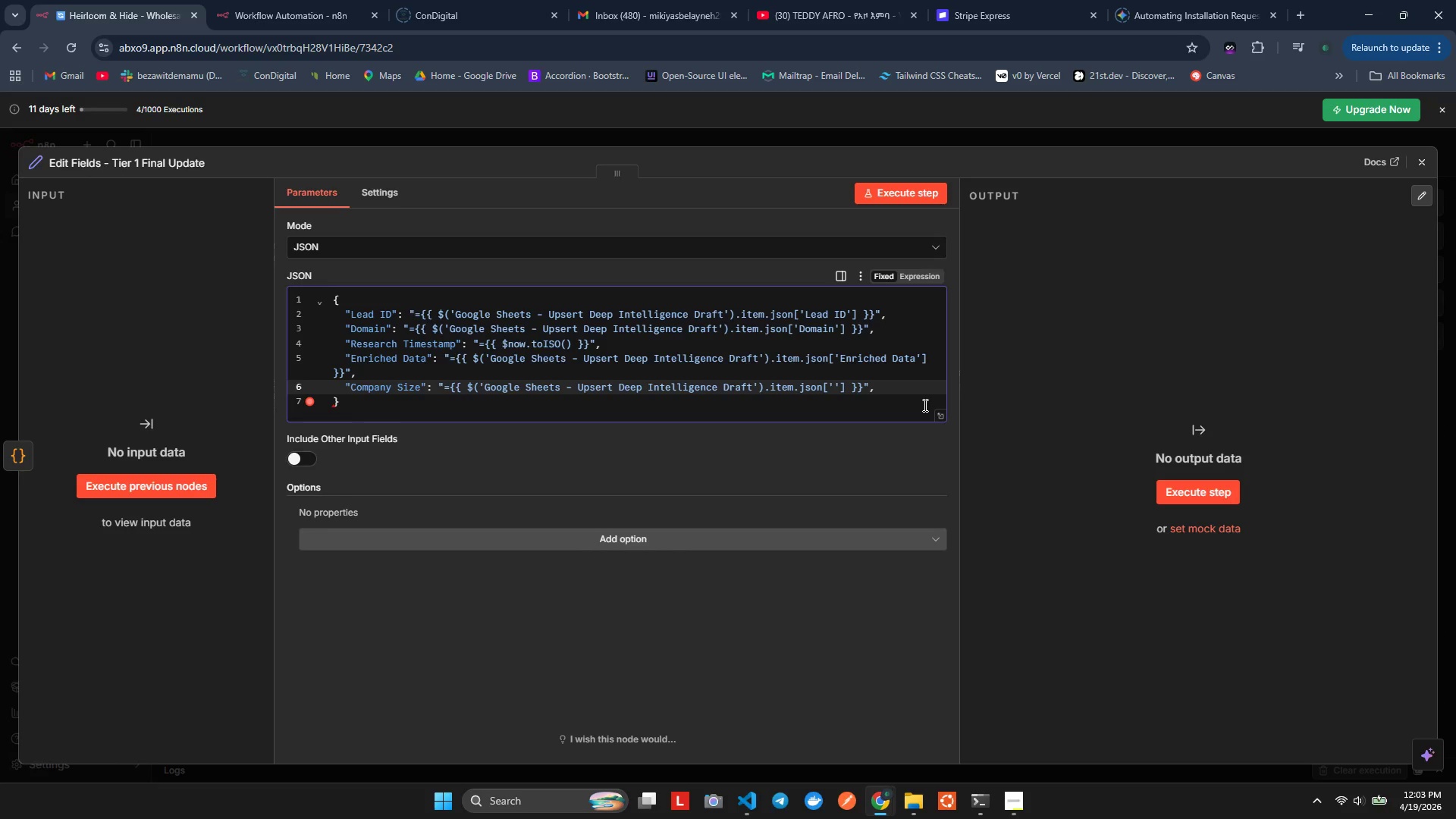 
type(Cmany Size)
 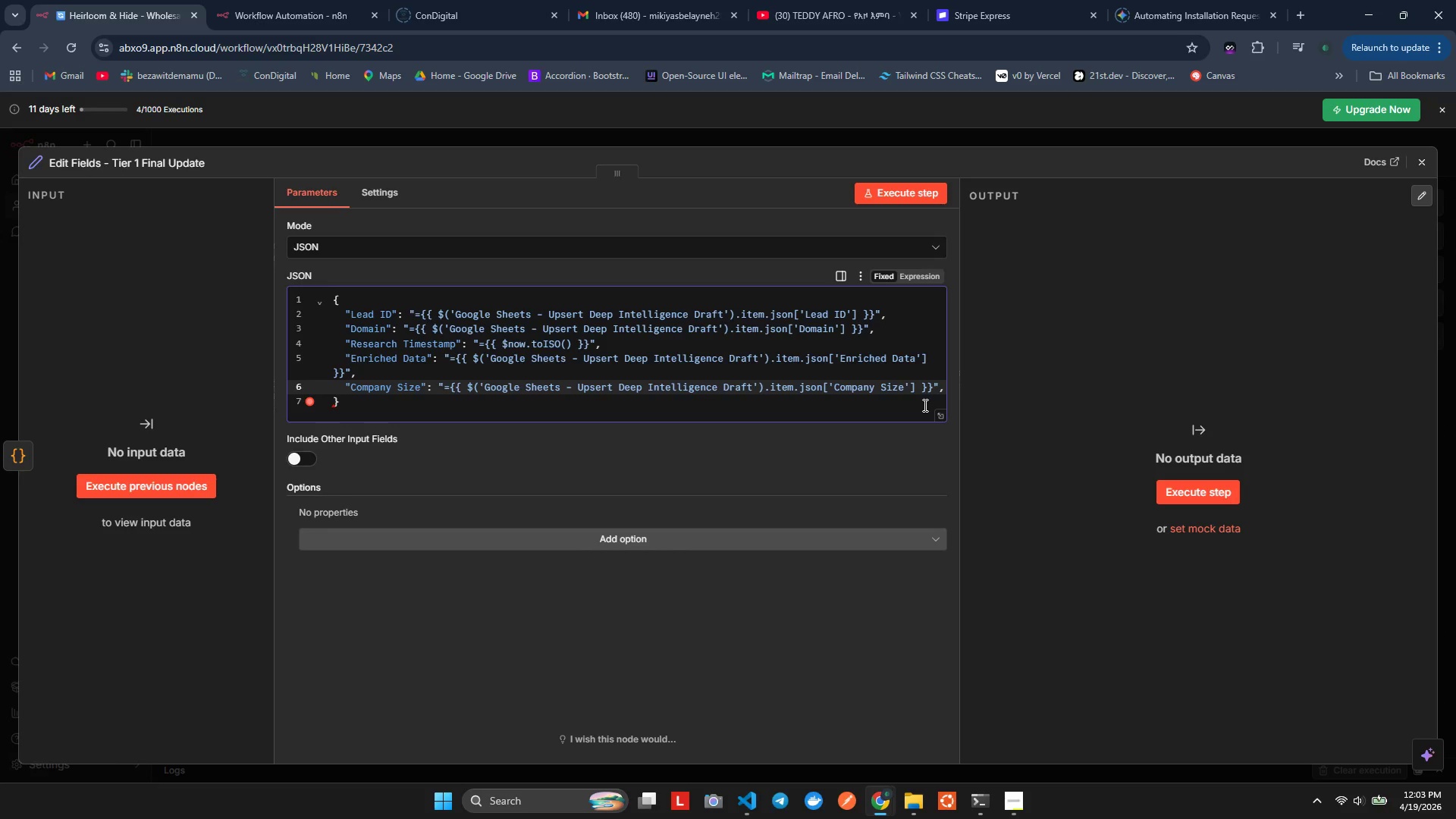 
hold_key(key=O, duration=0.39)
 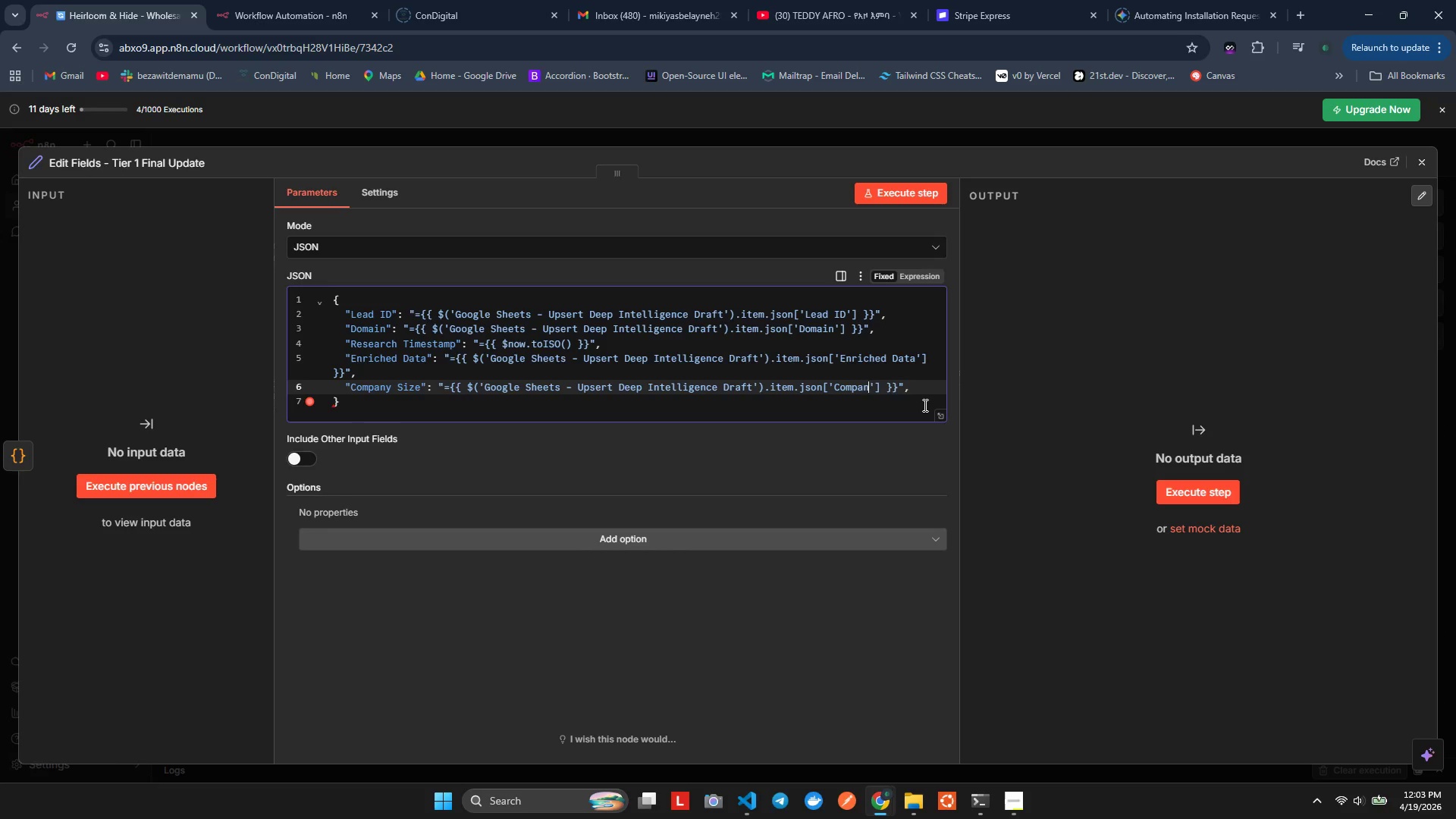 
hold_key(key=P, duration=0.53)
 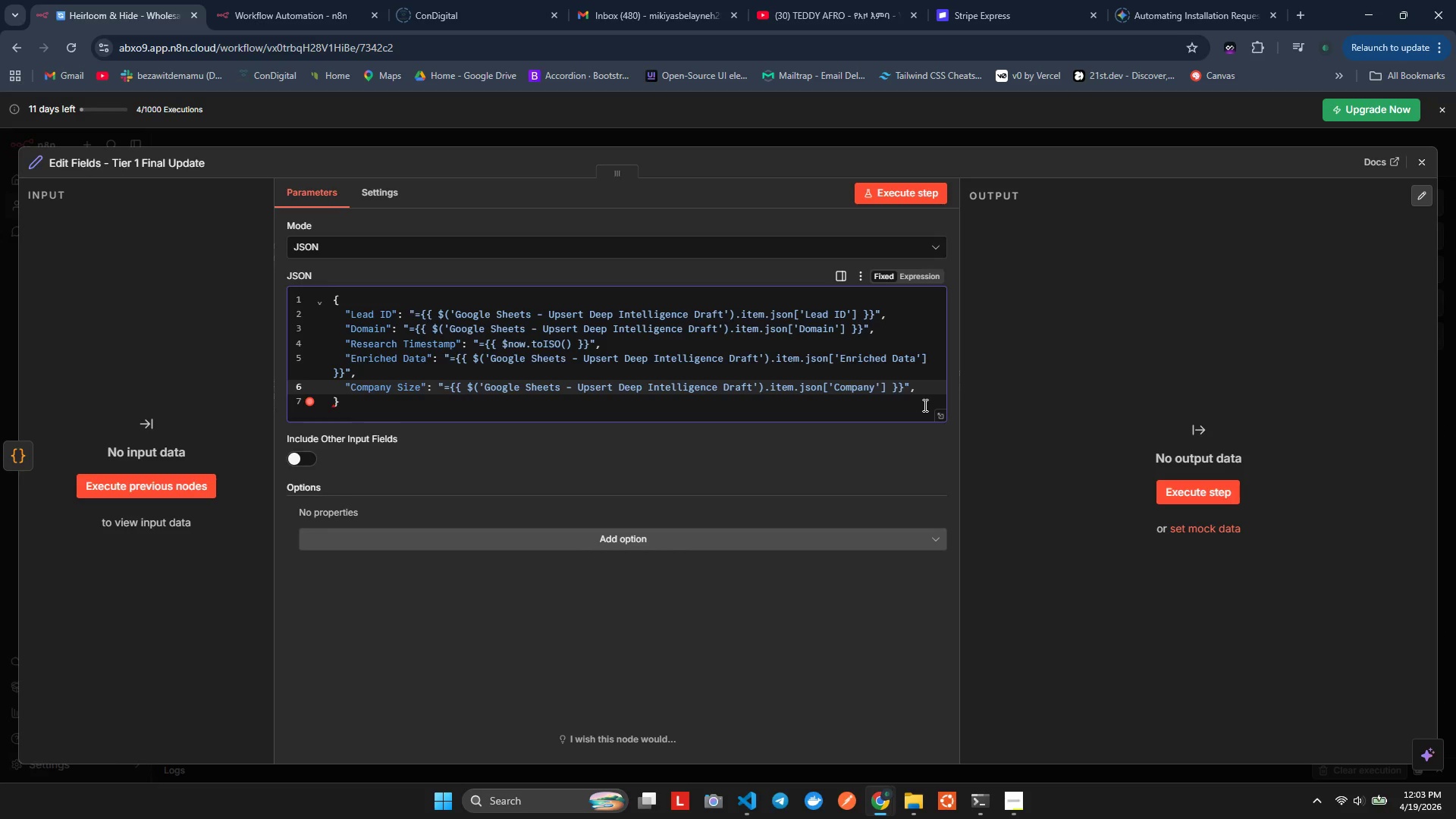 
wait(8.86)
 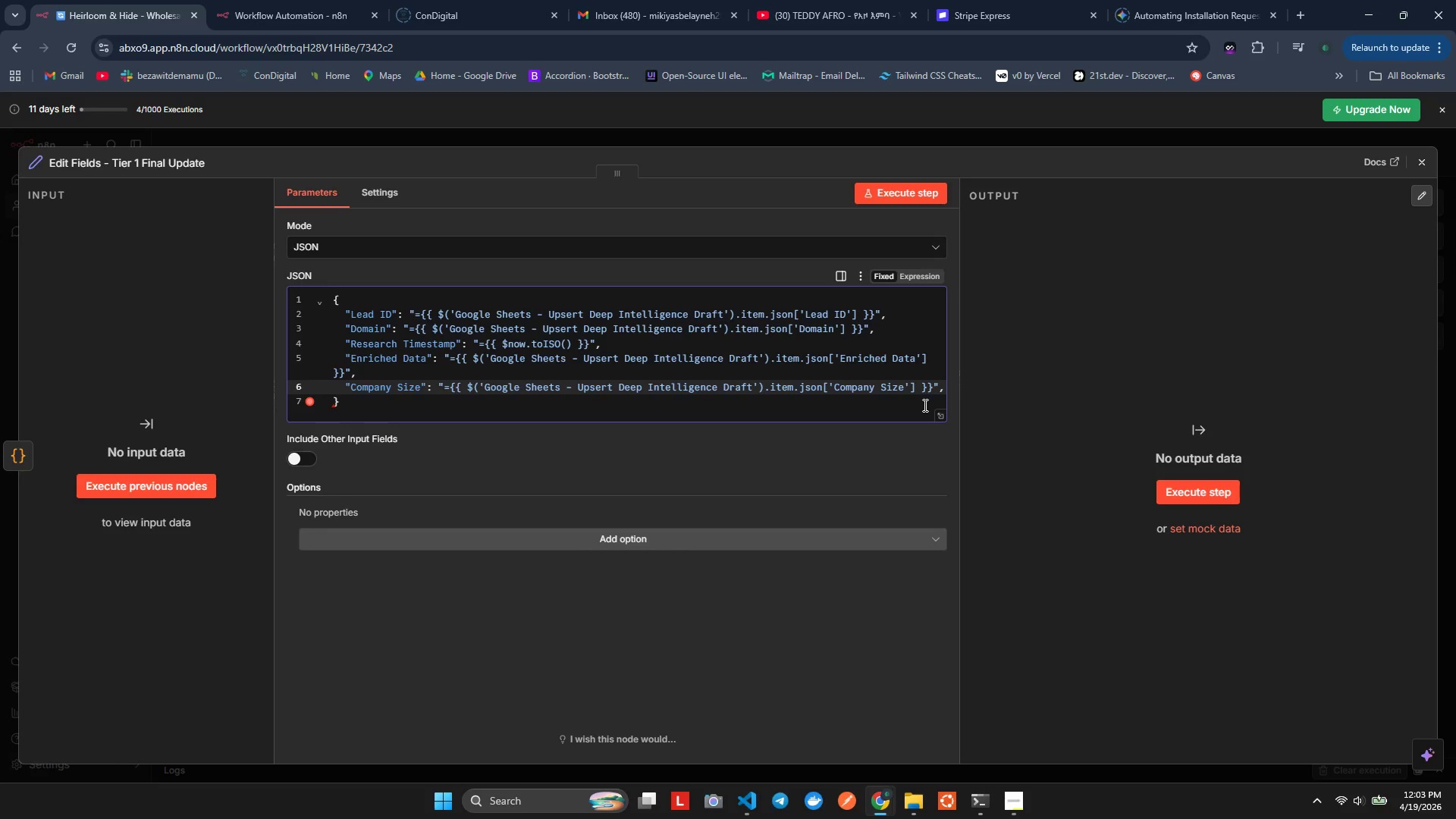 
key(ArrowDown)
 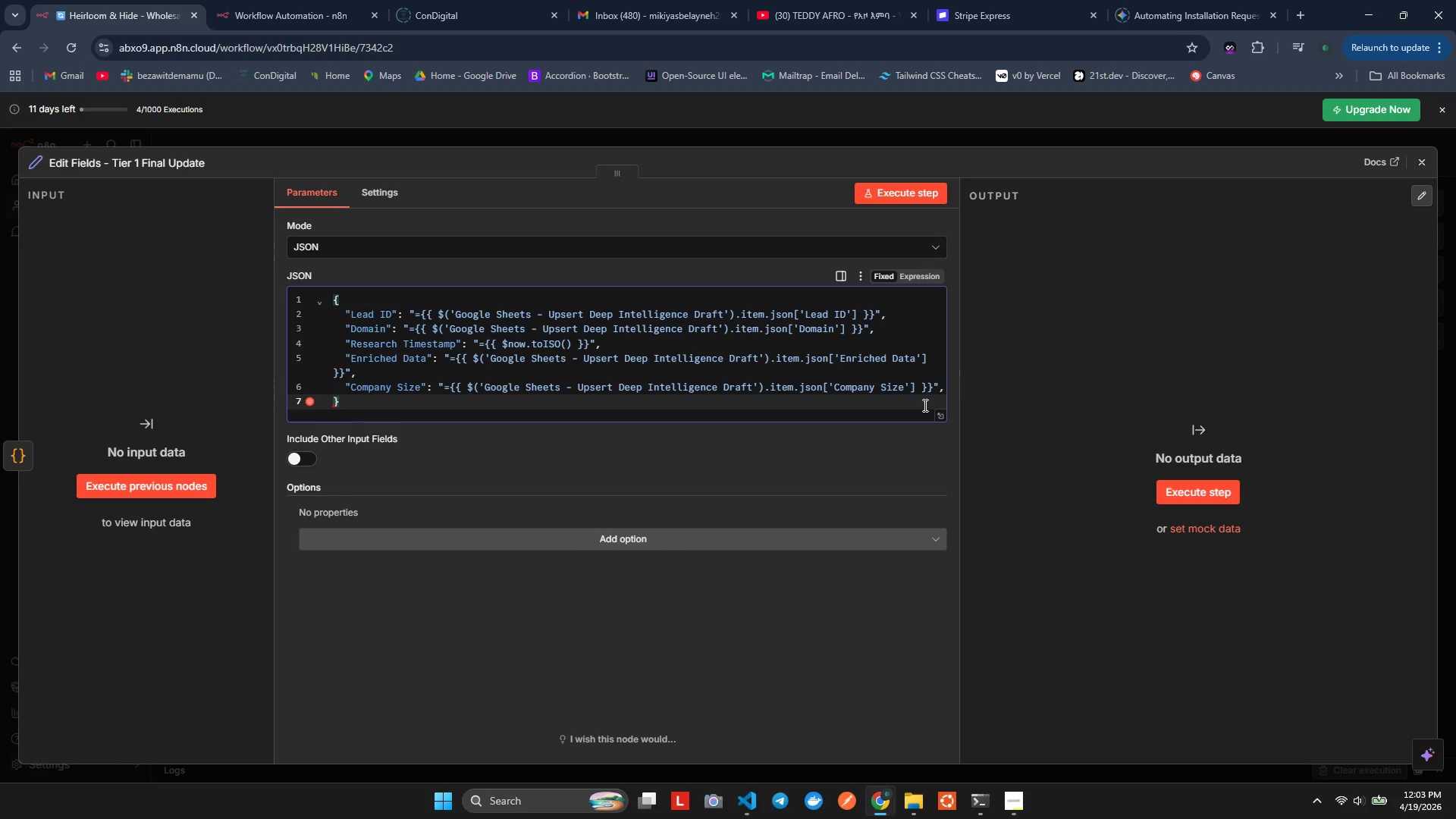 
key(ArrowRight)
 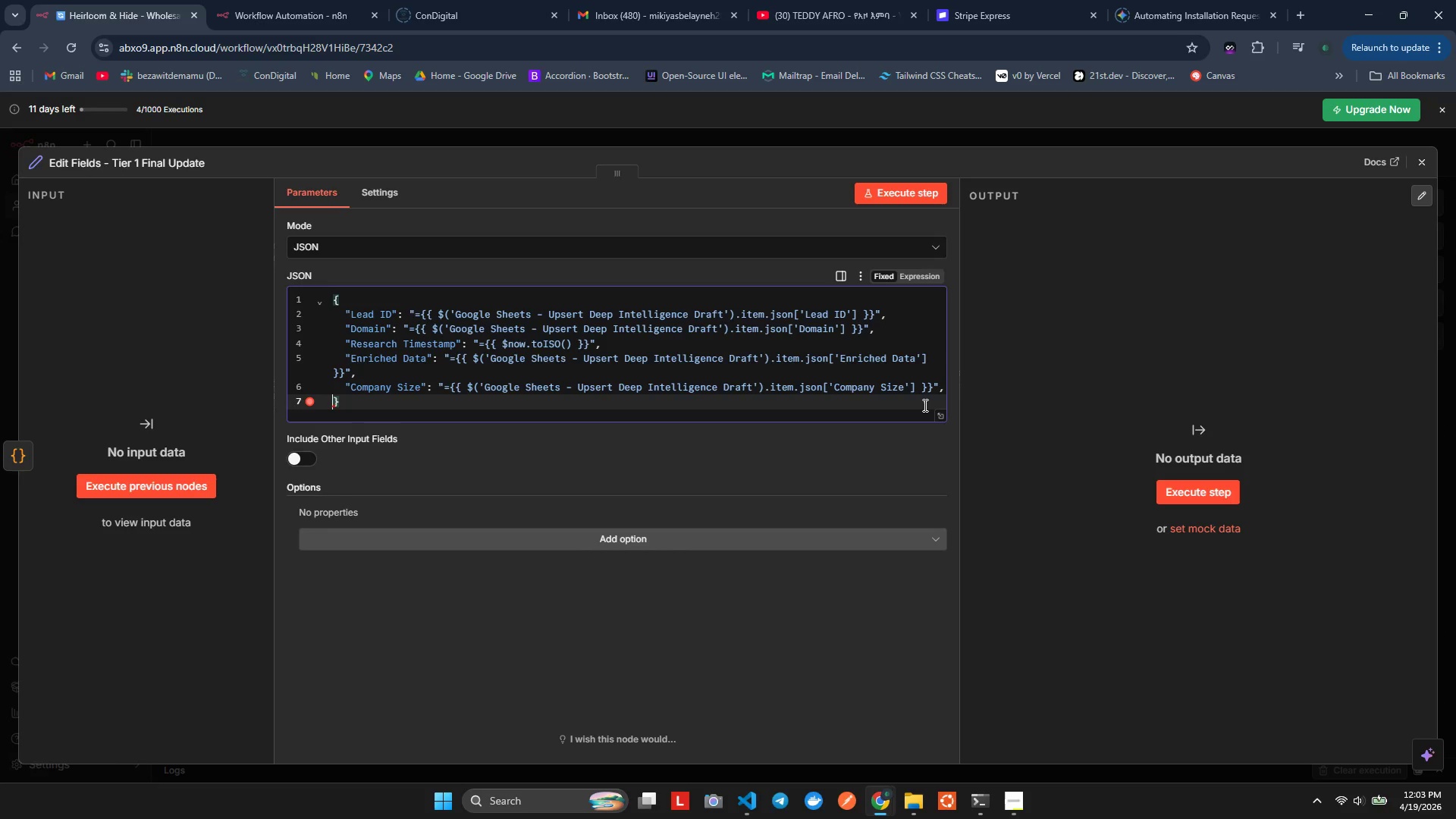 
key(ArrowLeft)
 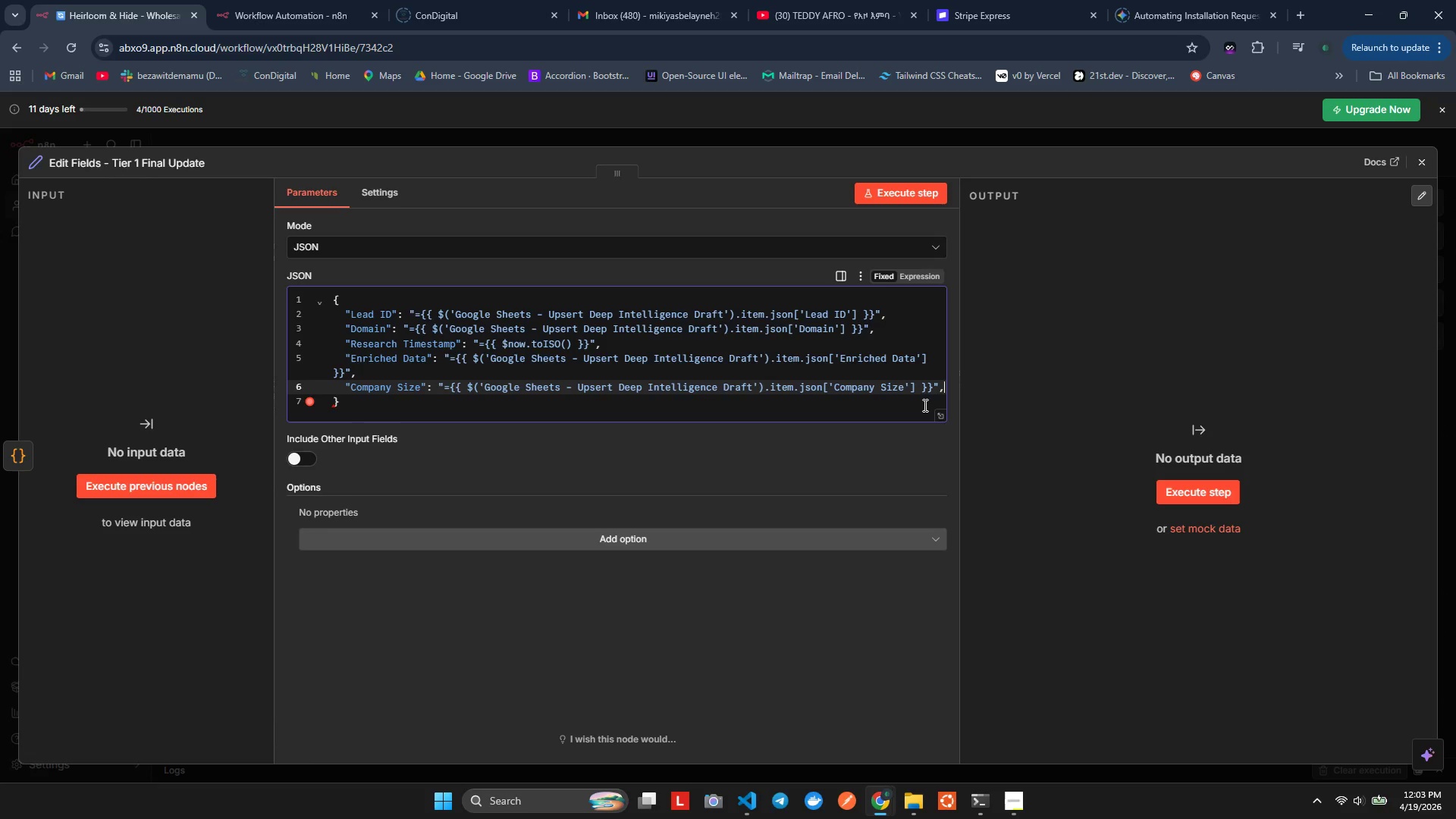 
key(ArrowLeft)
 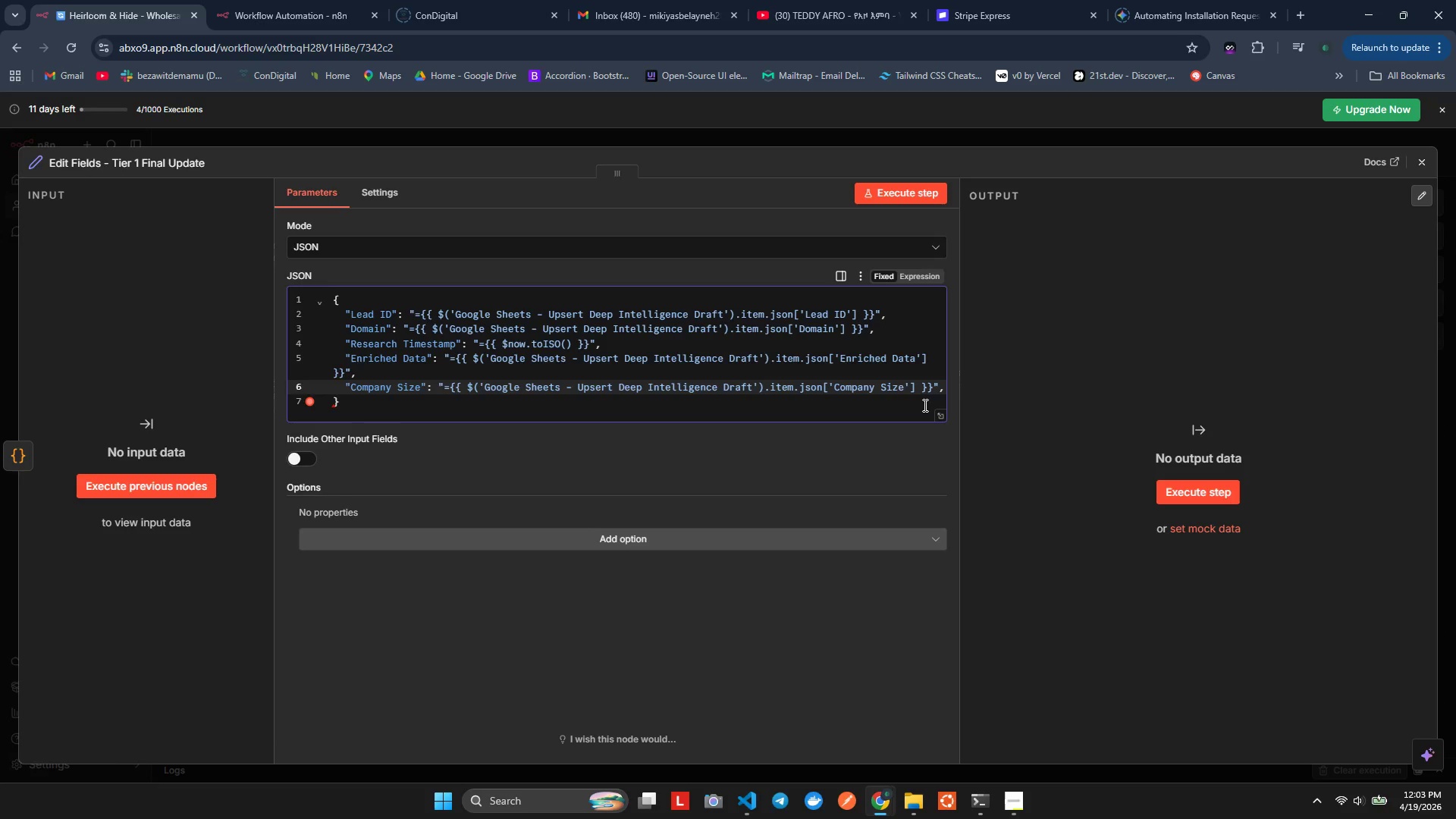 
key(Enter)
 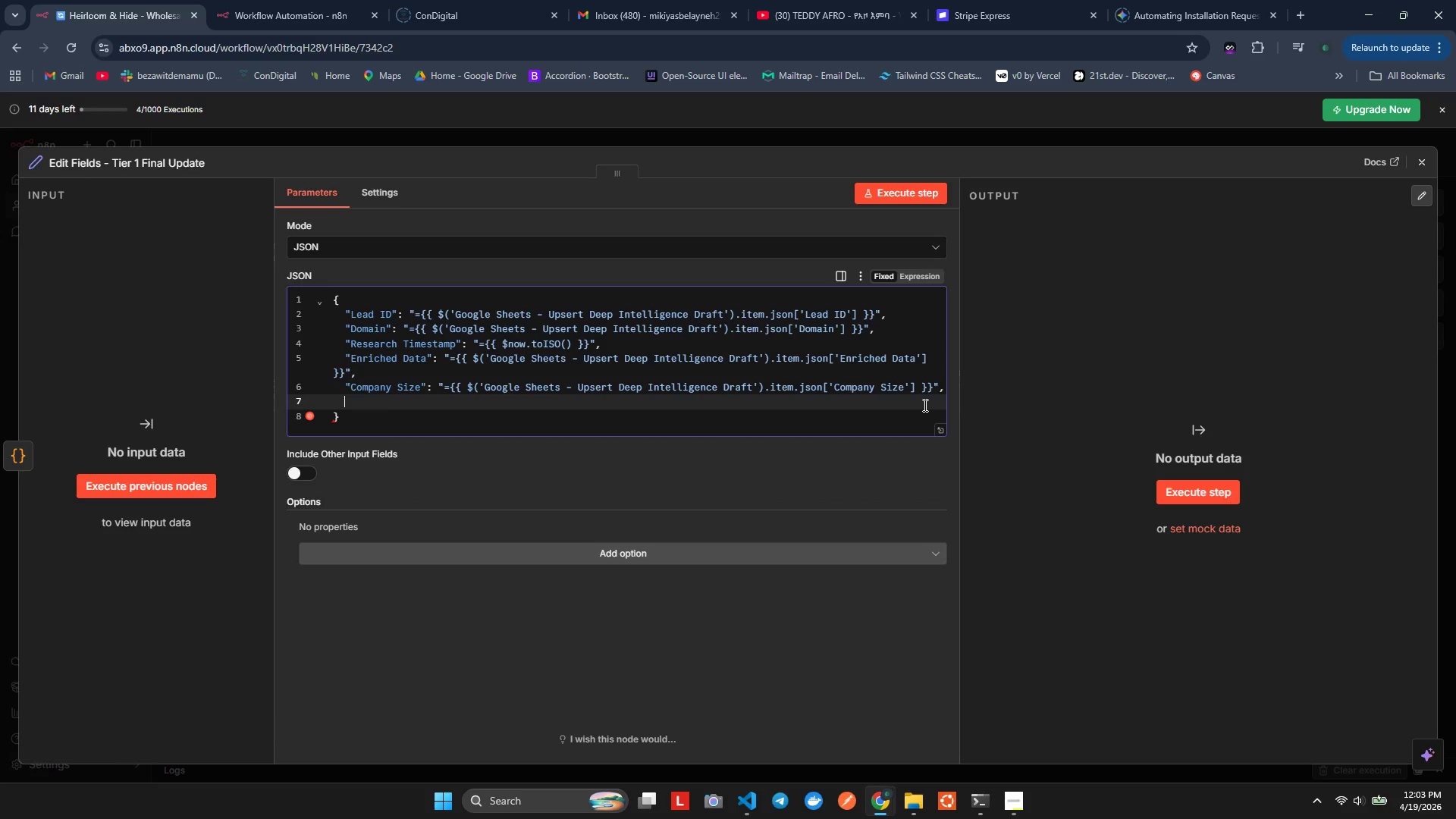 
key(Control+V)
 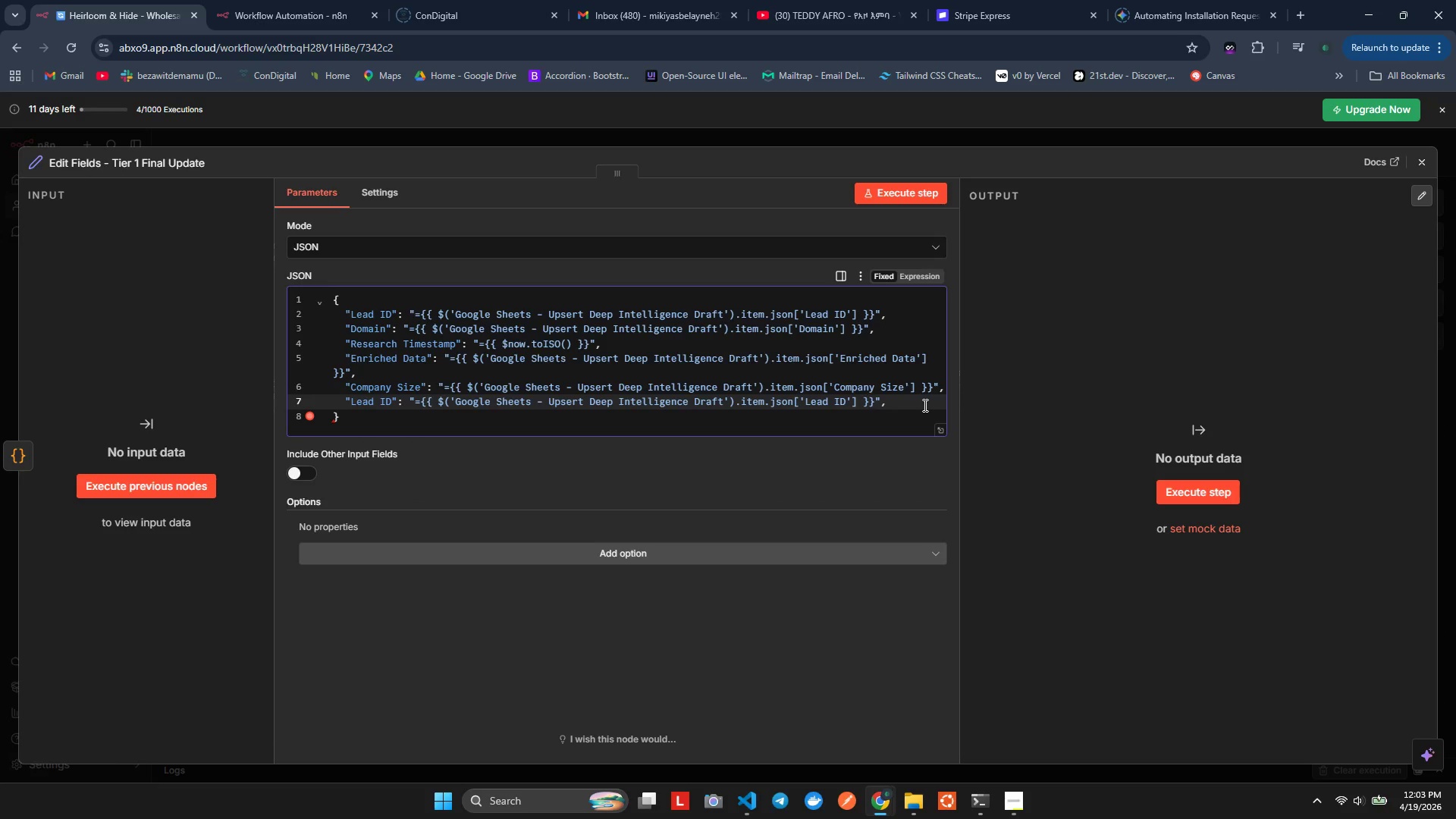 
key(ArrowRight)
 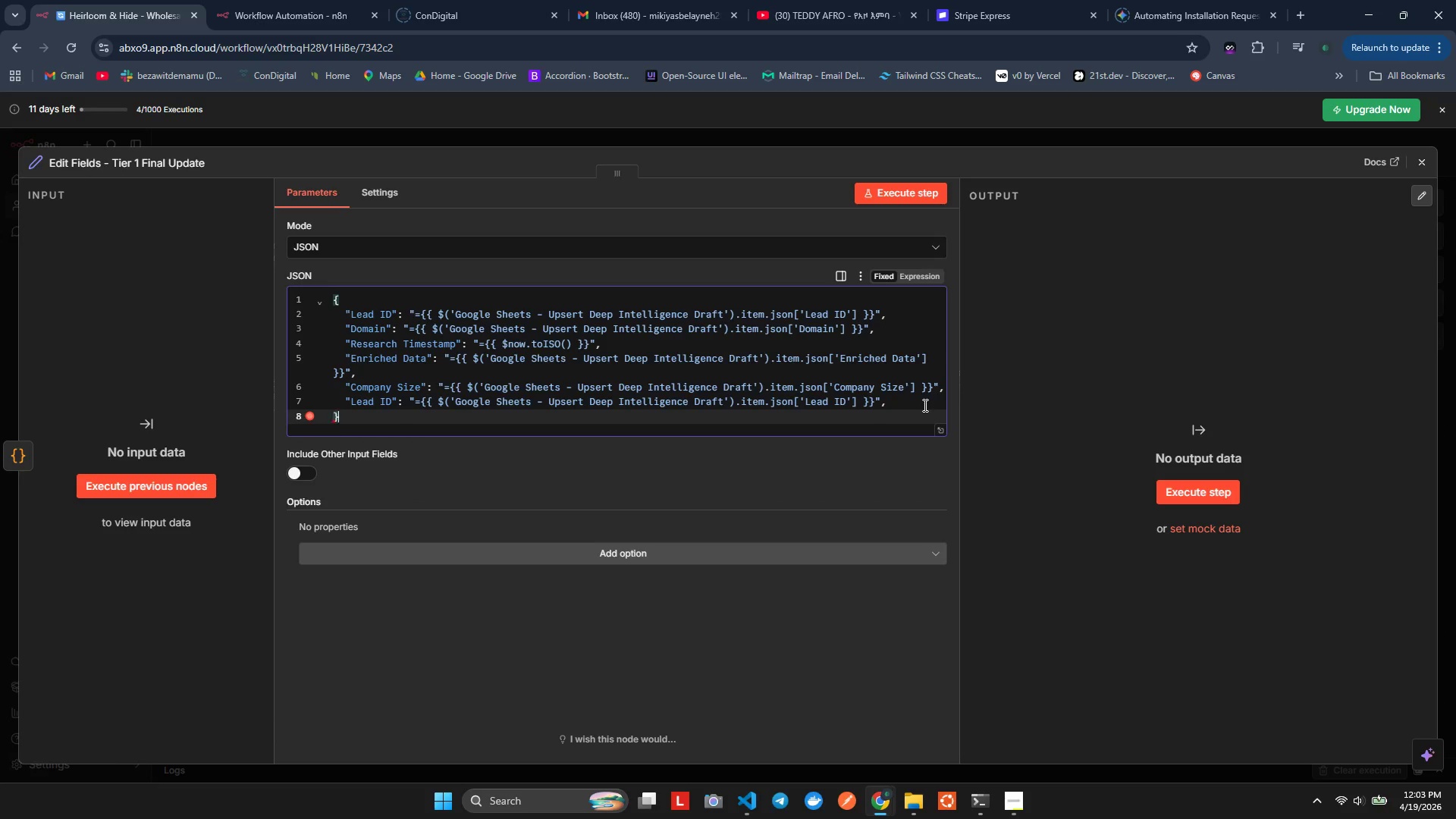 
key(ArrowRight)
 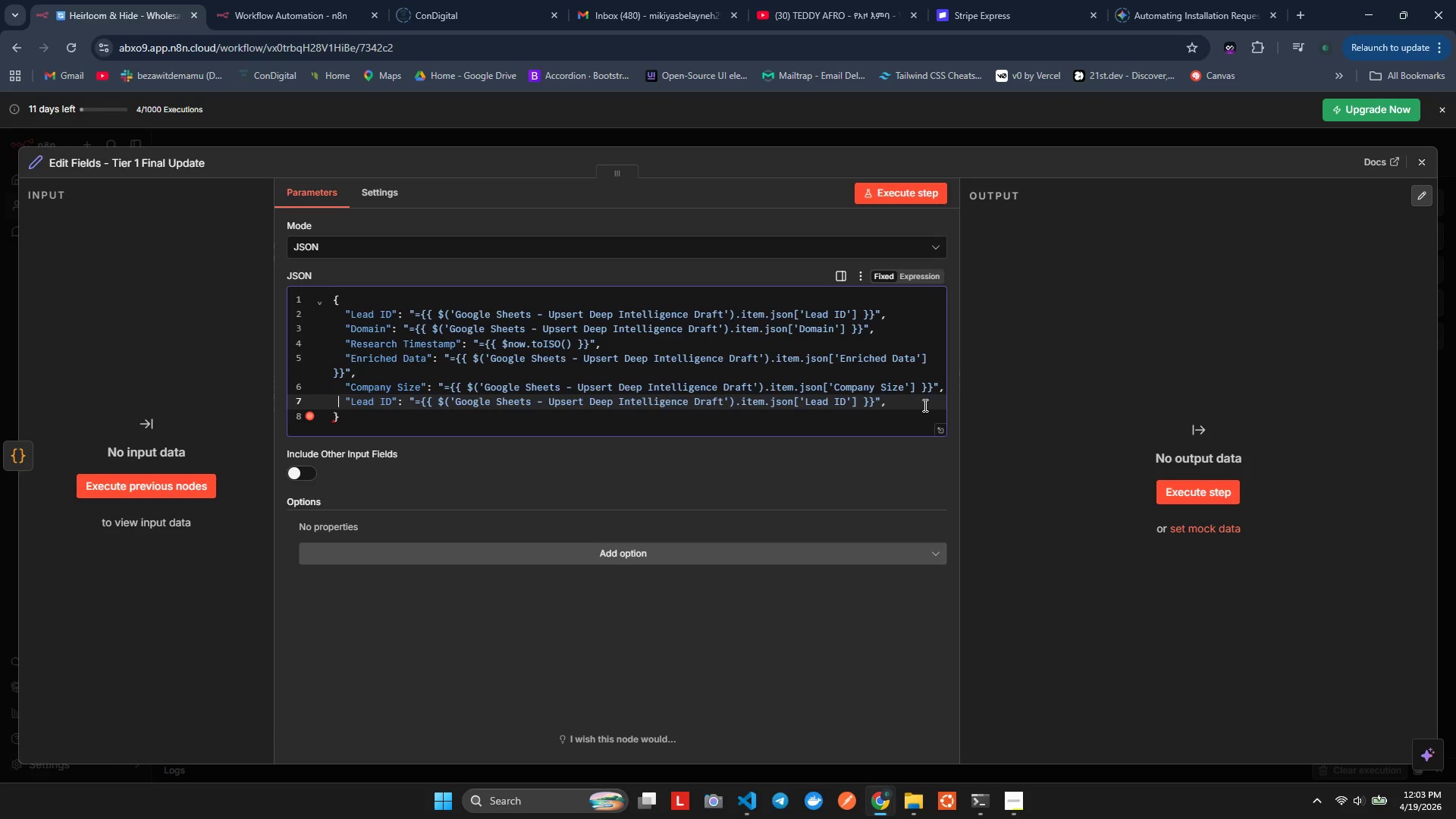 
key(ArrowUp)
 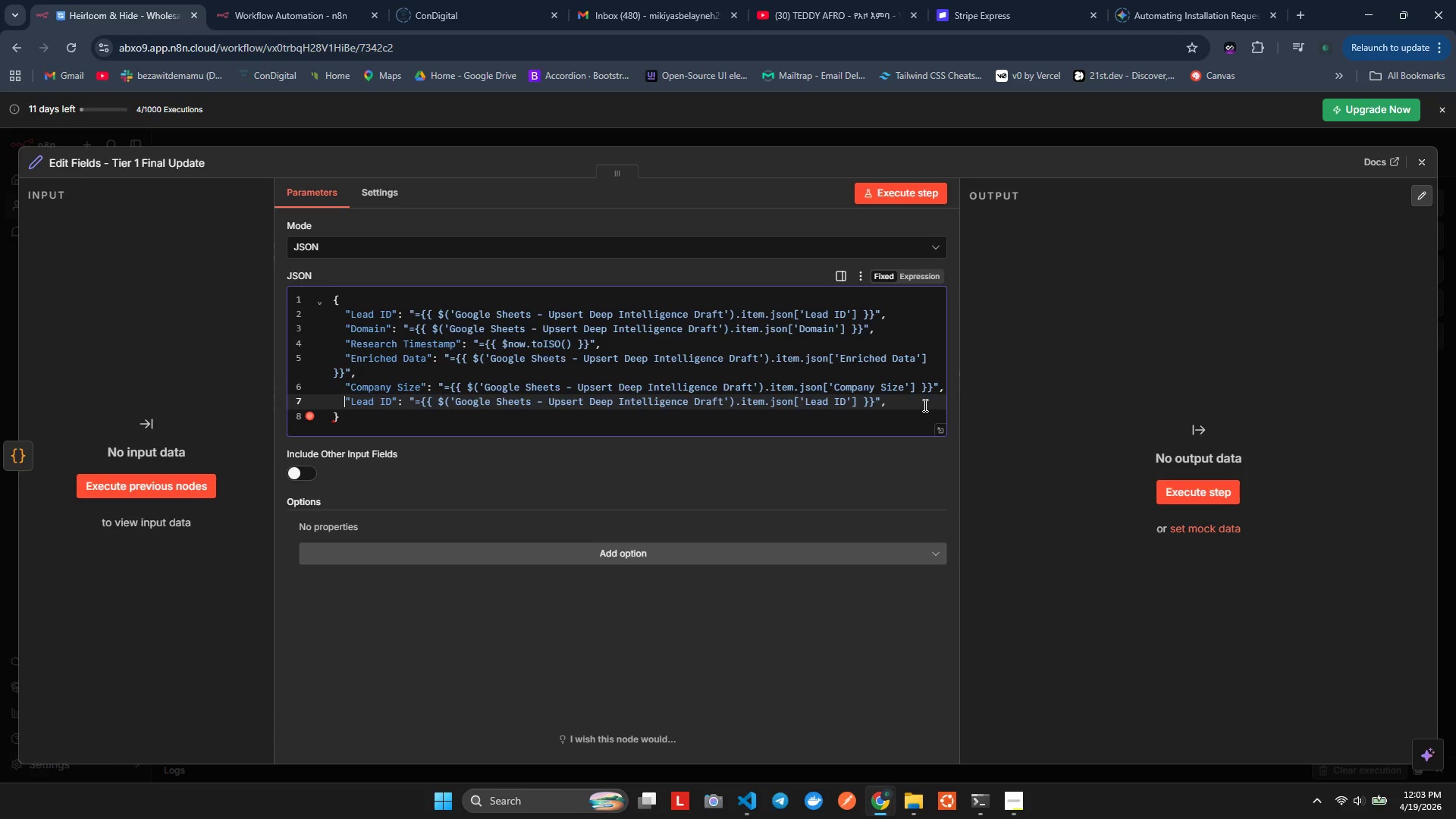 
key(ArrowRight)
 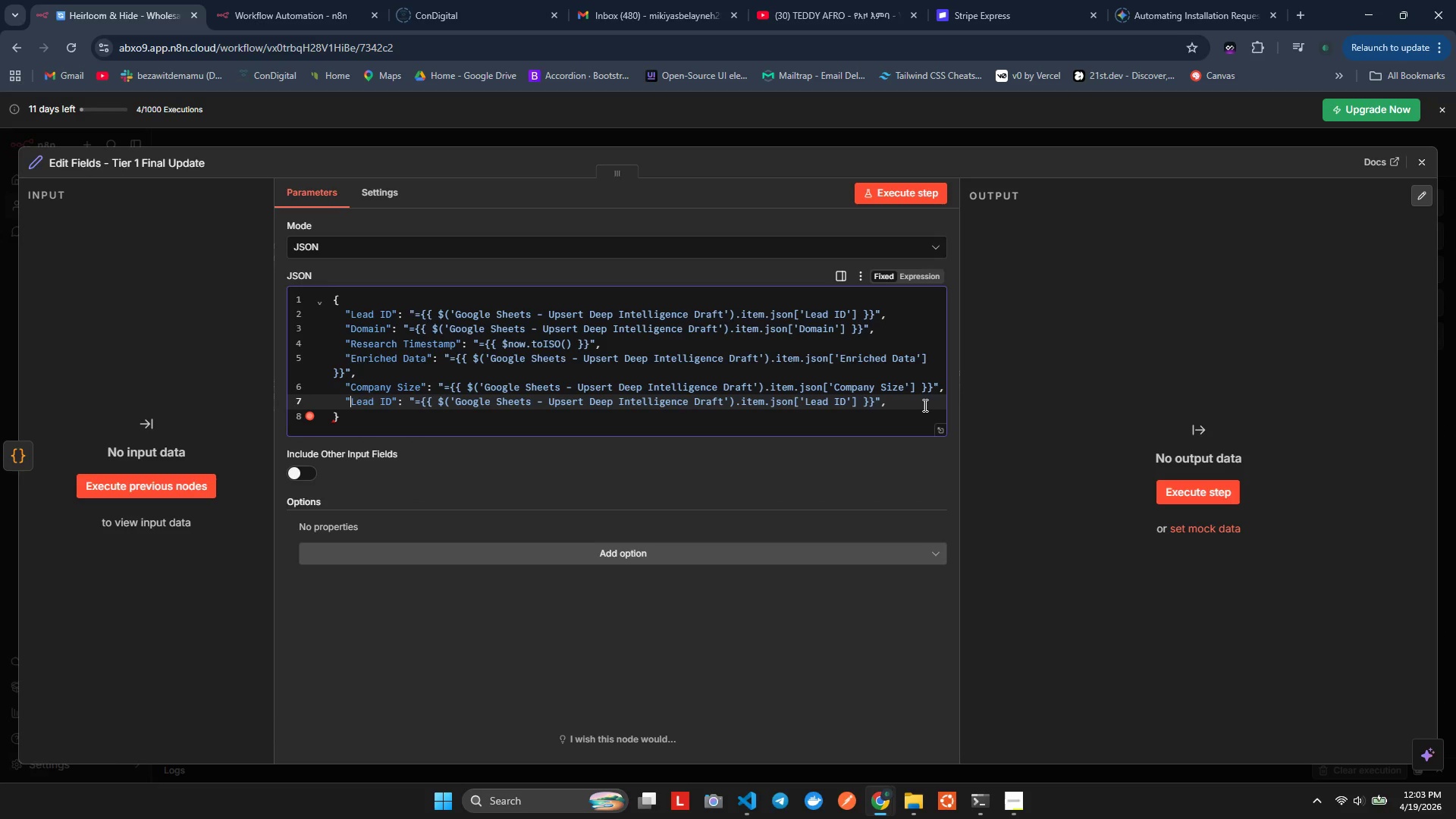 
key(ArrowRight)
 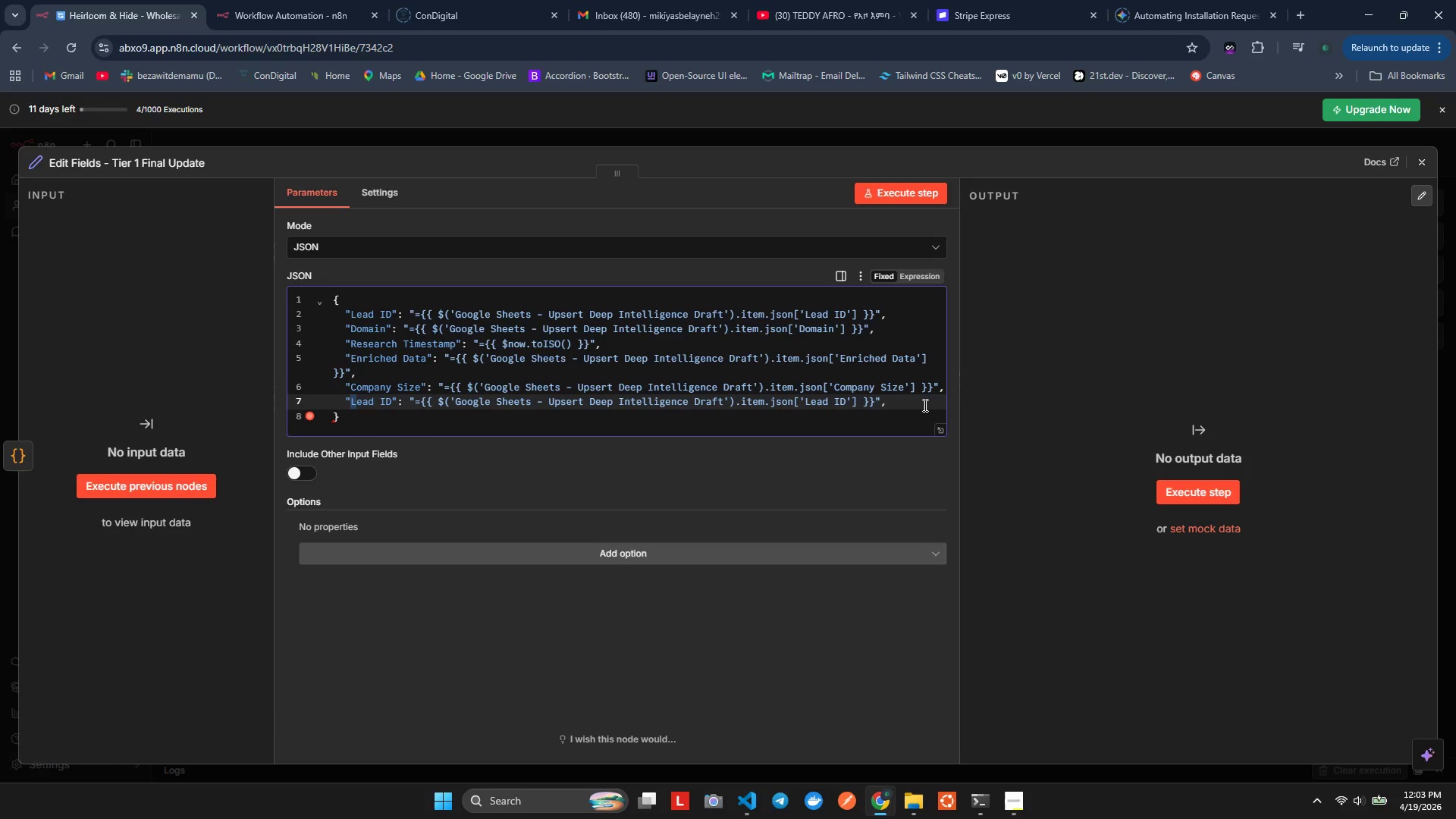 
key(Shift+ArrowRight)
 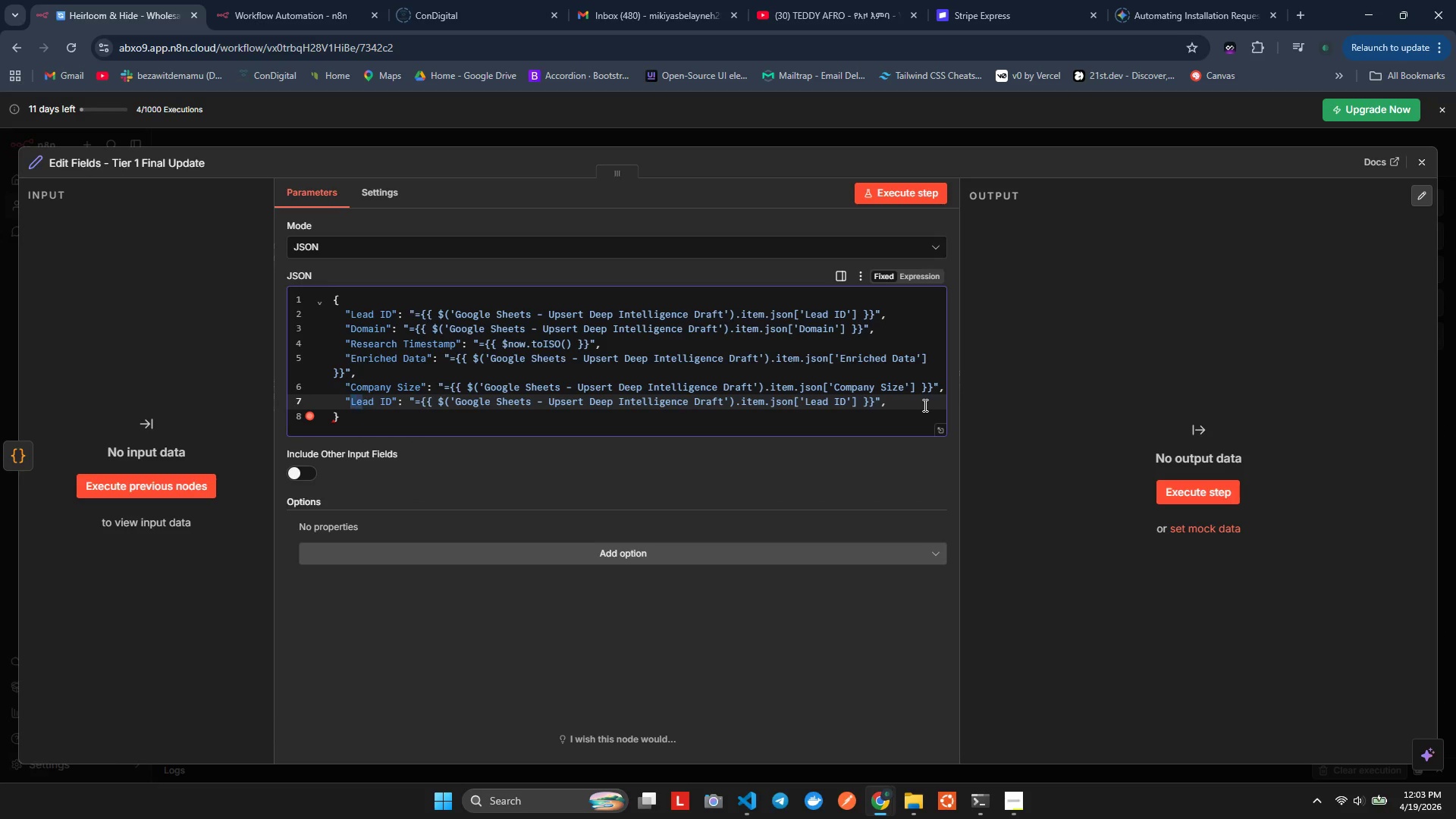 
key(Shift+ArrowRight)
 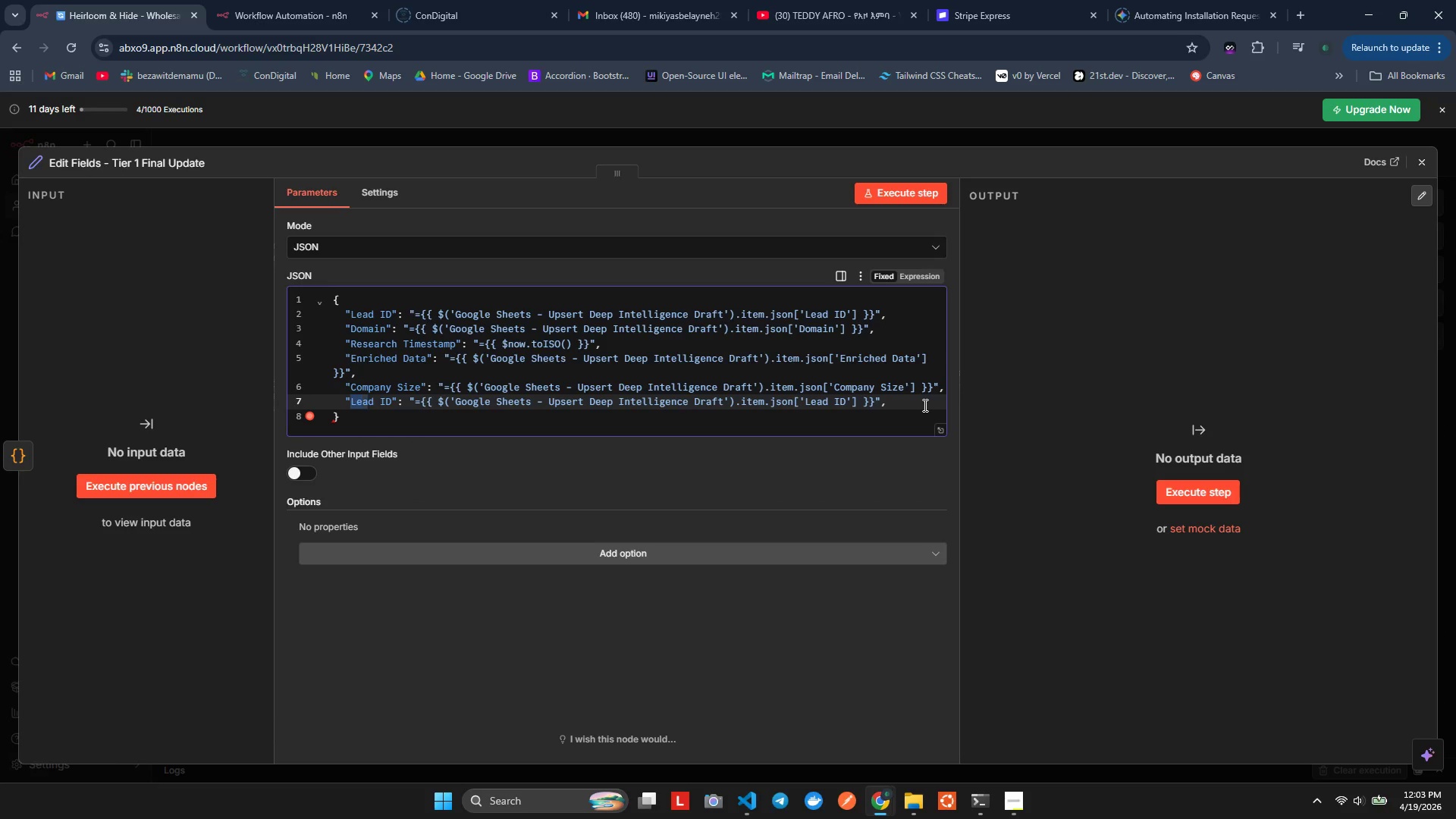 
key(Shift+ArrowRight)
 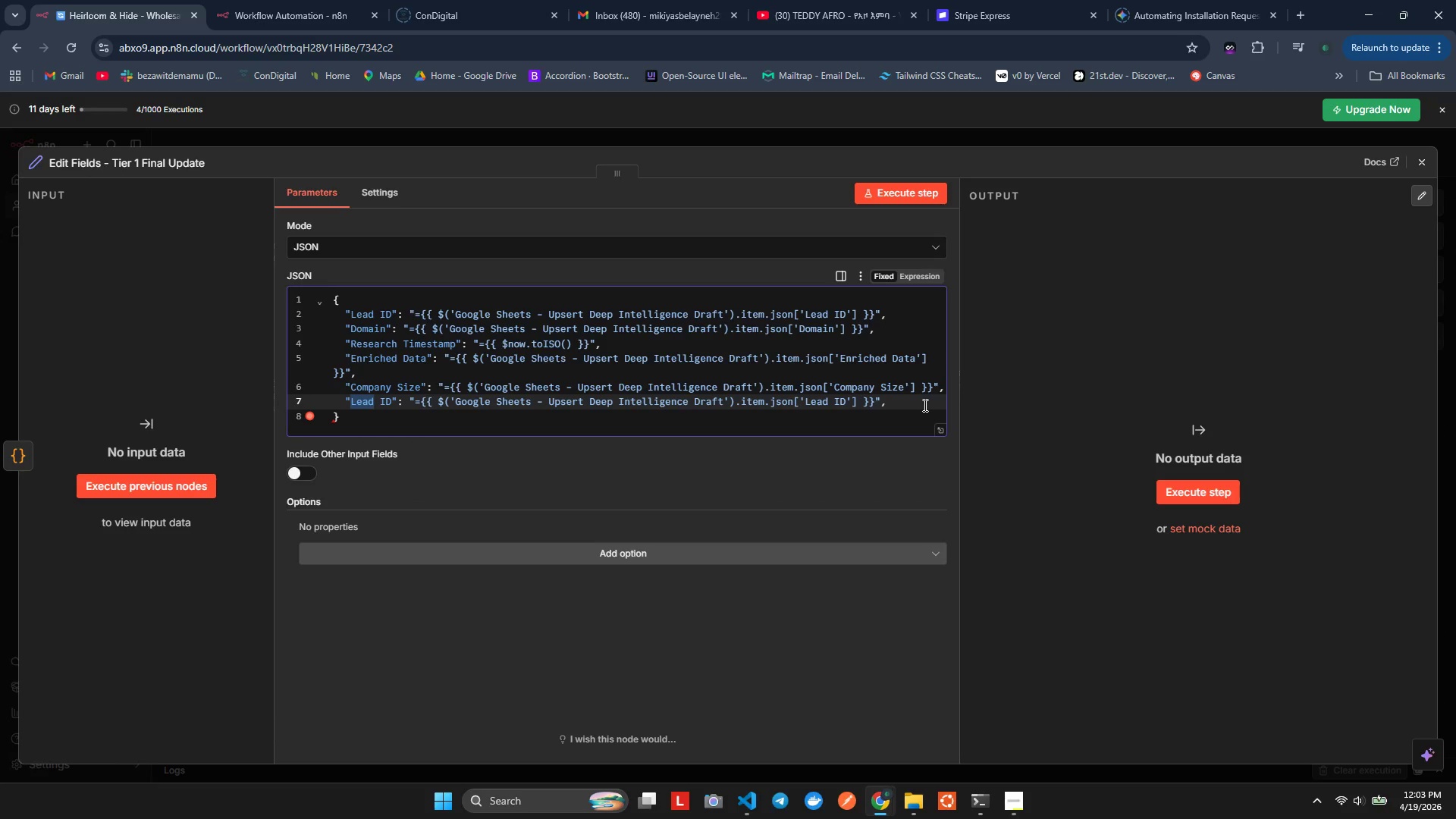 
key(Shift+ArrowRight)
 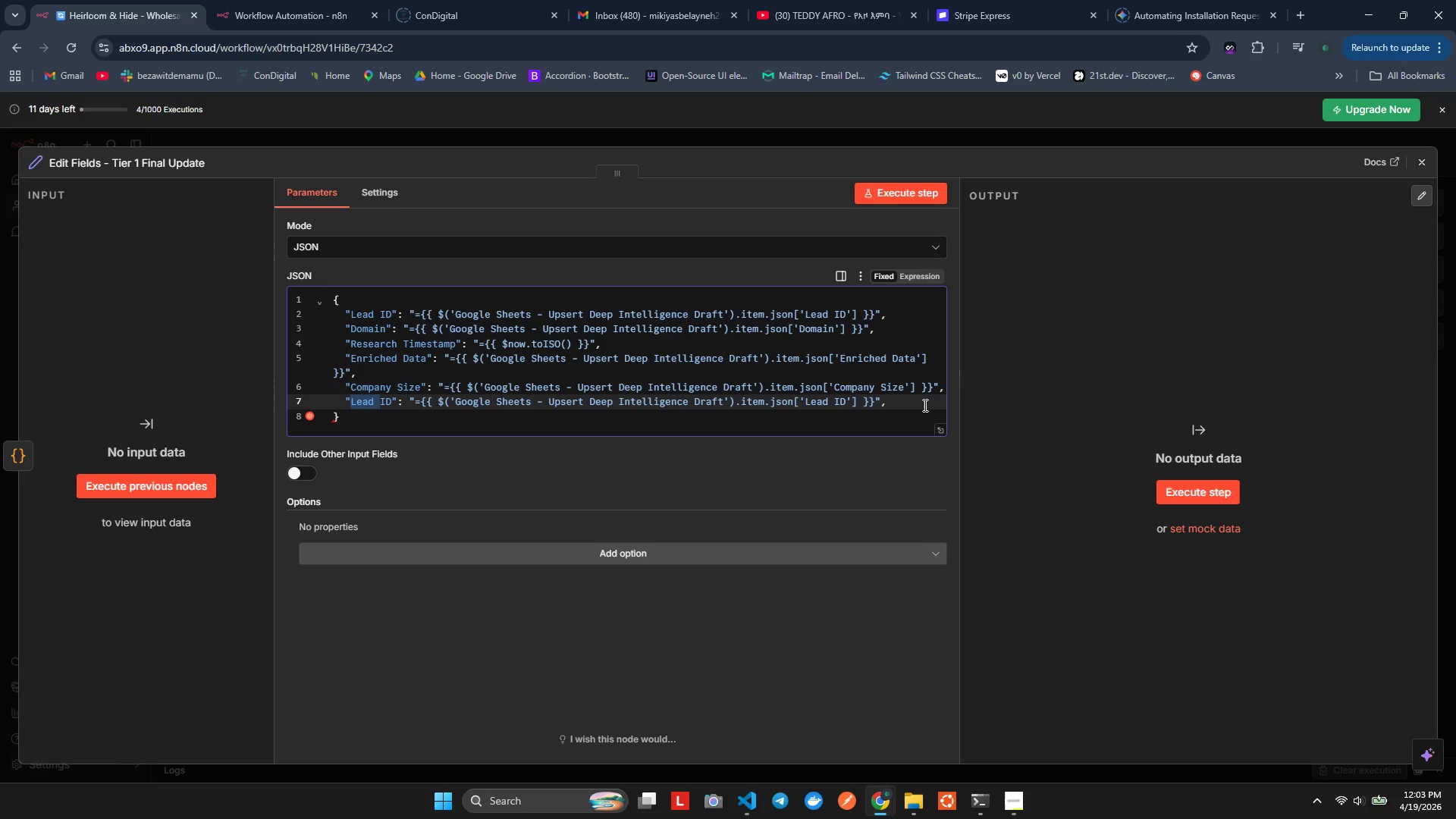 
key(Shift+ArrowRight)
 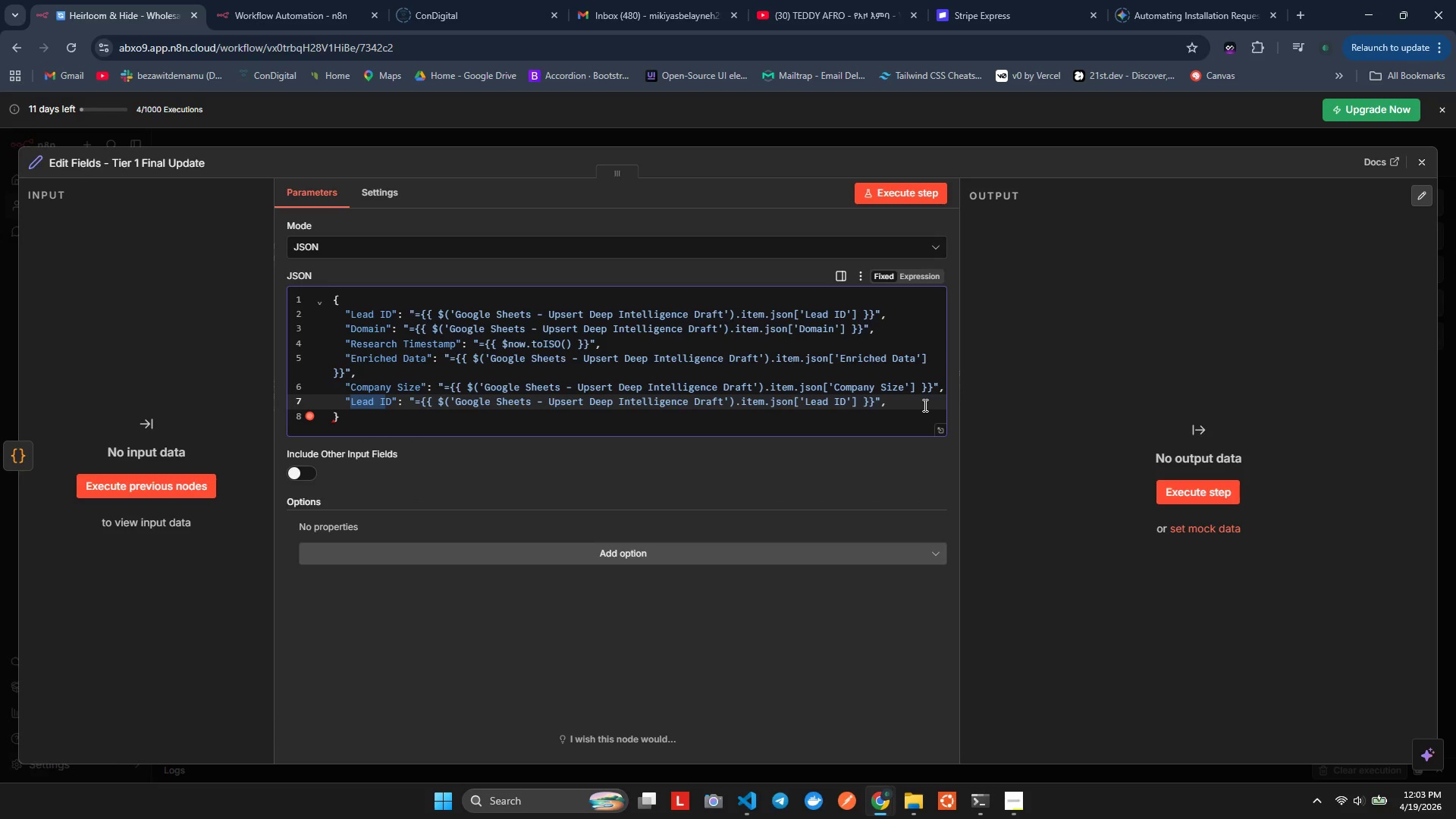 
key(Shift+ArrowRight)
 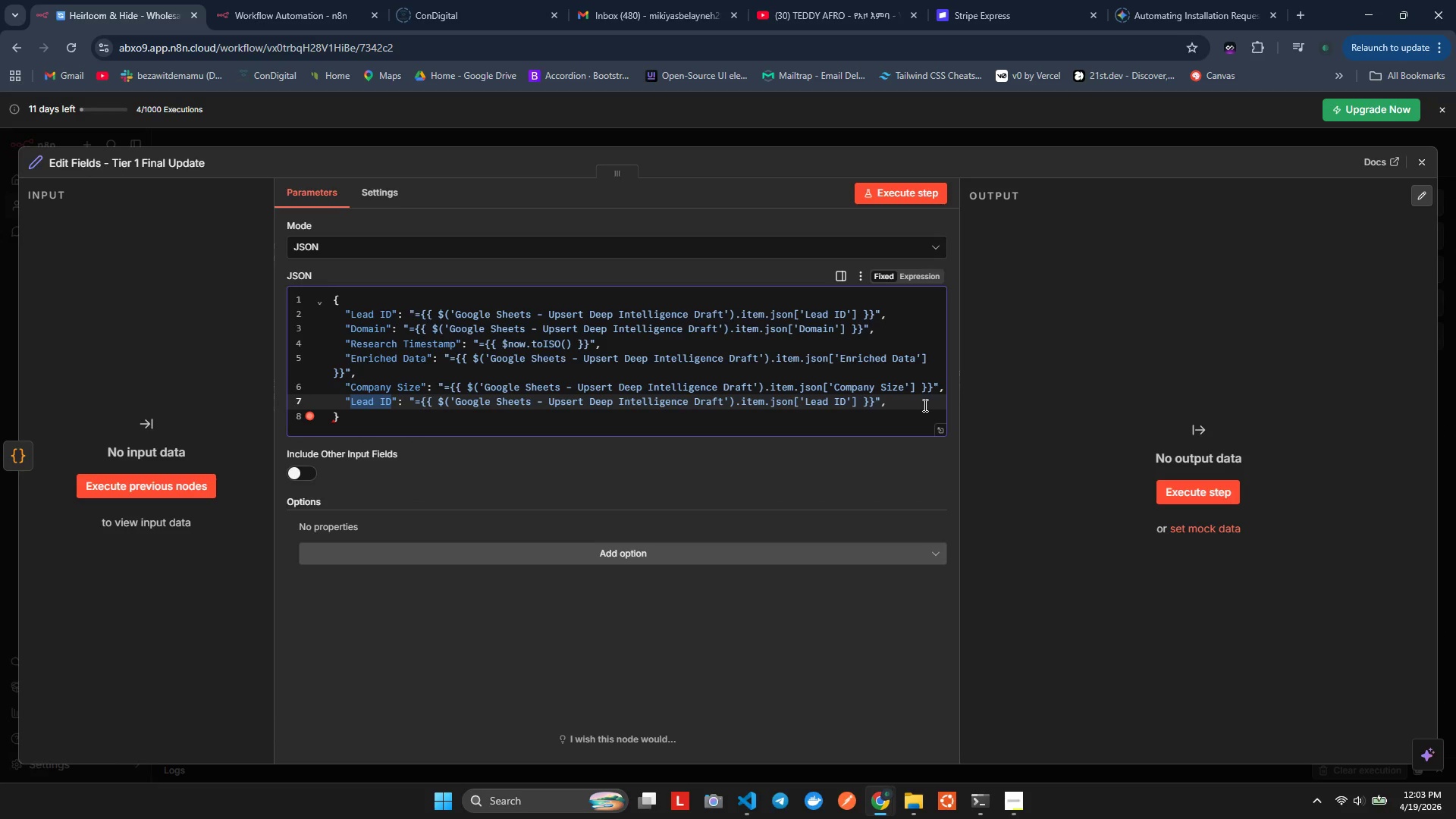 
key(Shift+ArrowRight)
 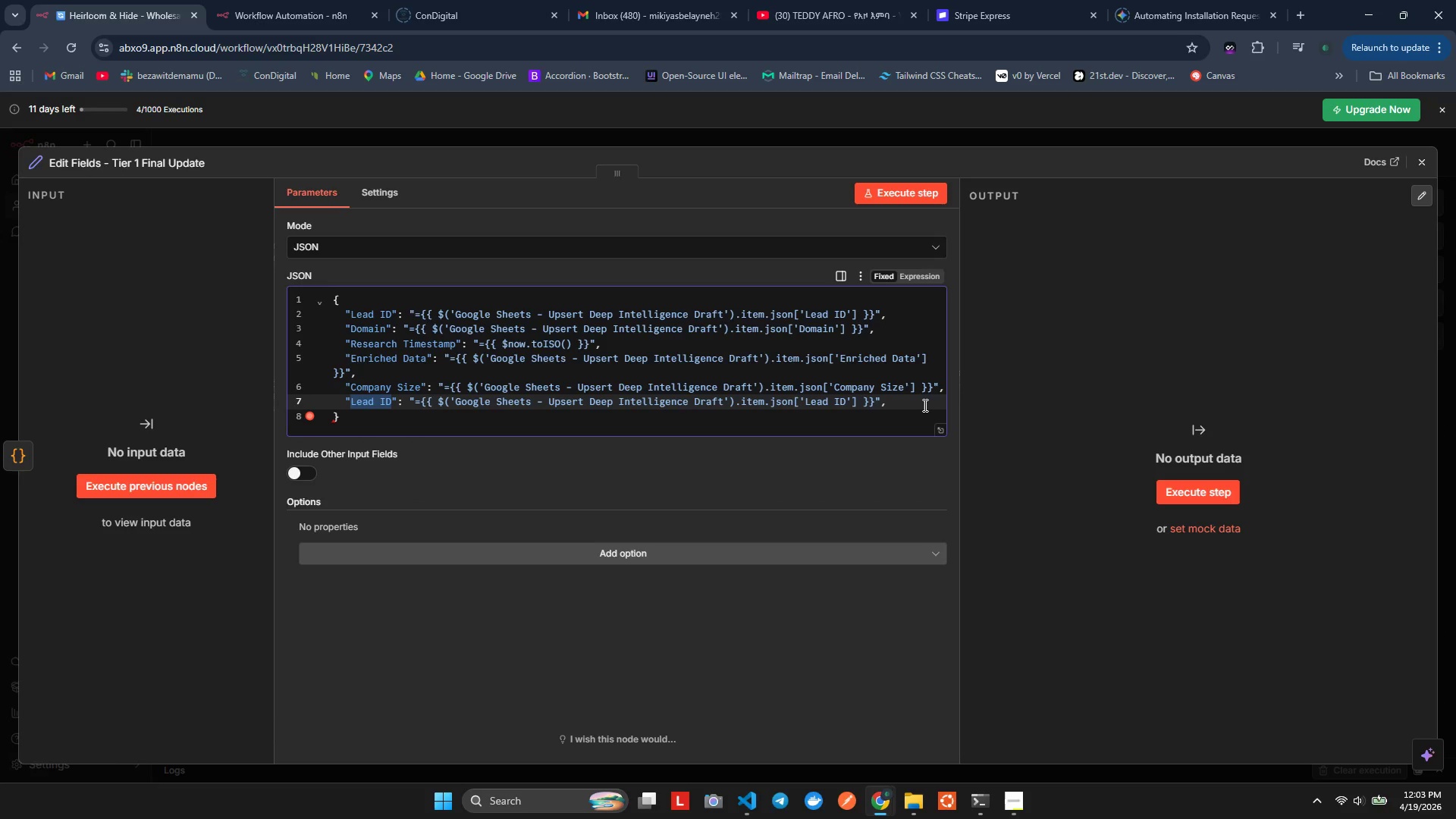 
wait(15.3)
 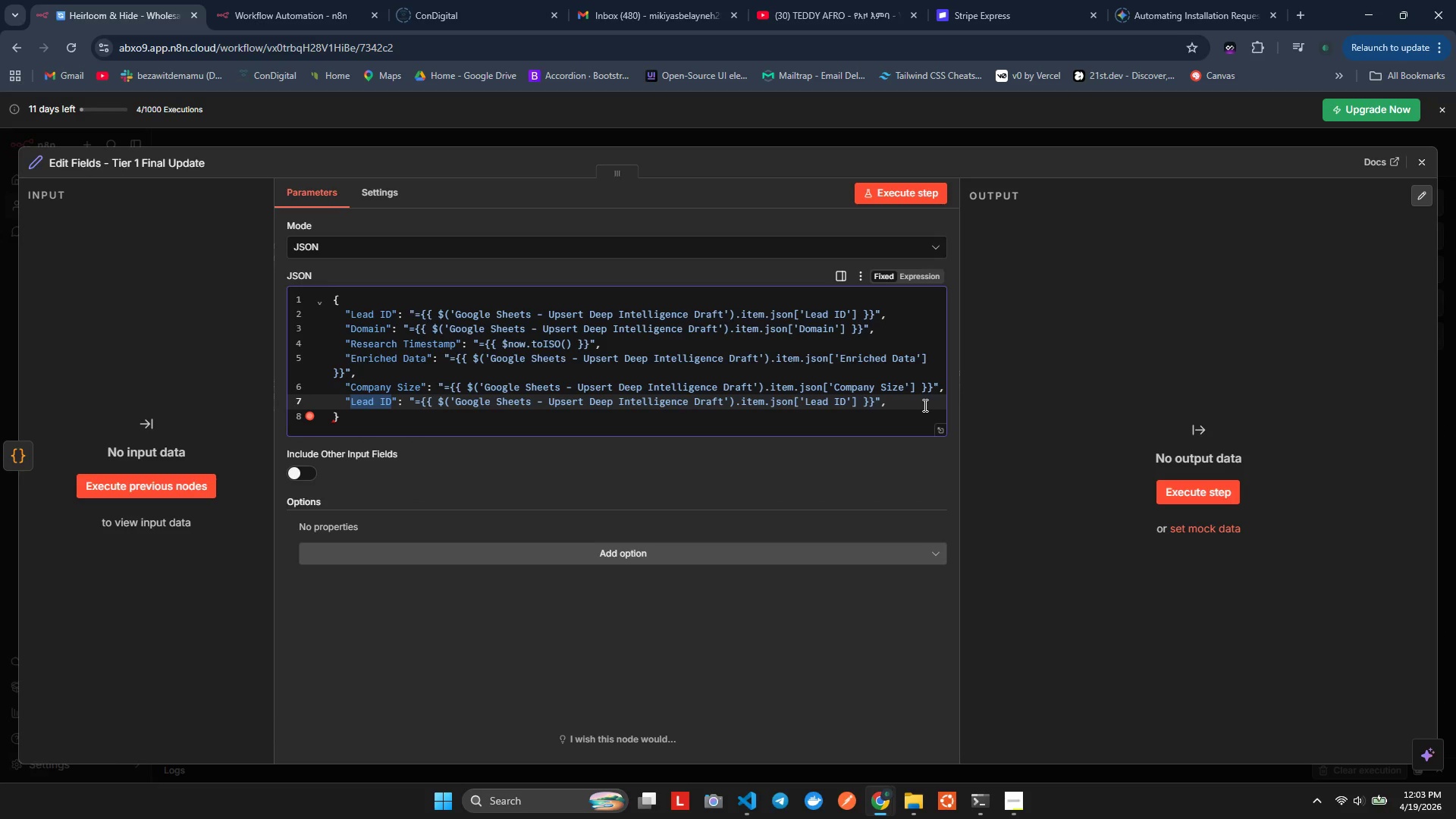 
type(Idustry)
 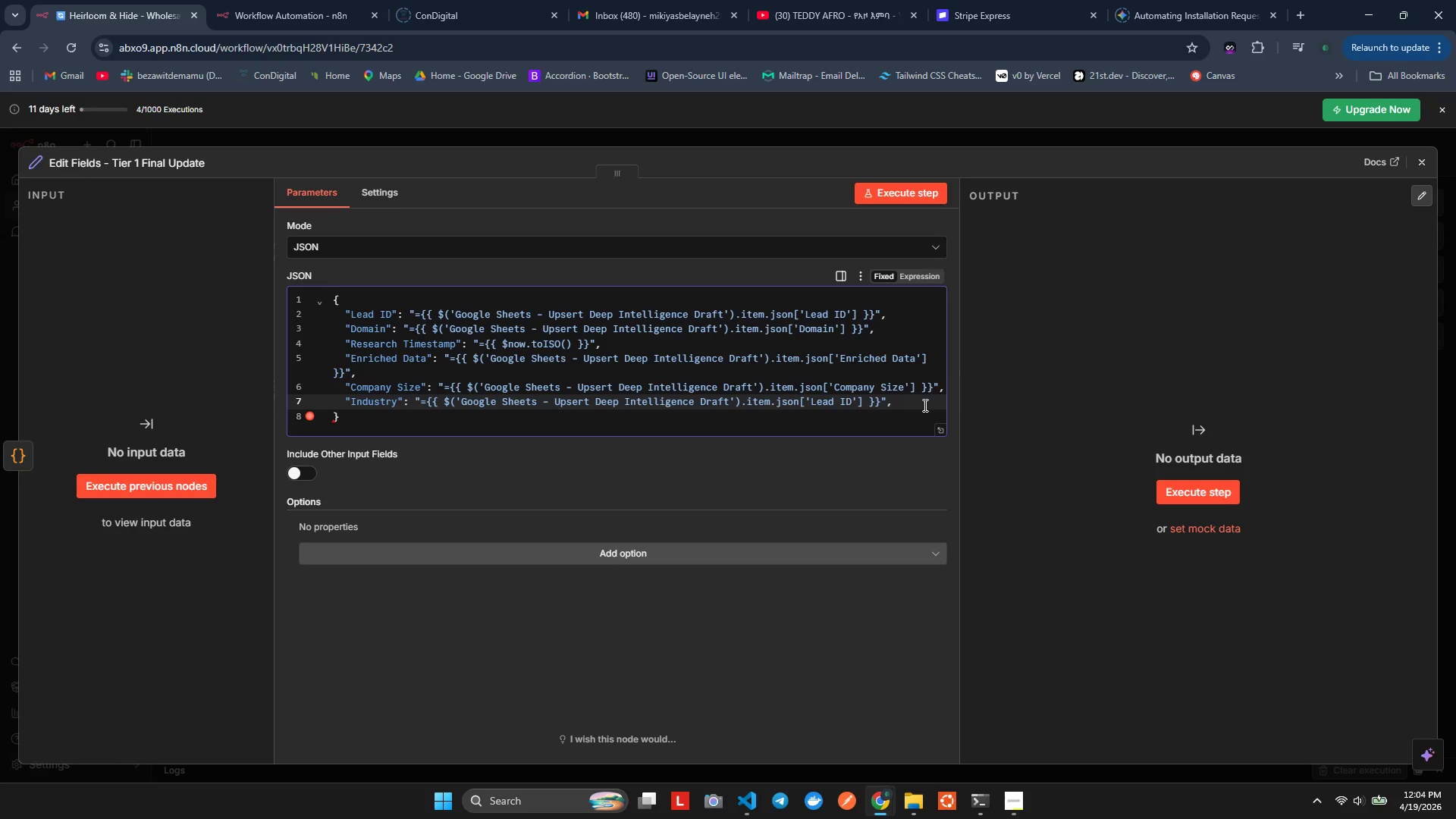 
hold_key(key=N, duration=0.41)
 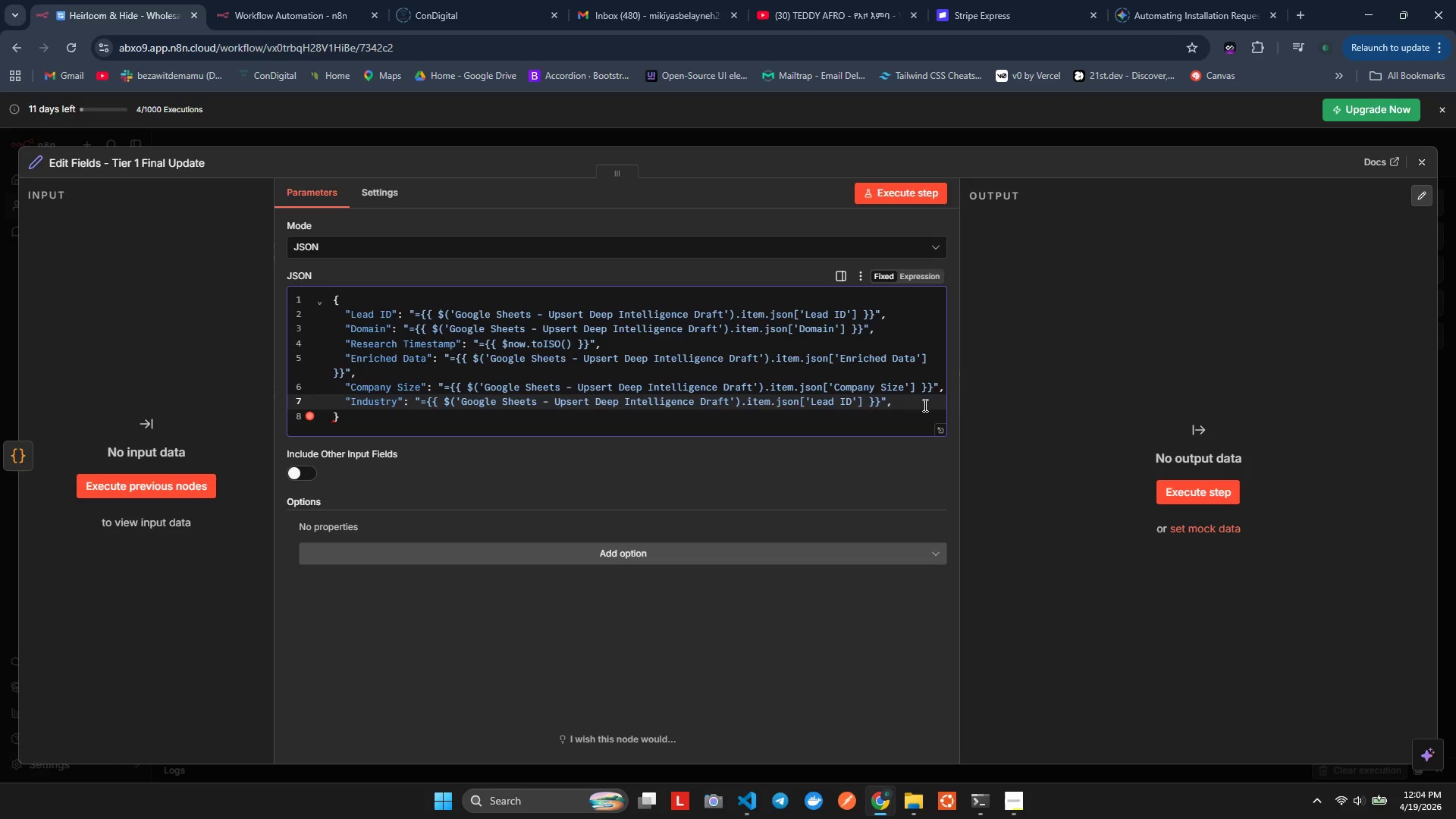 
key(ArrowDown)
 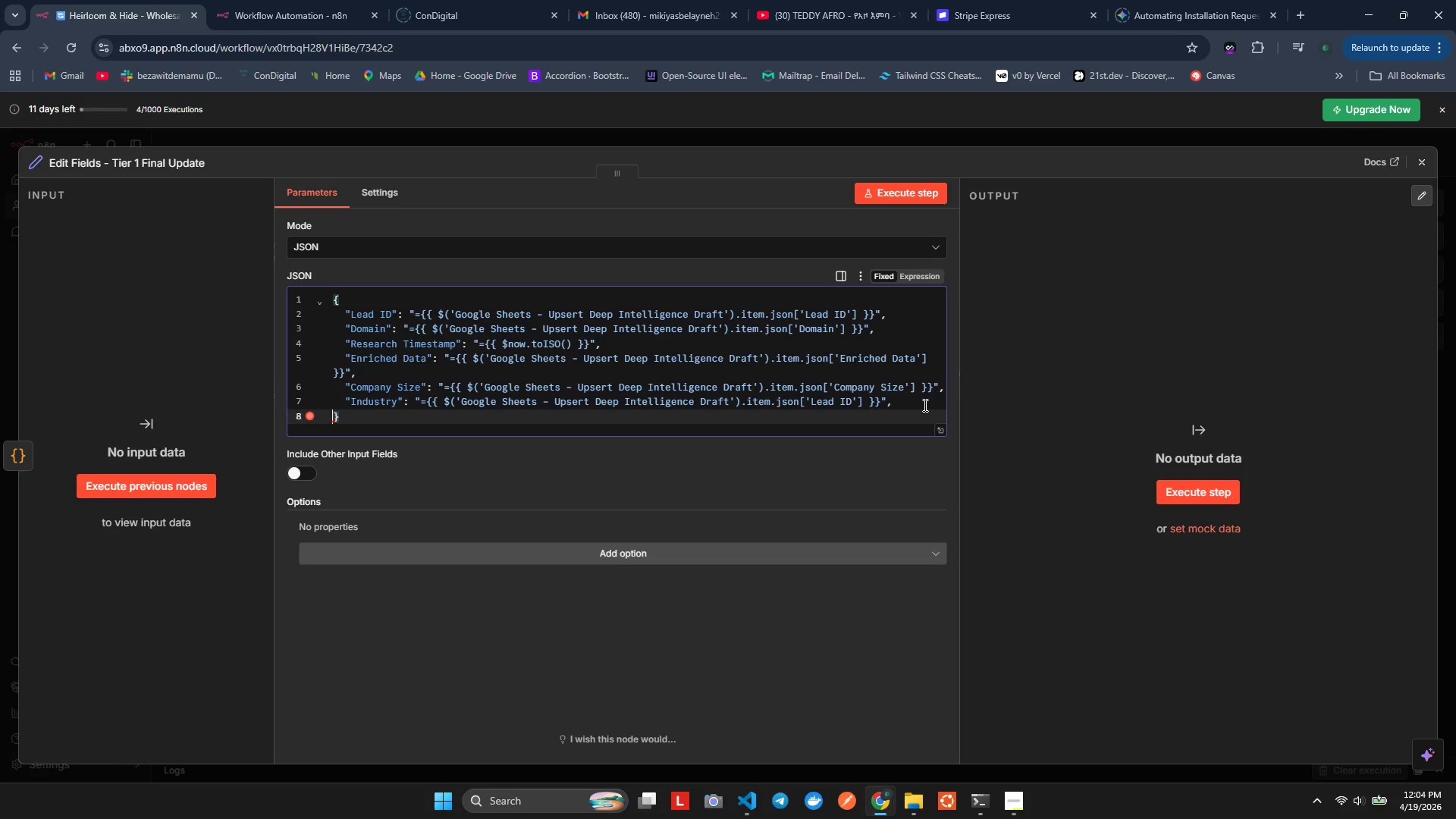 
key(ArrowLeft)
 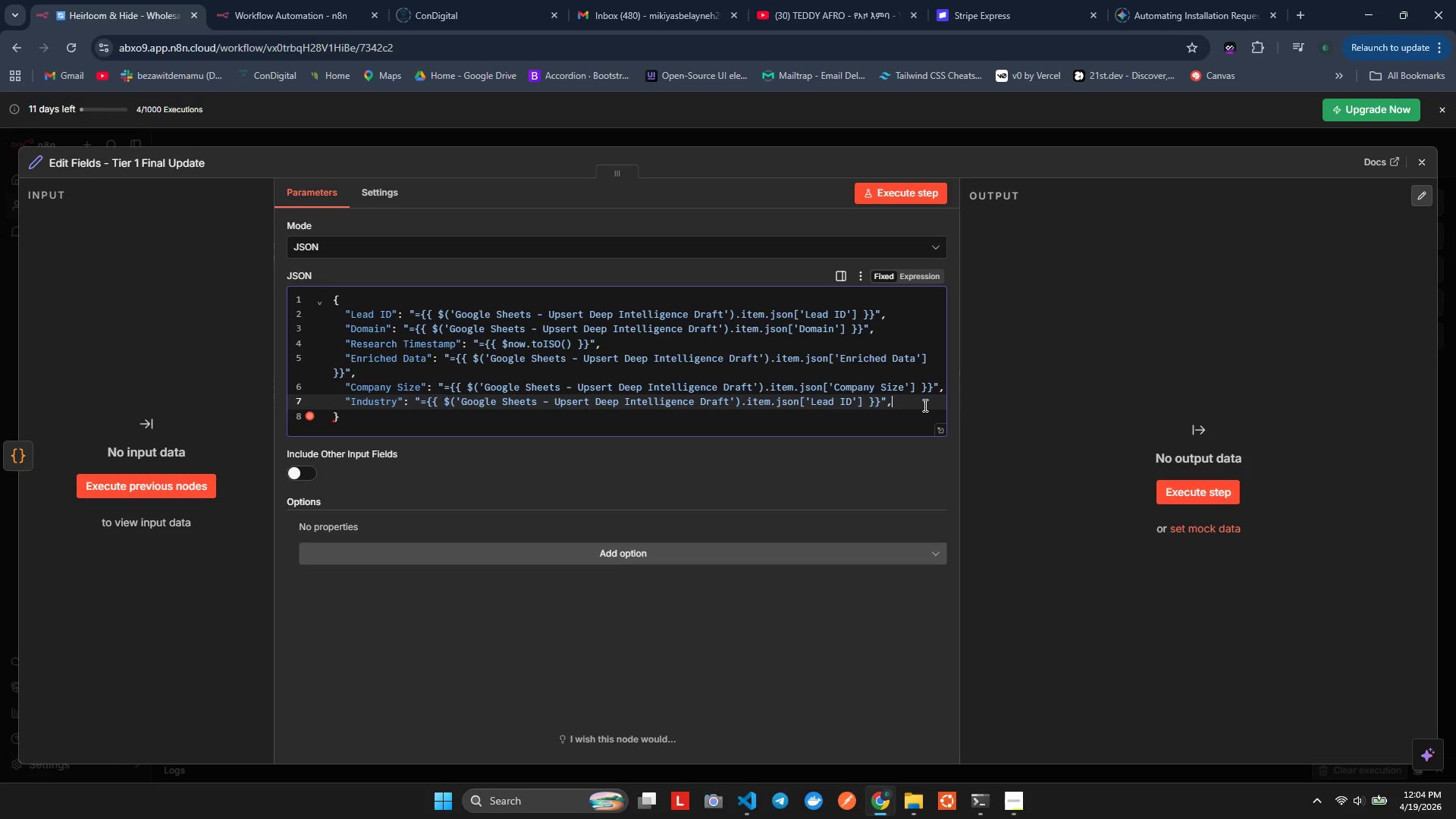 
key(ArrowLeft)
 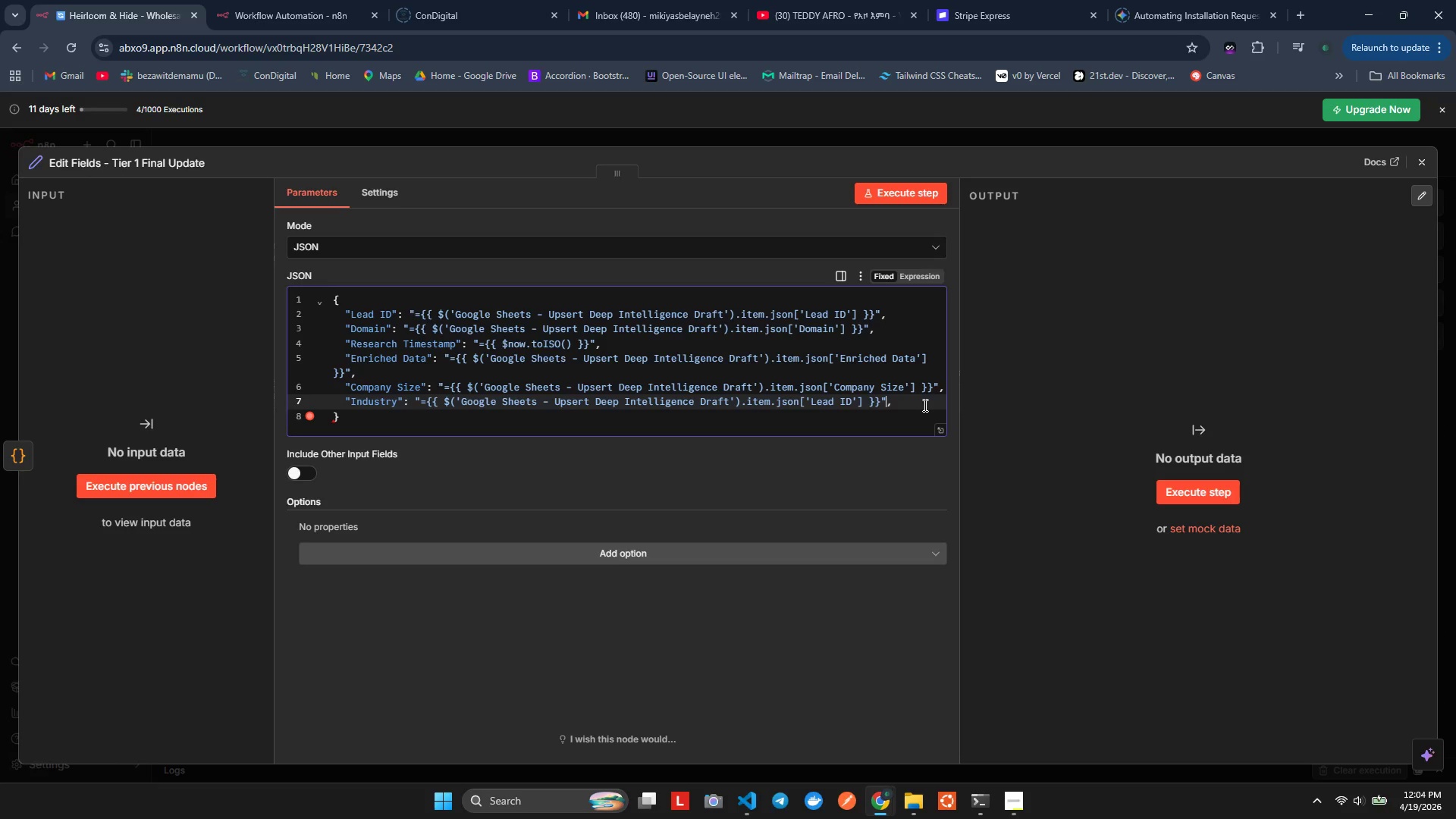 
key(ArrowLeft)
 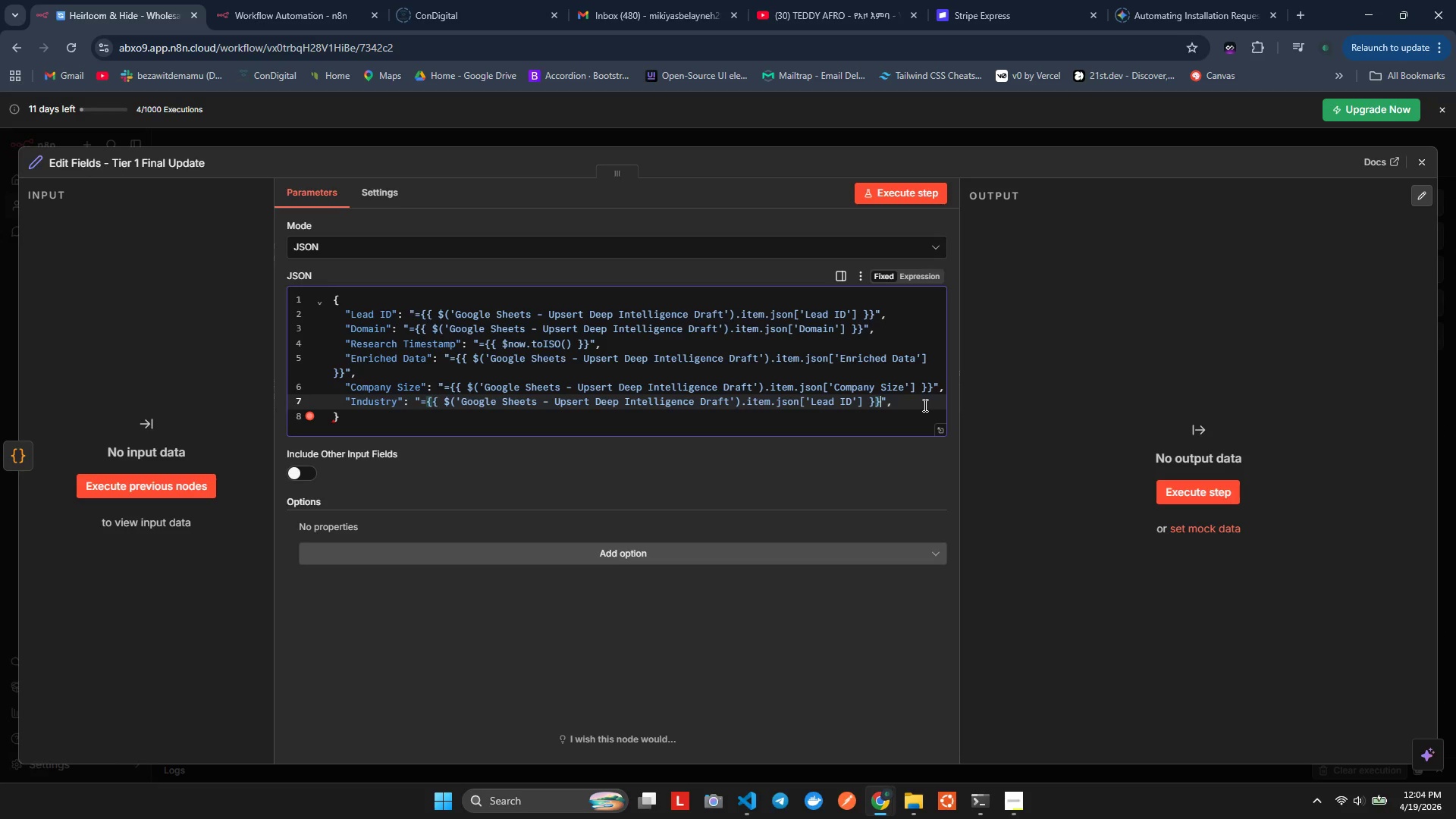 
key(ArrowLeft)
 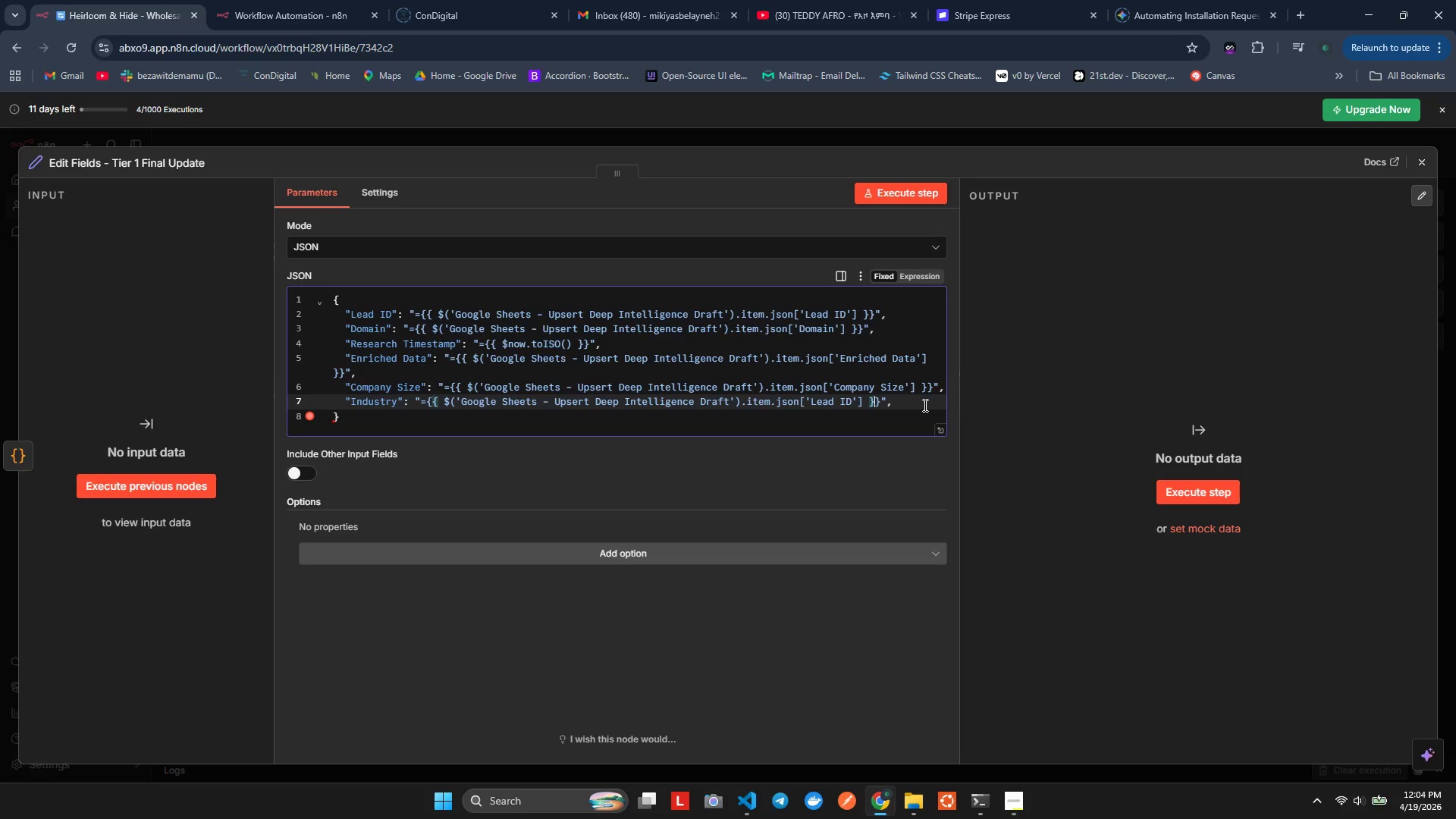 
key(ArrowLeft)
 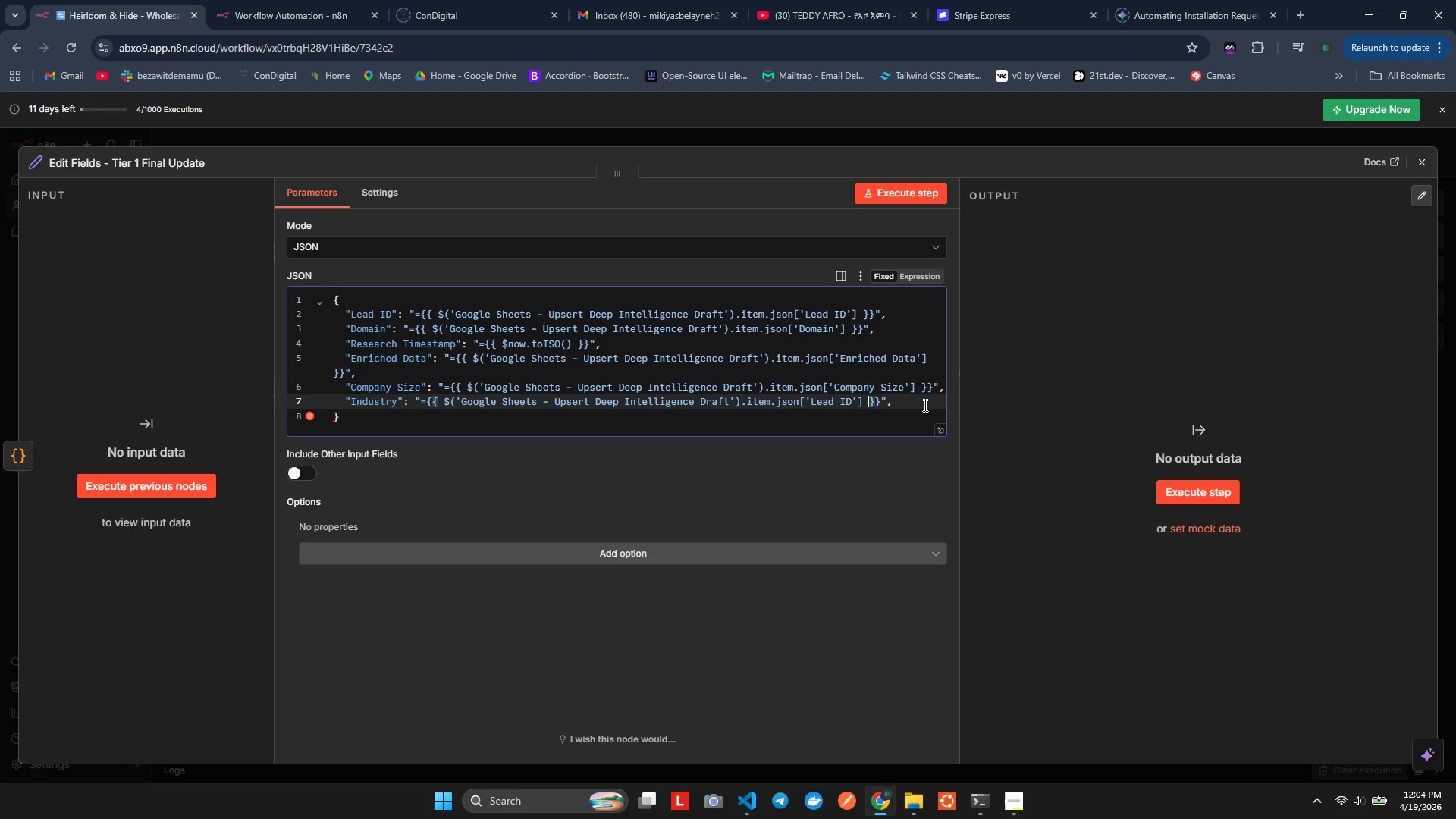 
key(ArrowLeft)
 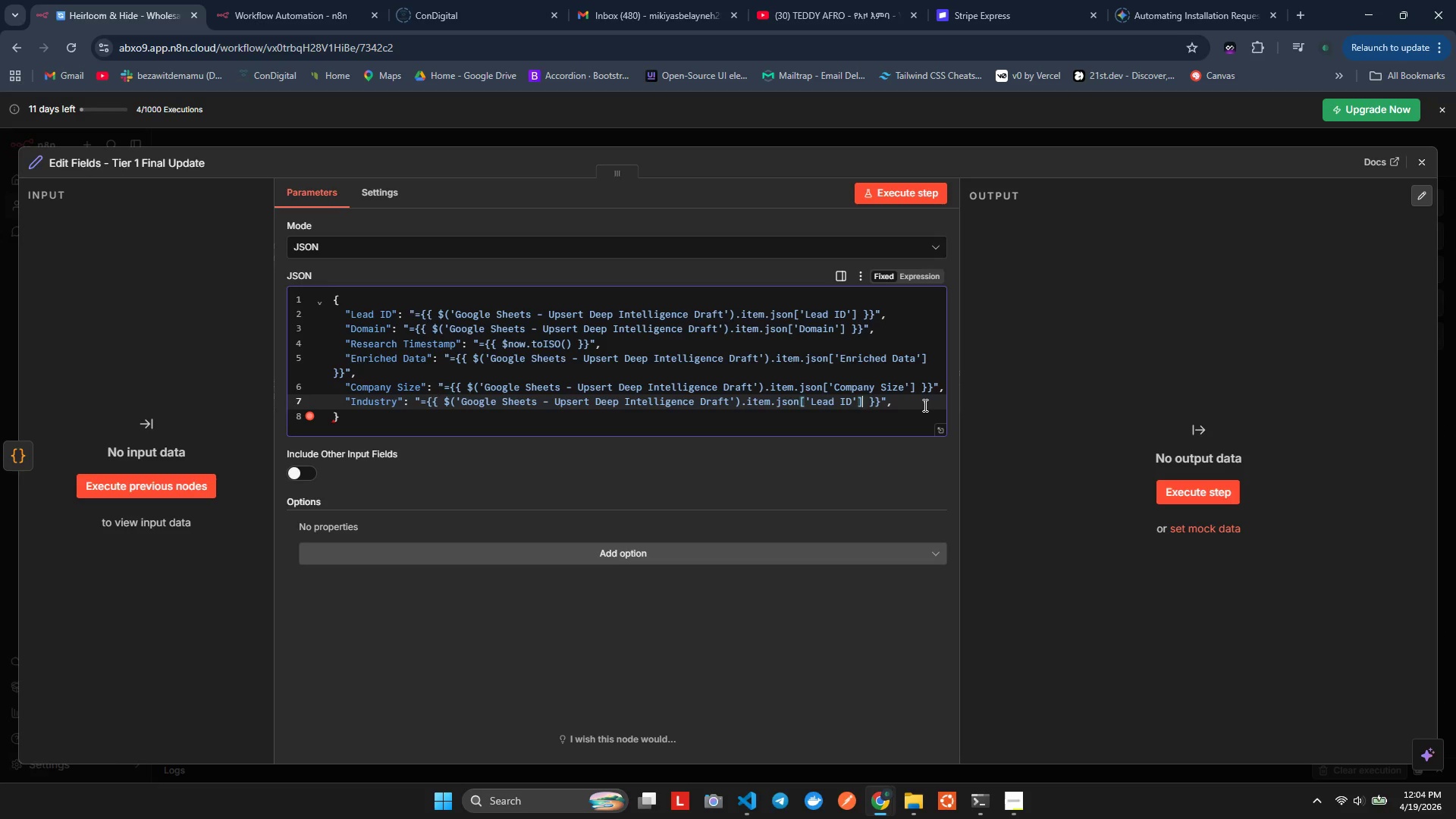 
key(ArrowLeft)
 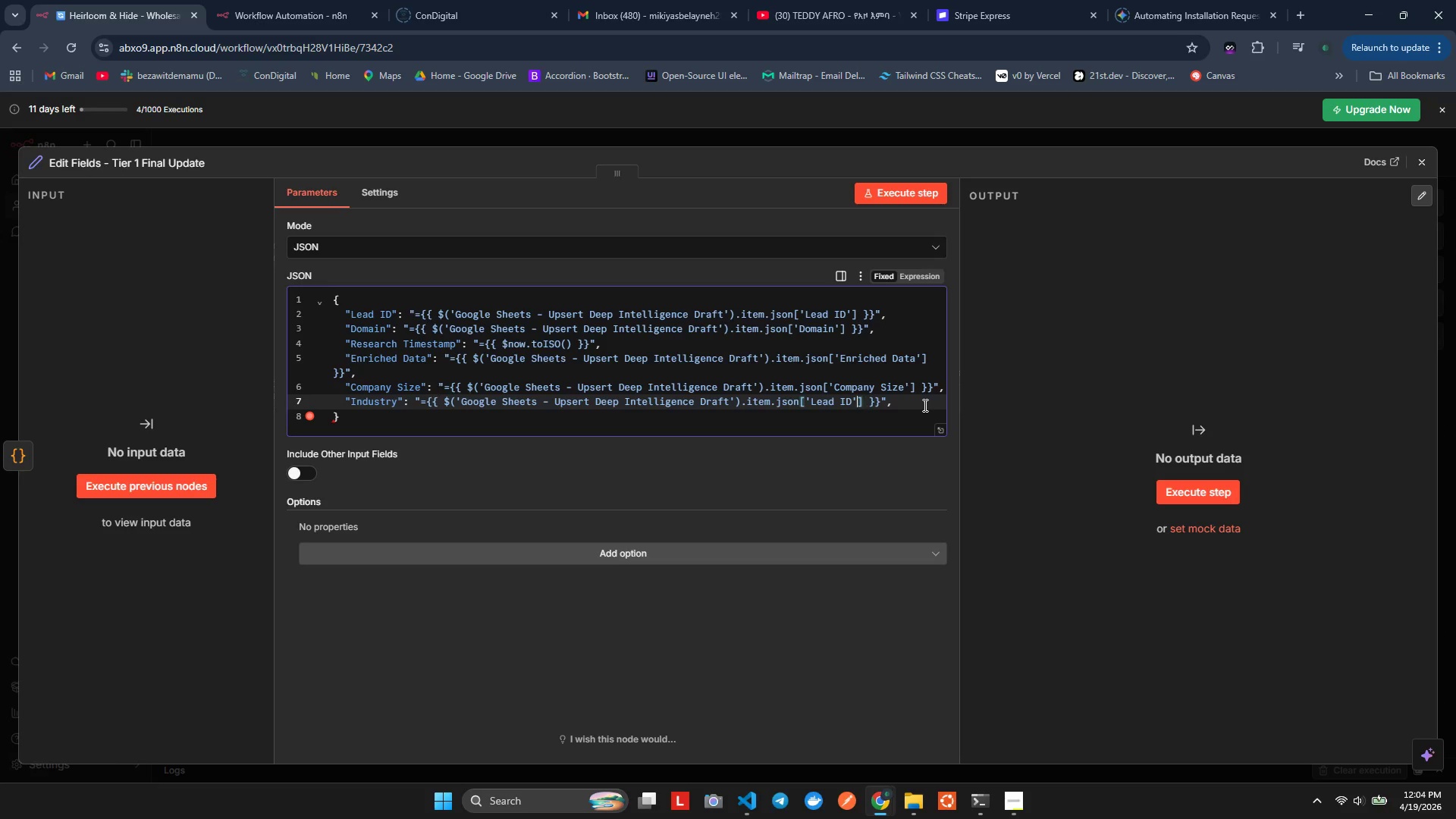 
key(ArrowLeft)
 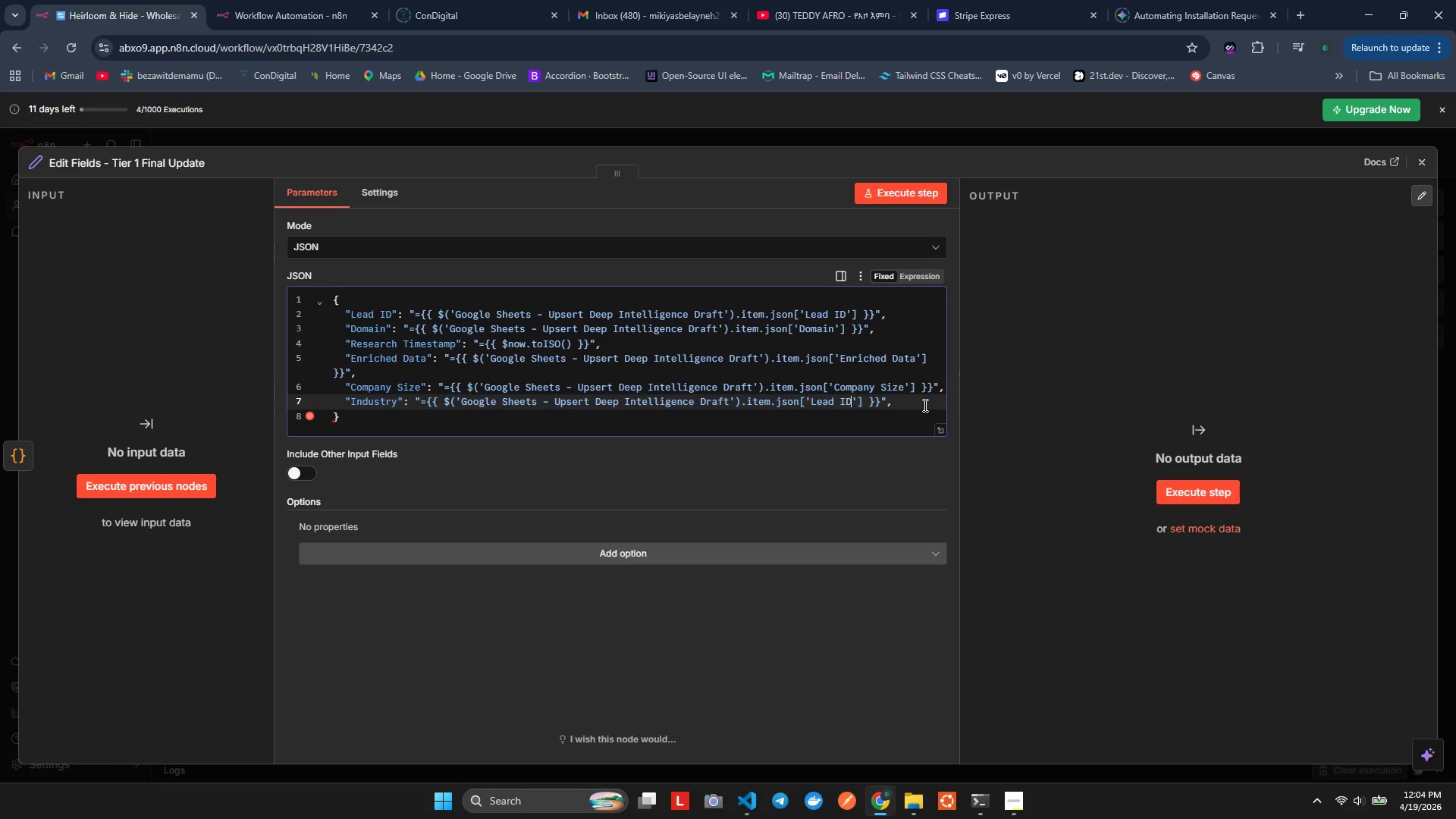 
key(ArrowLeft)
 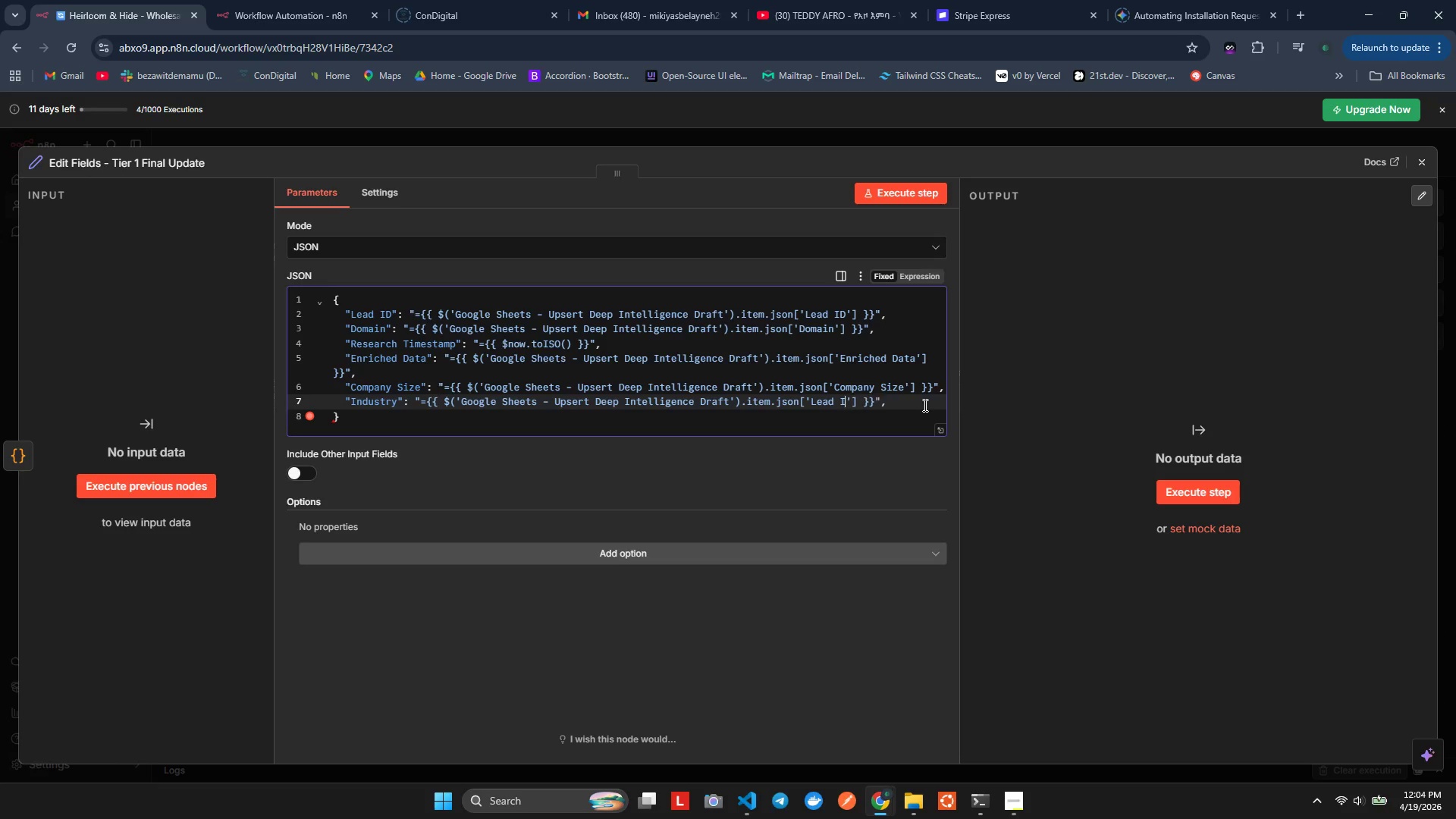 
key(Backspace)
key(Backspace)
key(Backspace)
key(Backspace)
key(Backspace)
key(Backspace)
key(Backspace)
type(Industry)
 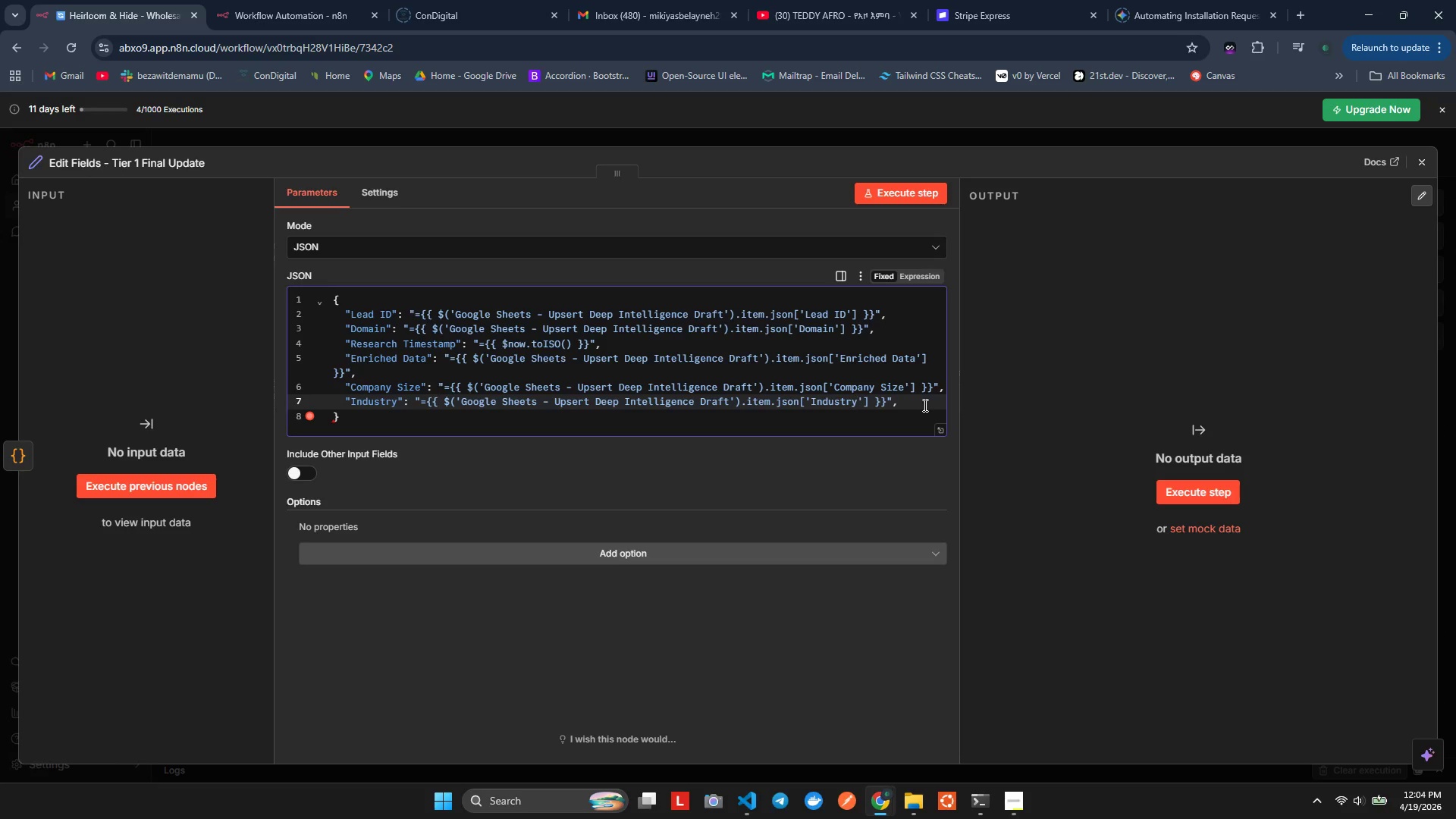 
key(ArrowRight)
 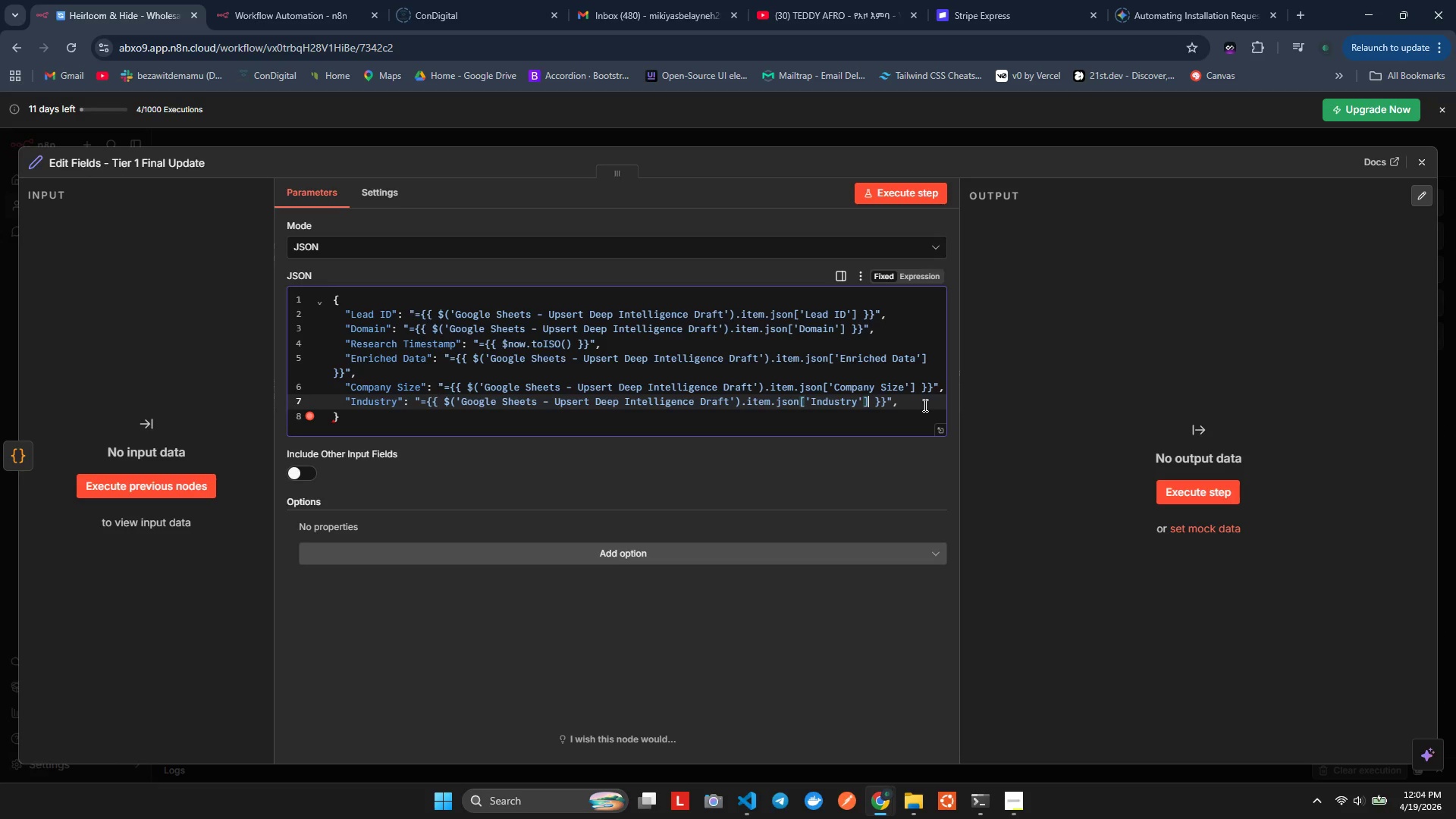 
key(ArrowRight)
 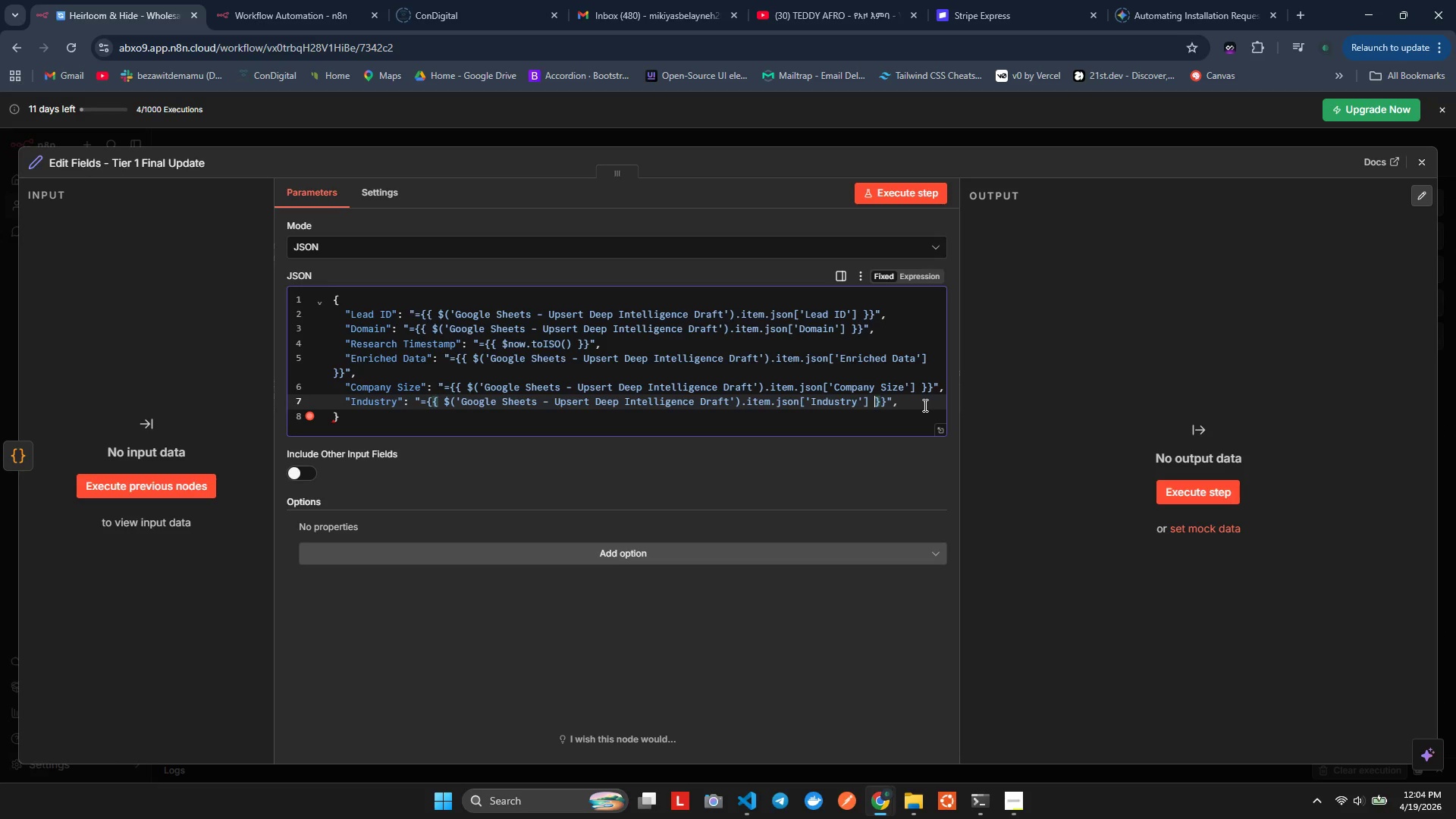 
key(ArrowRight)
 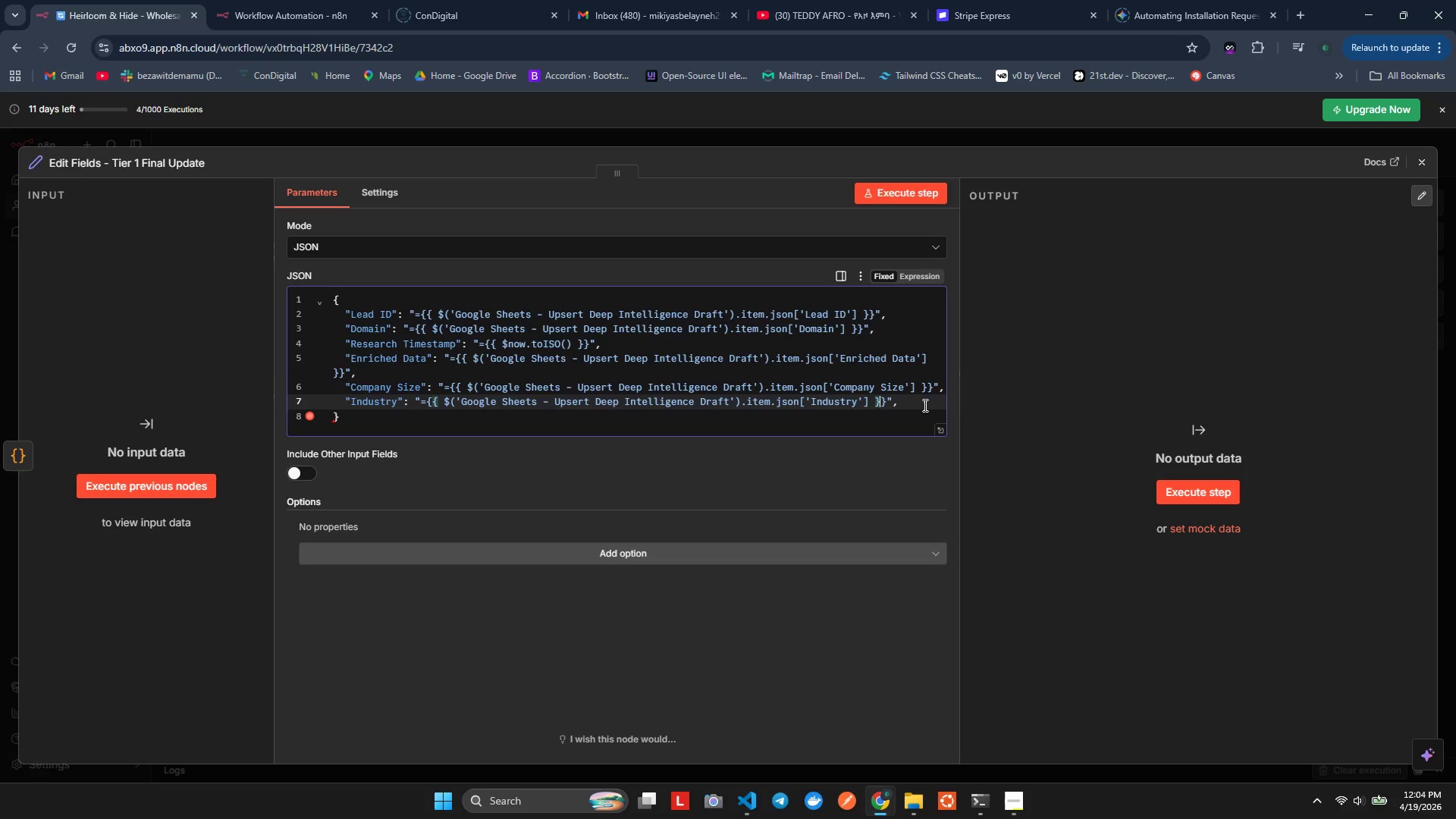 
key(ArrowRight)
 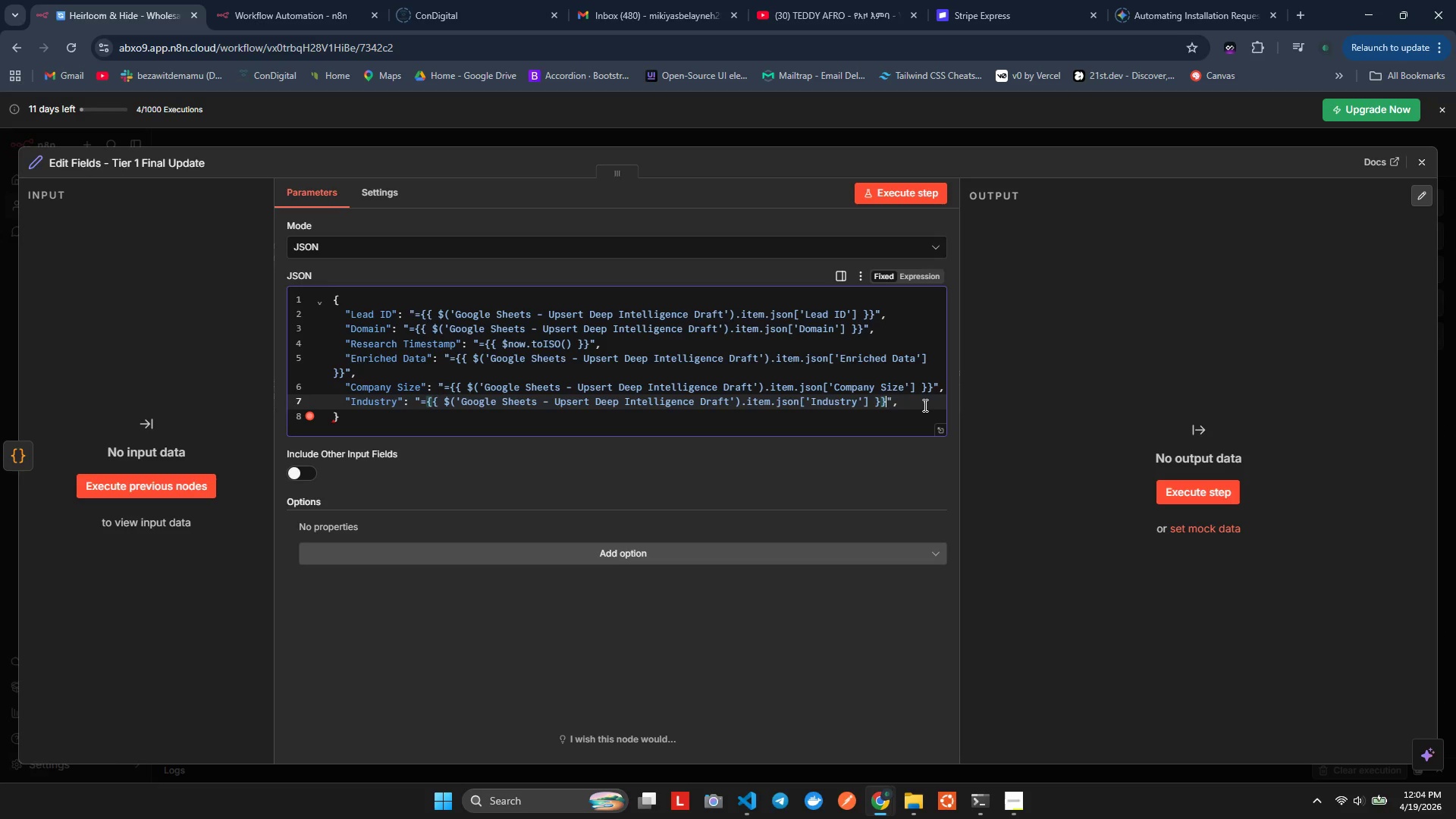 
key(ArrowRight)
 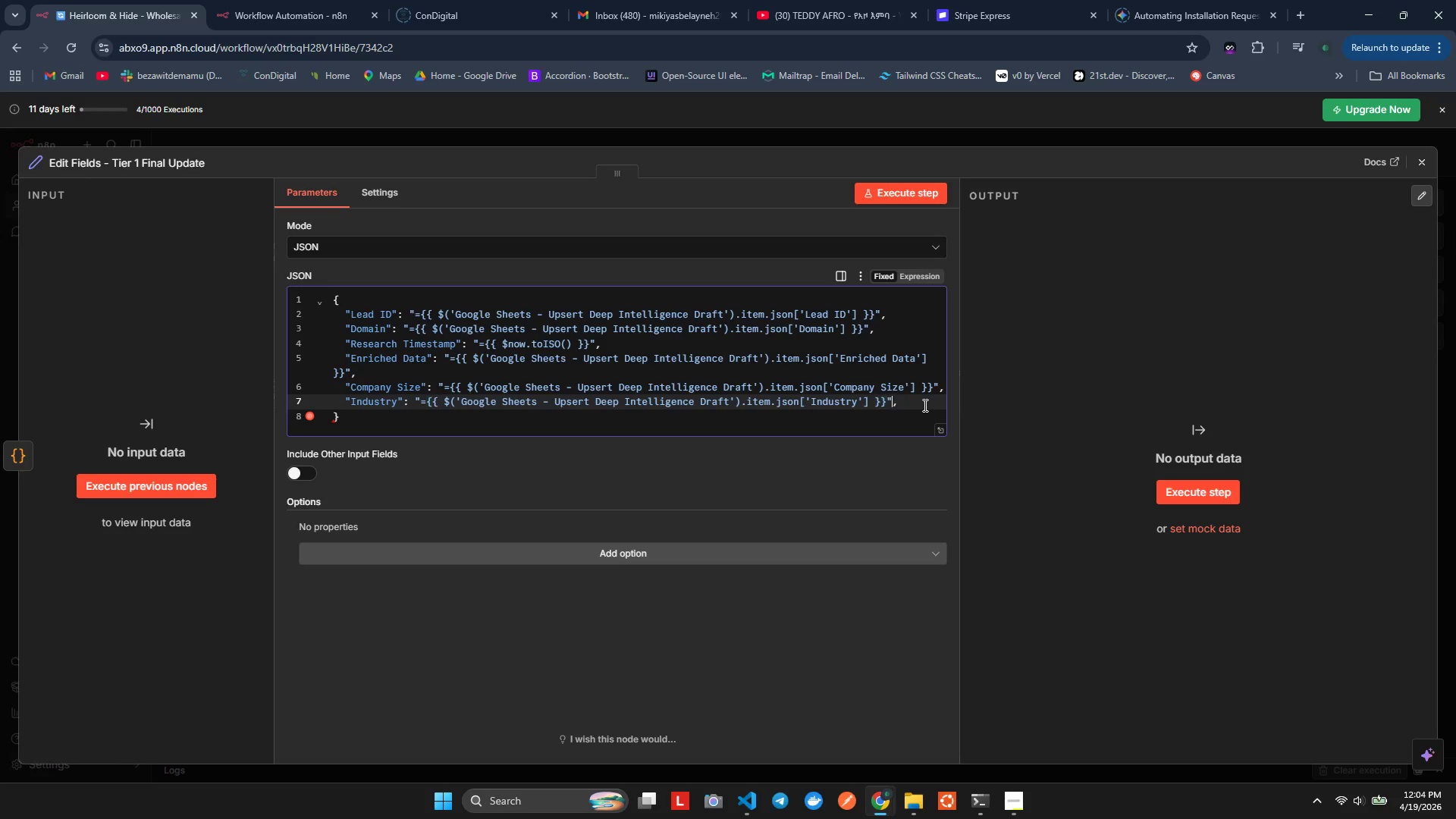 
key(ArrowRight)
 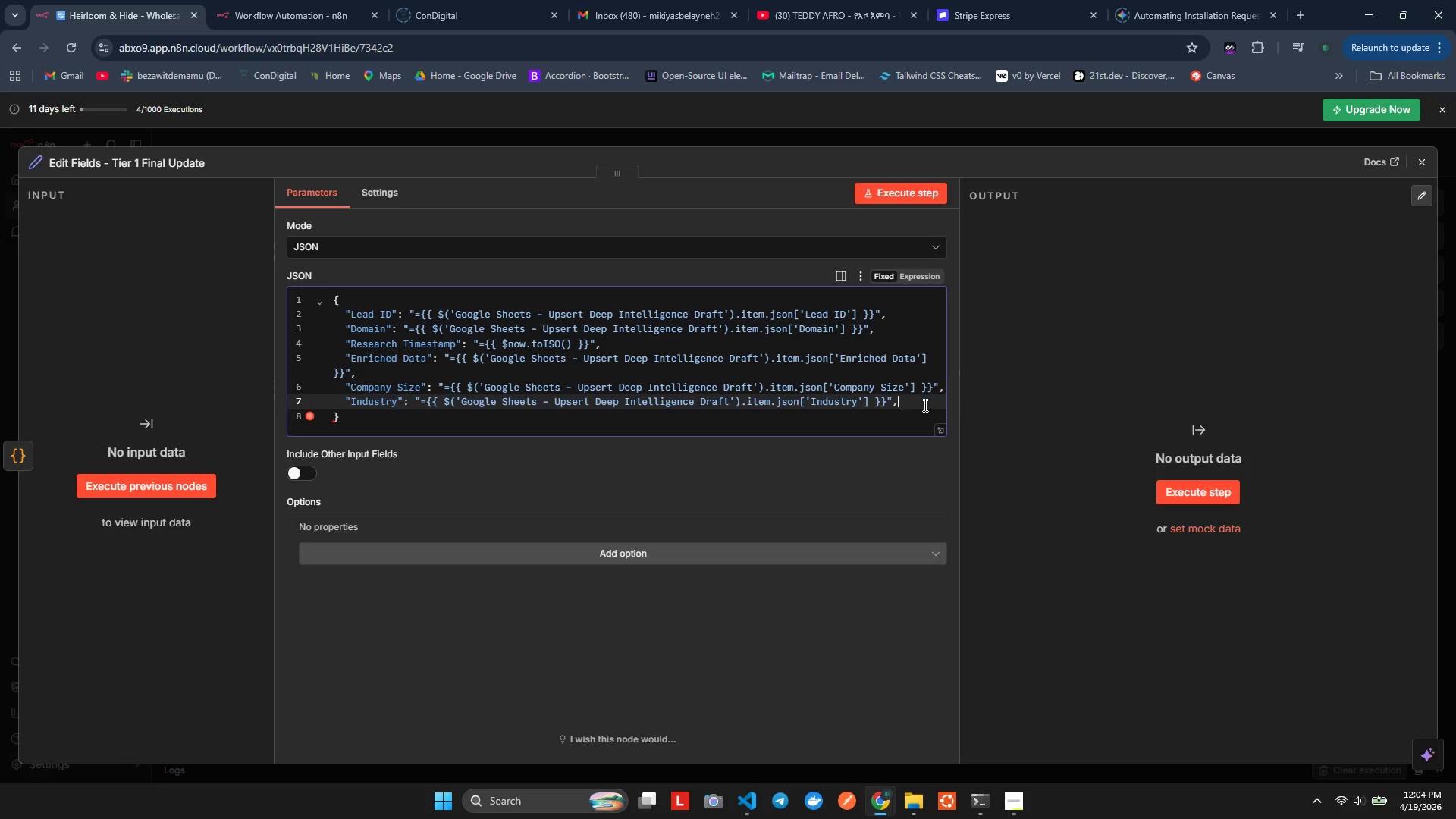 
key(ArrowRight)
 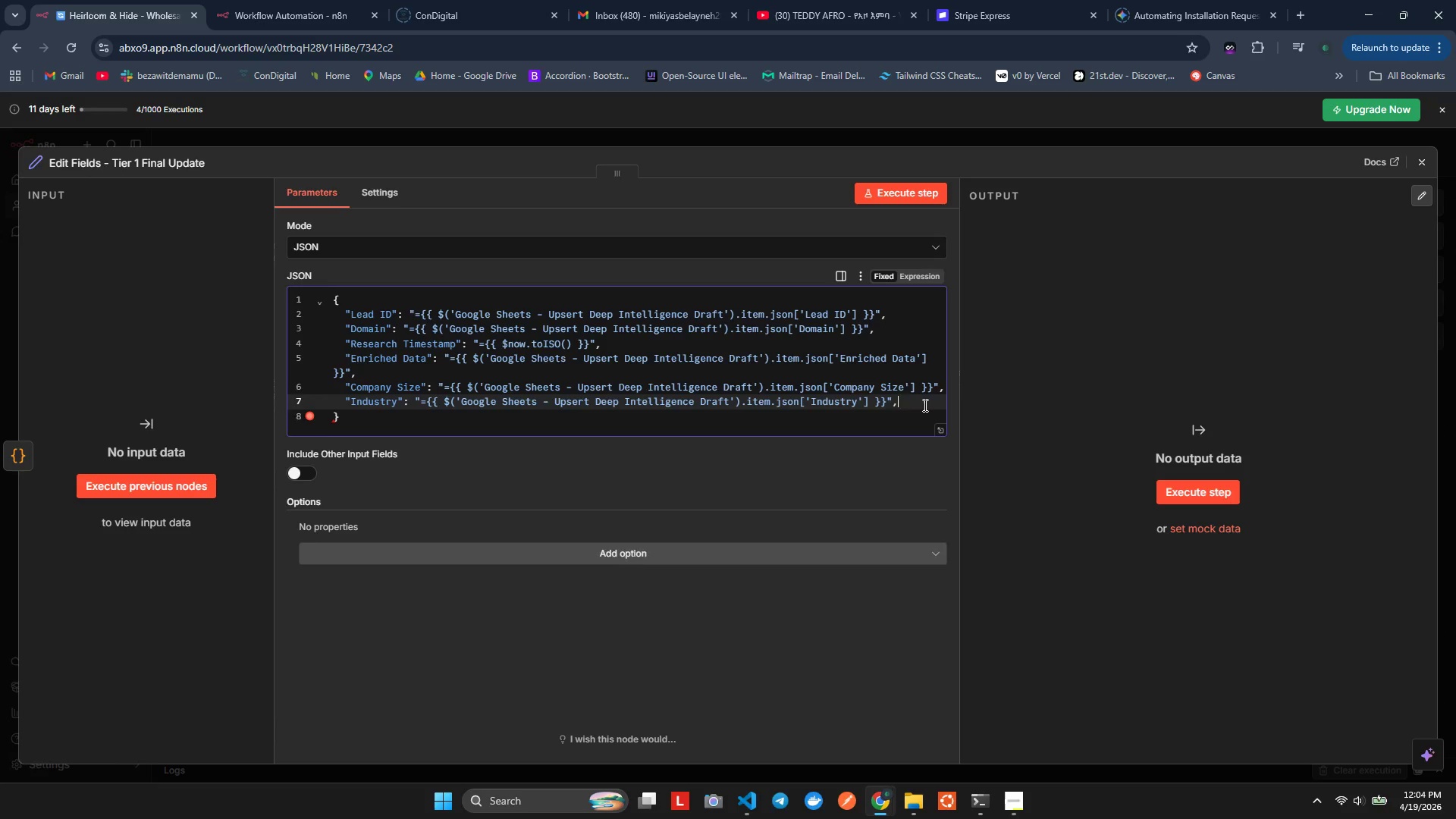 
key(Enter)
 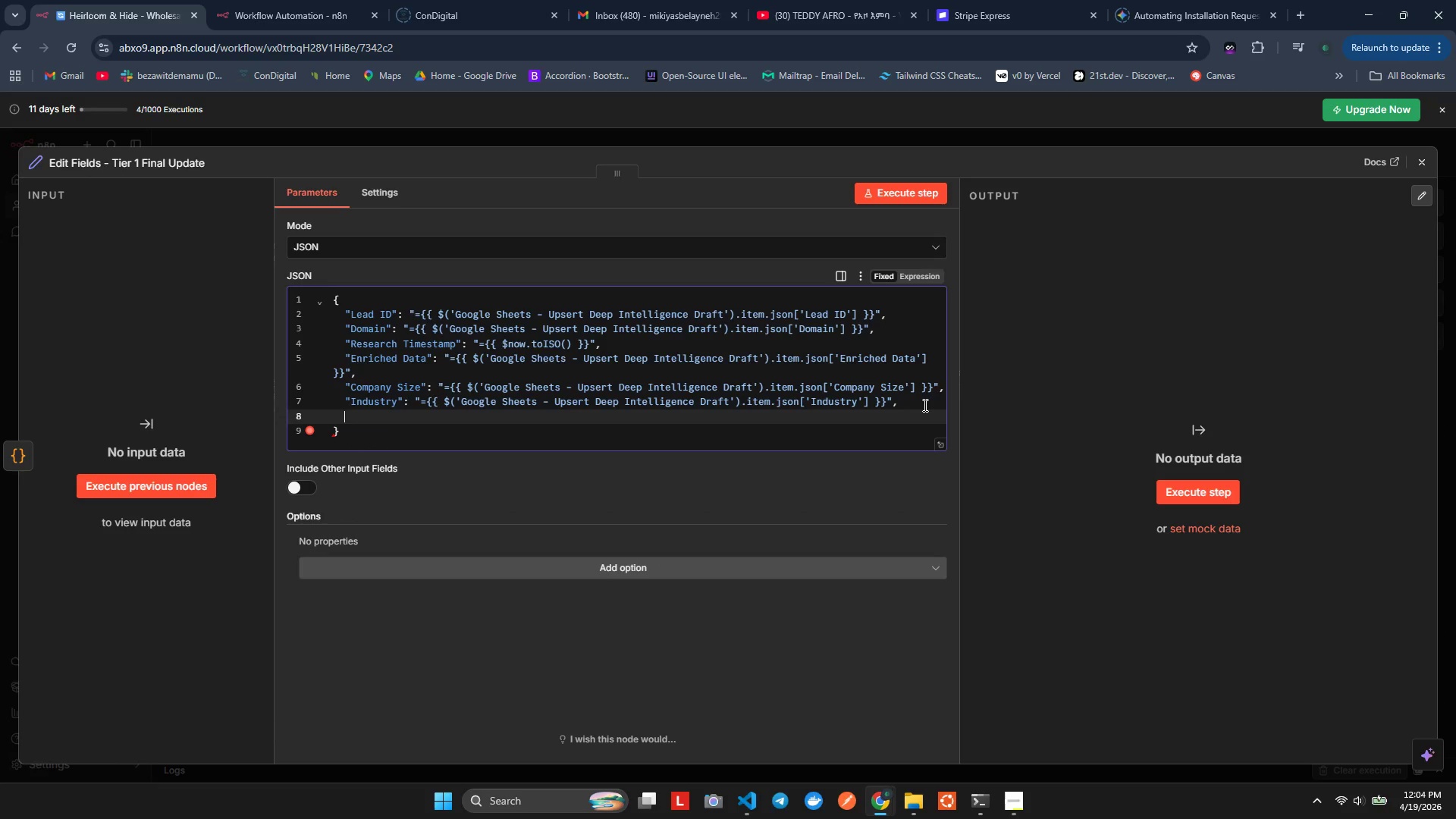 
key(Control+ControlLeft)
 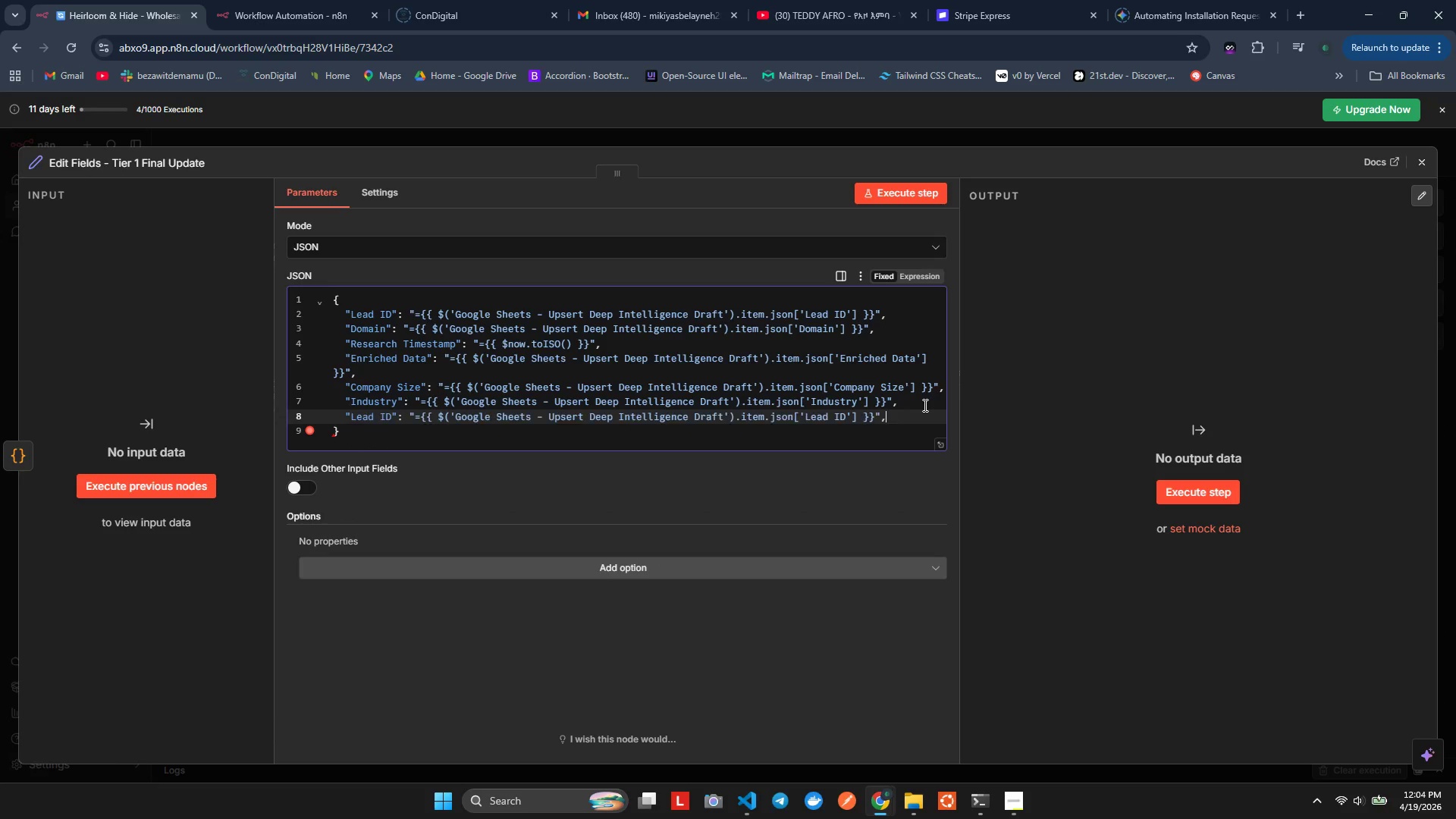 
key(Control+V)
 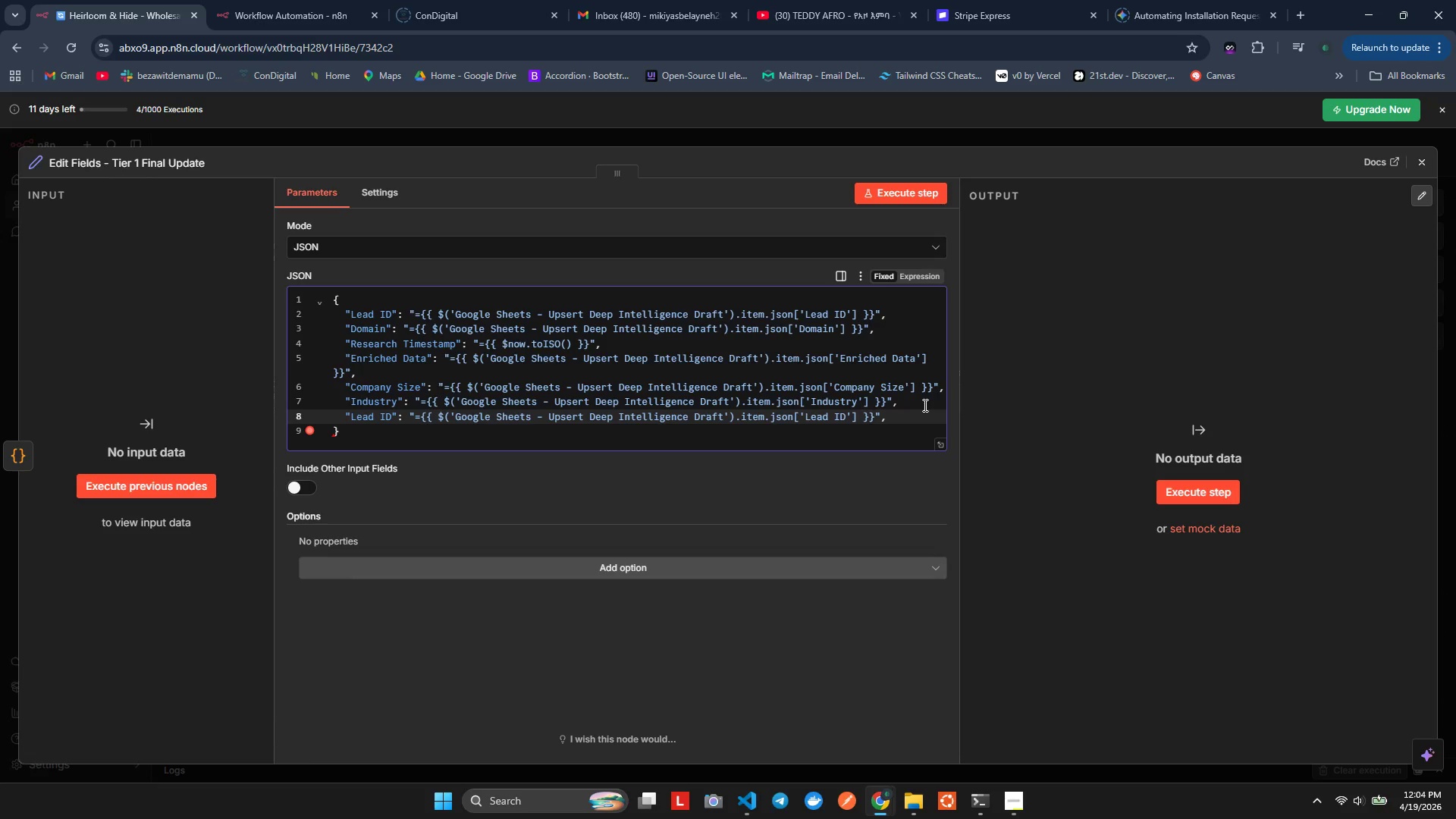 
key(ArrowRight)
 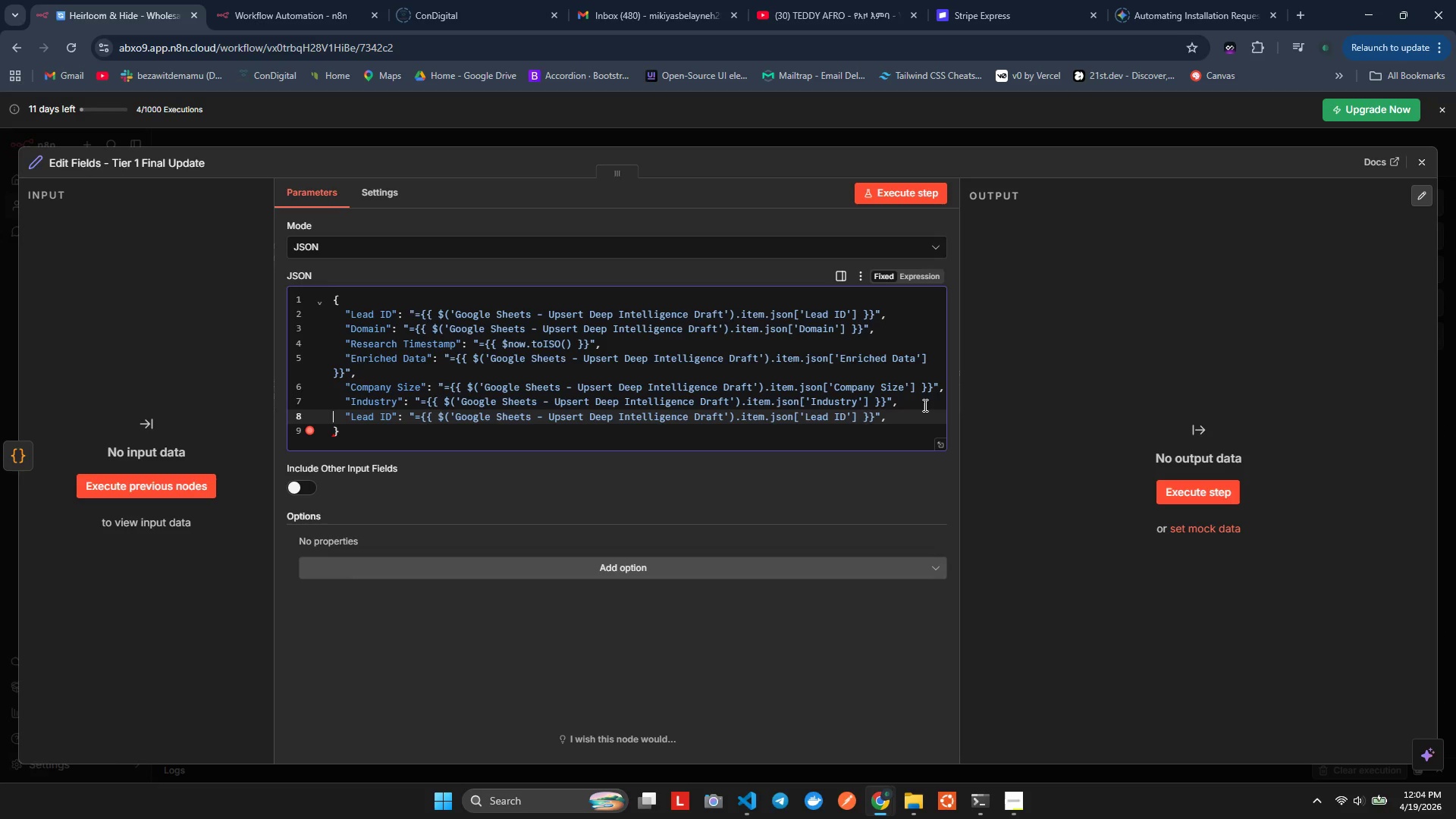 
key(ArrowUp)
 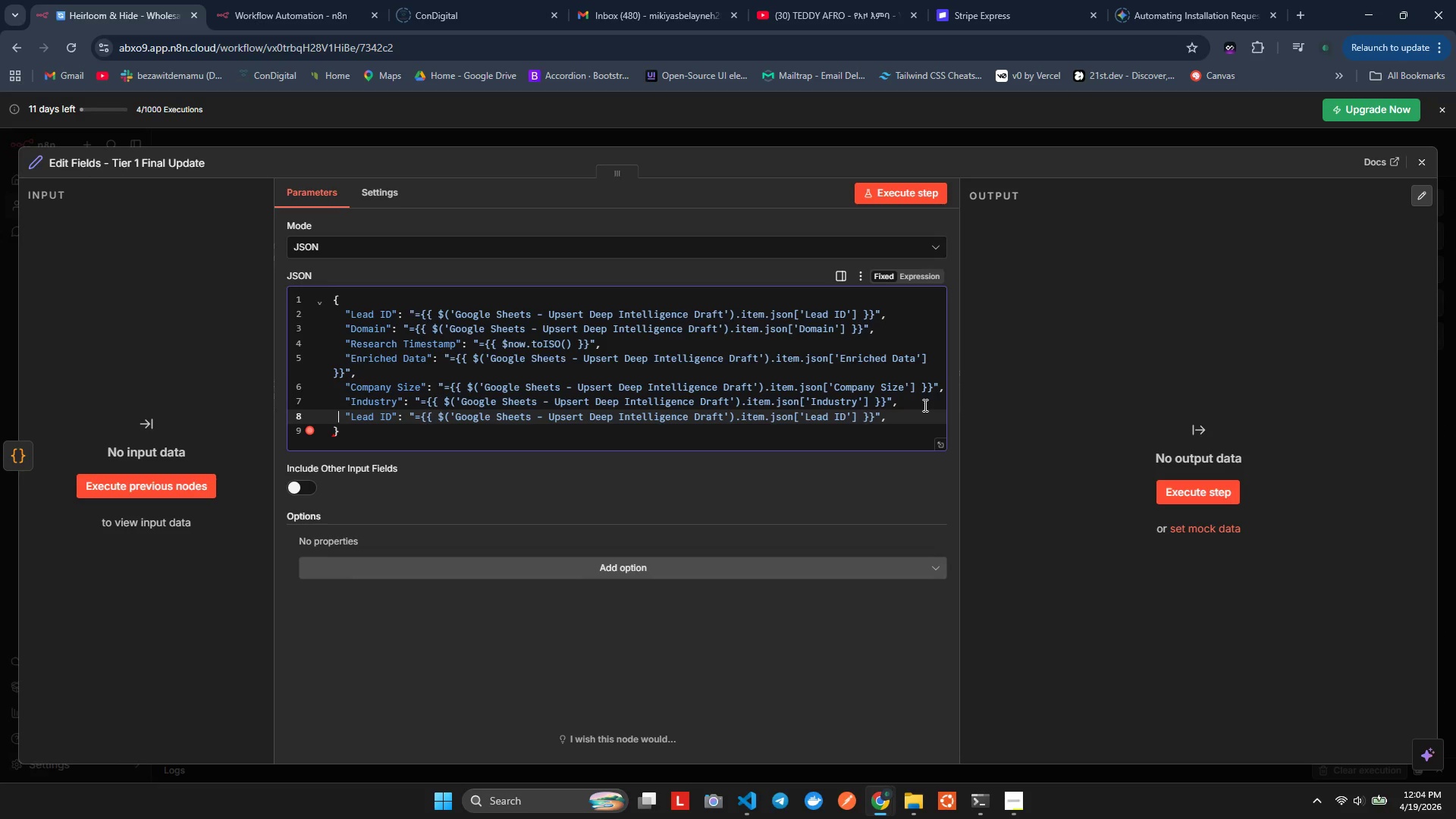 
key(ArrowRight)
 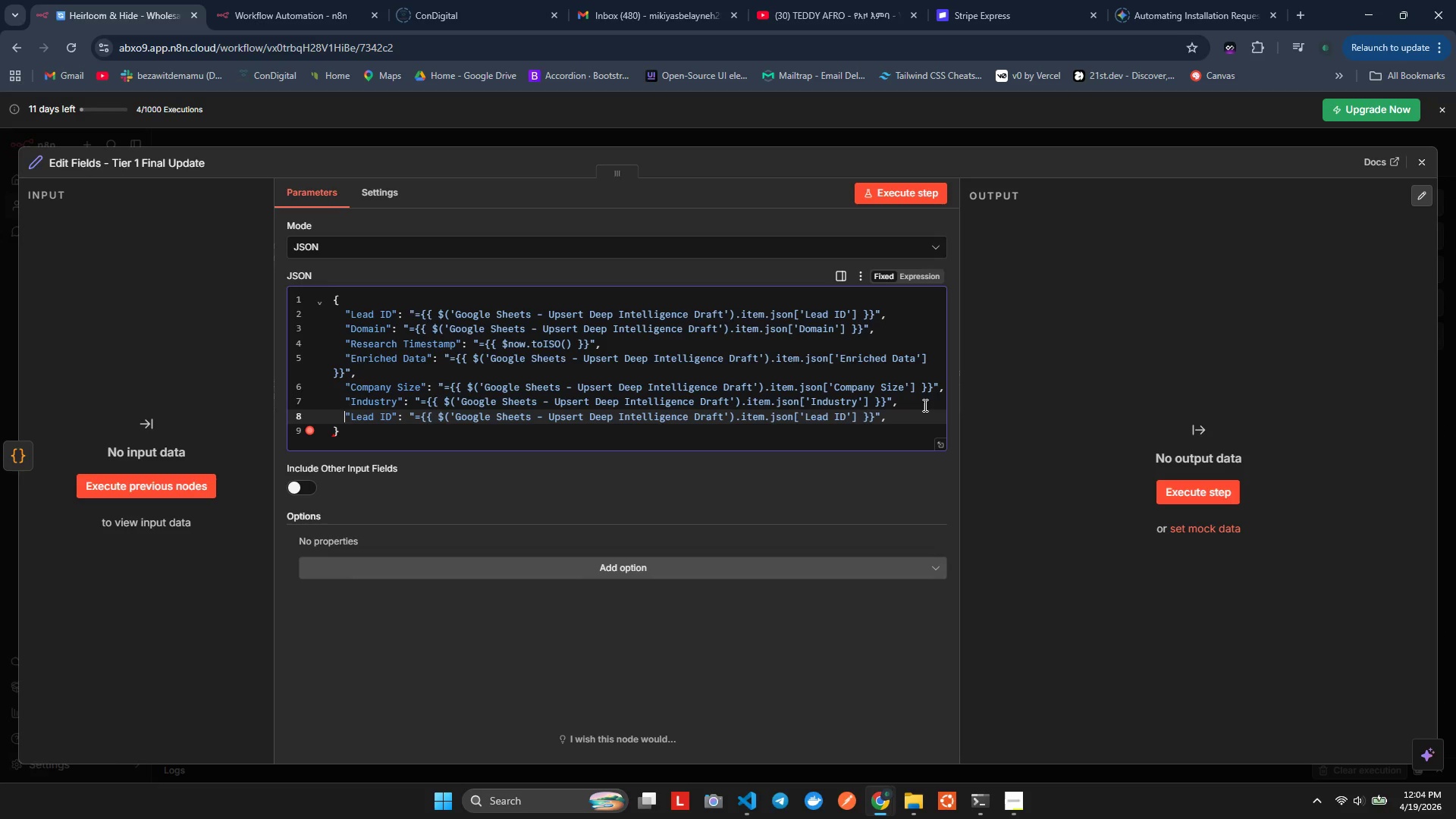 
key(ArrowRight)
 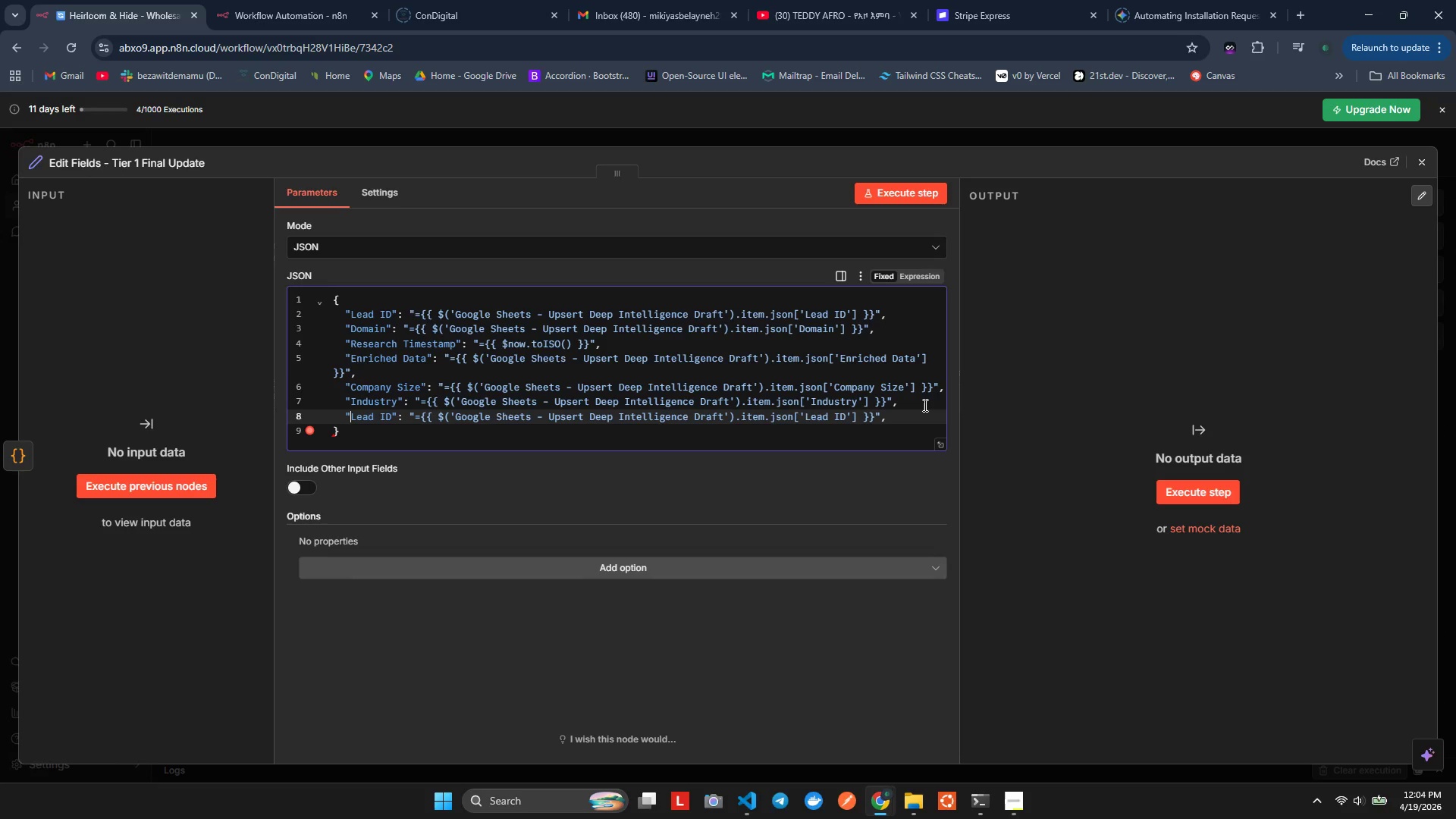 
key(ArrowRight)
 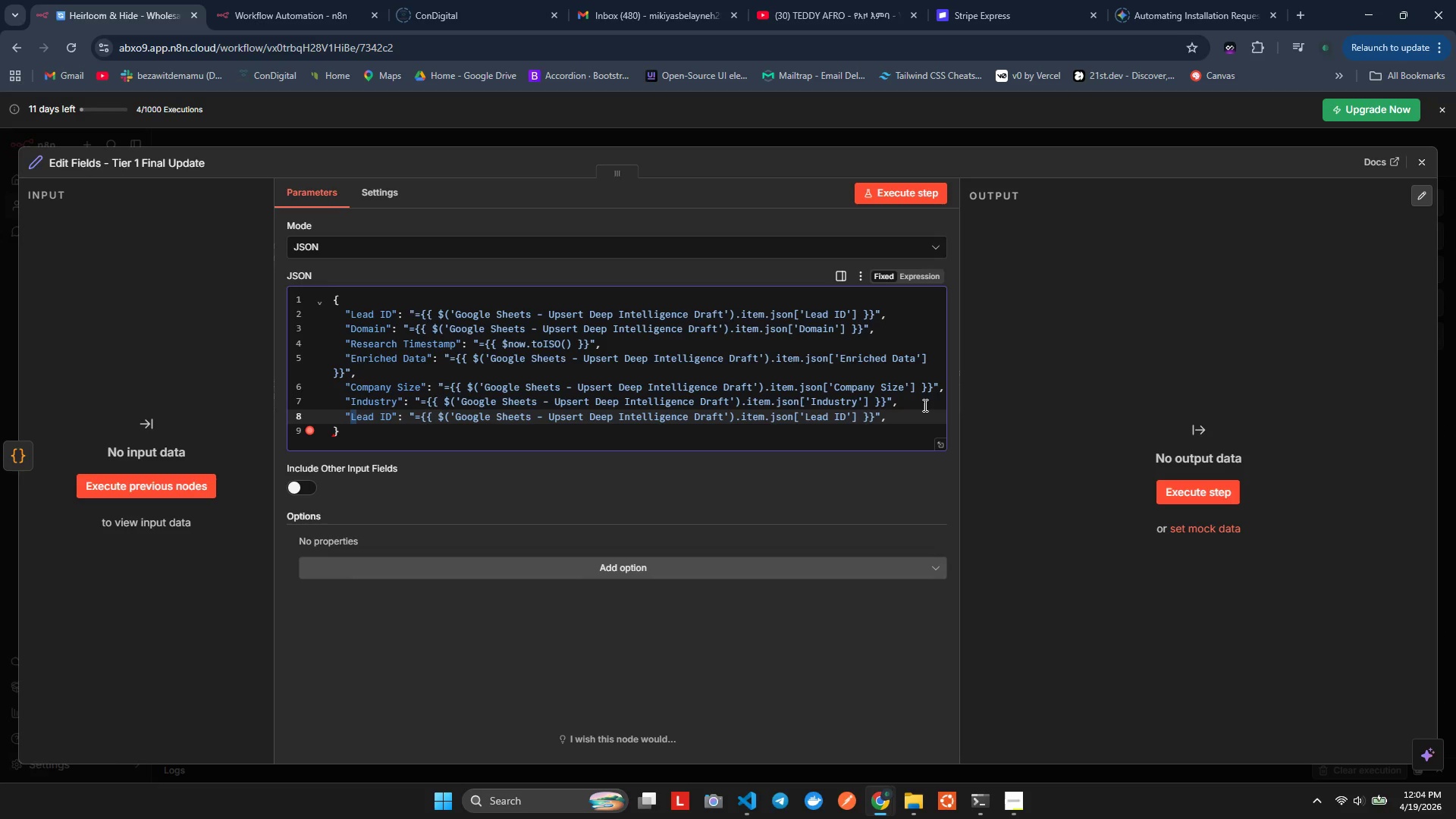 
key(Shift+ArrowRight)
 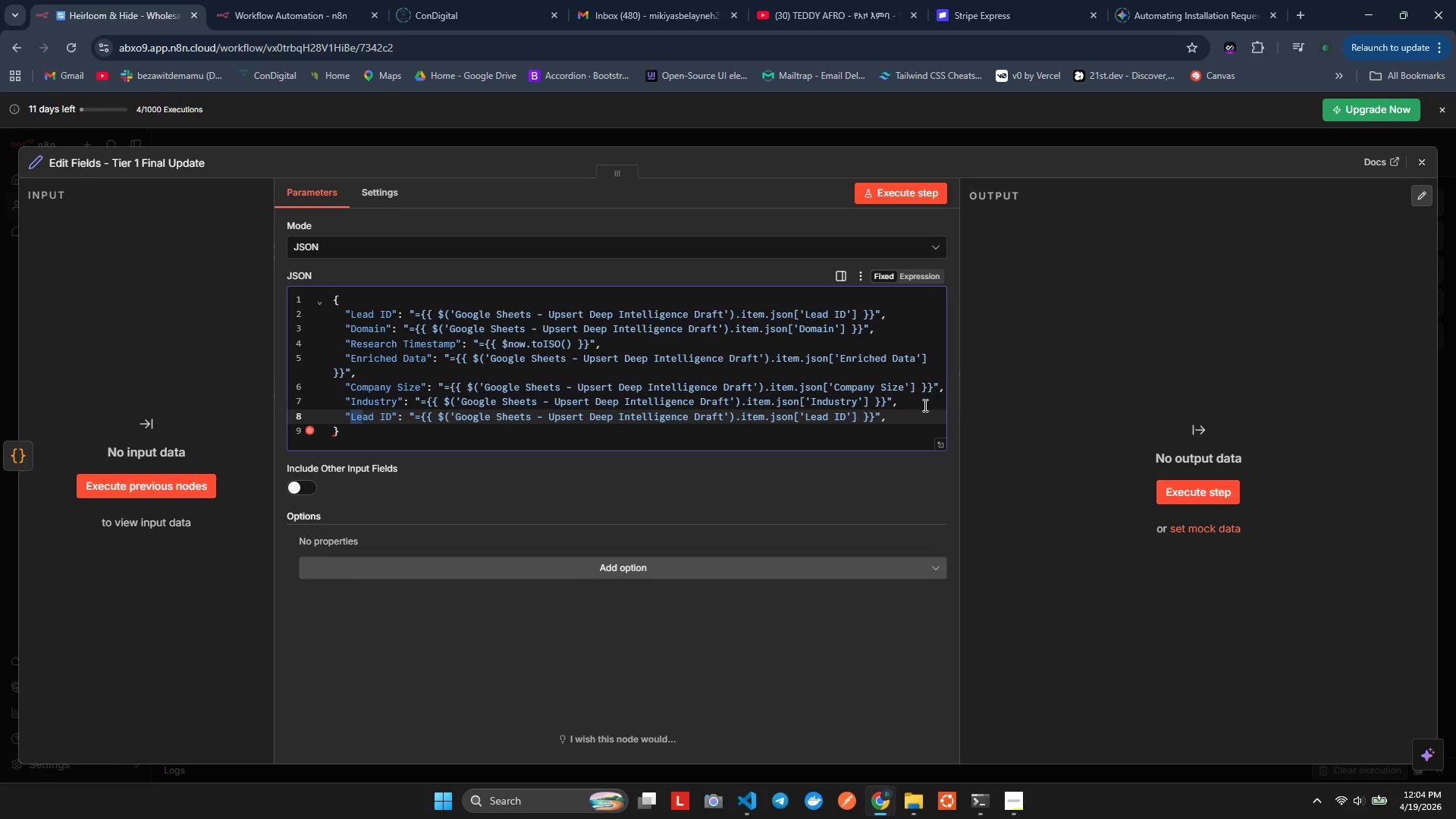 
key(Shift+ArrowRight)
 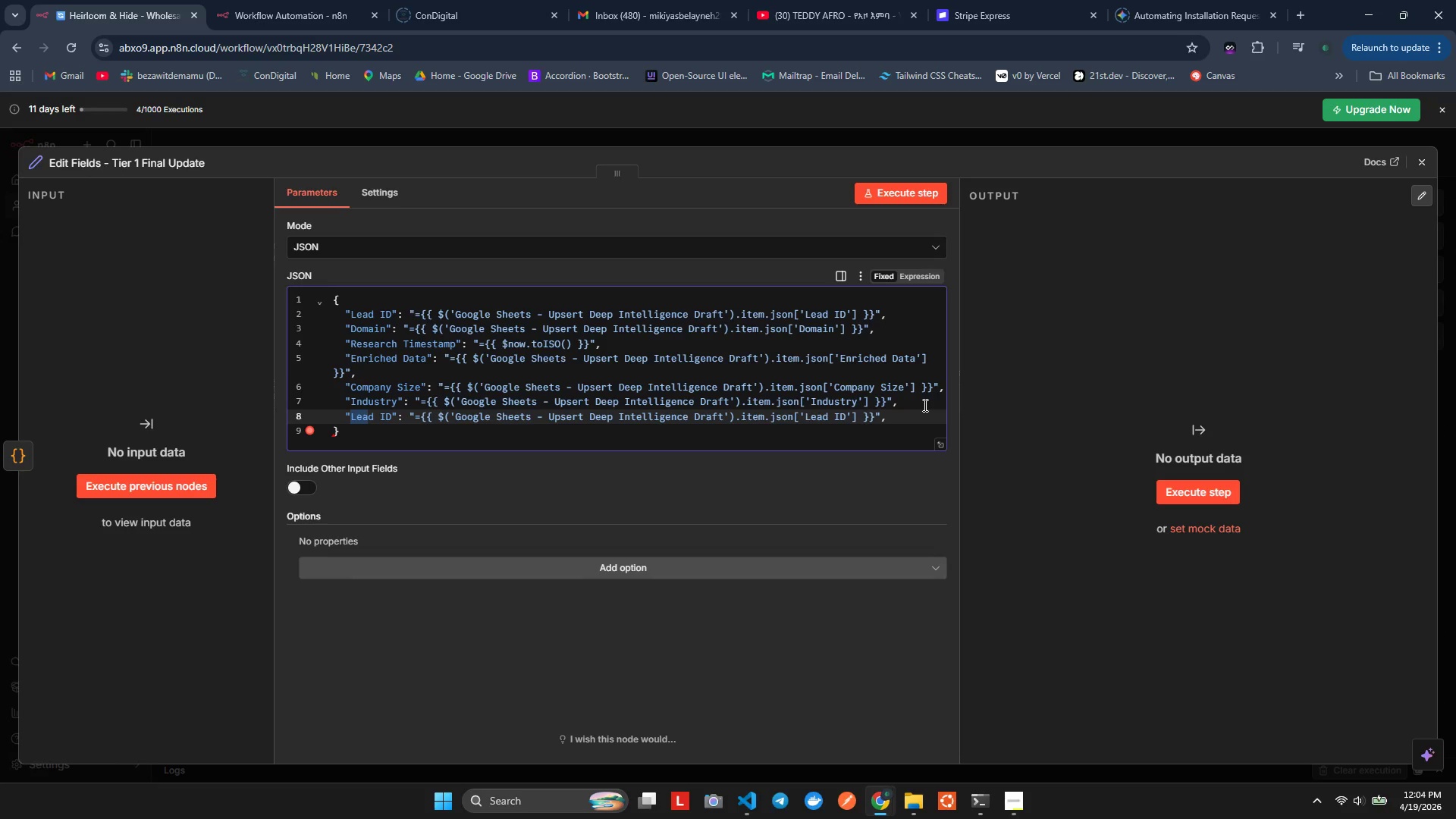 
key(Shift+ArrowRight)
 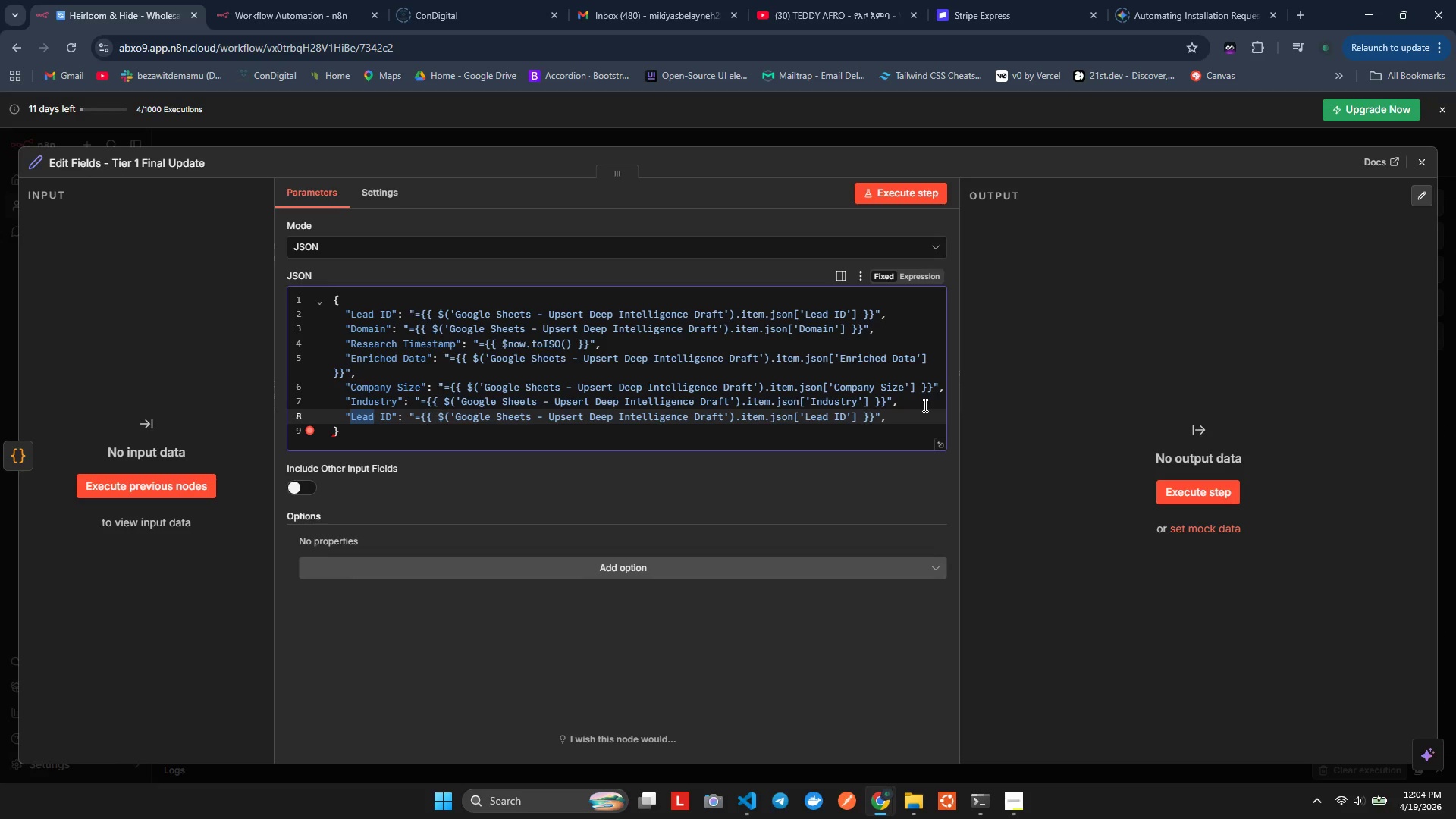 
key(Shift+ArrowRight)
 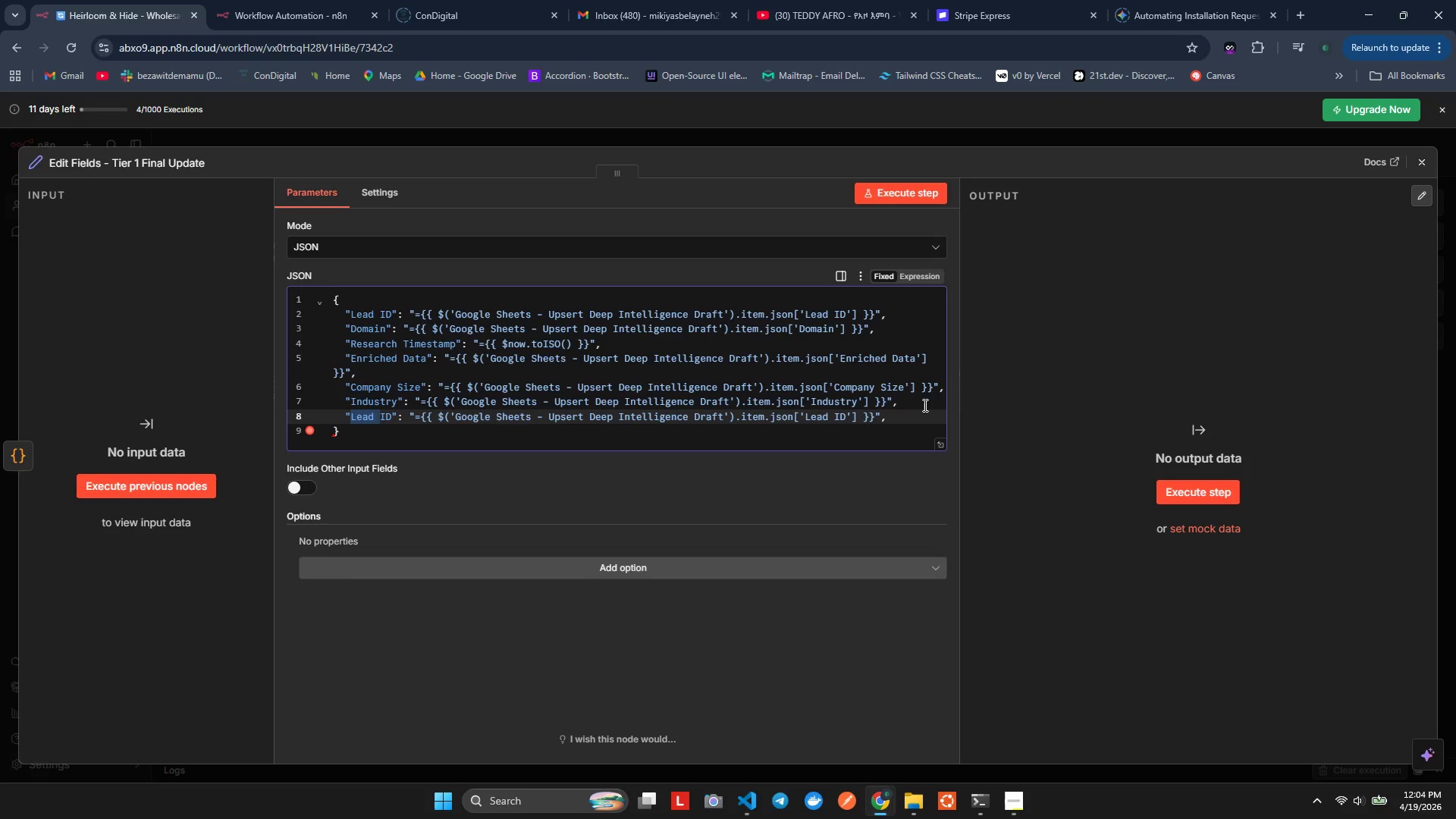 
key(Shift+ArrowRight)
 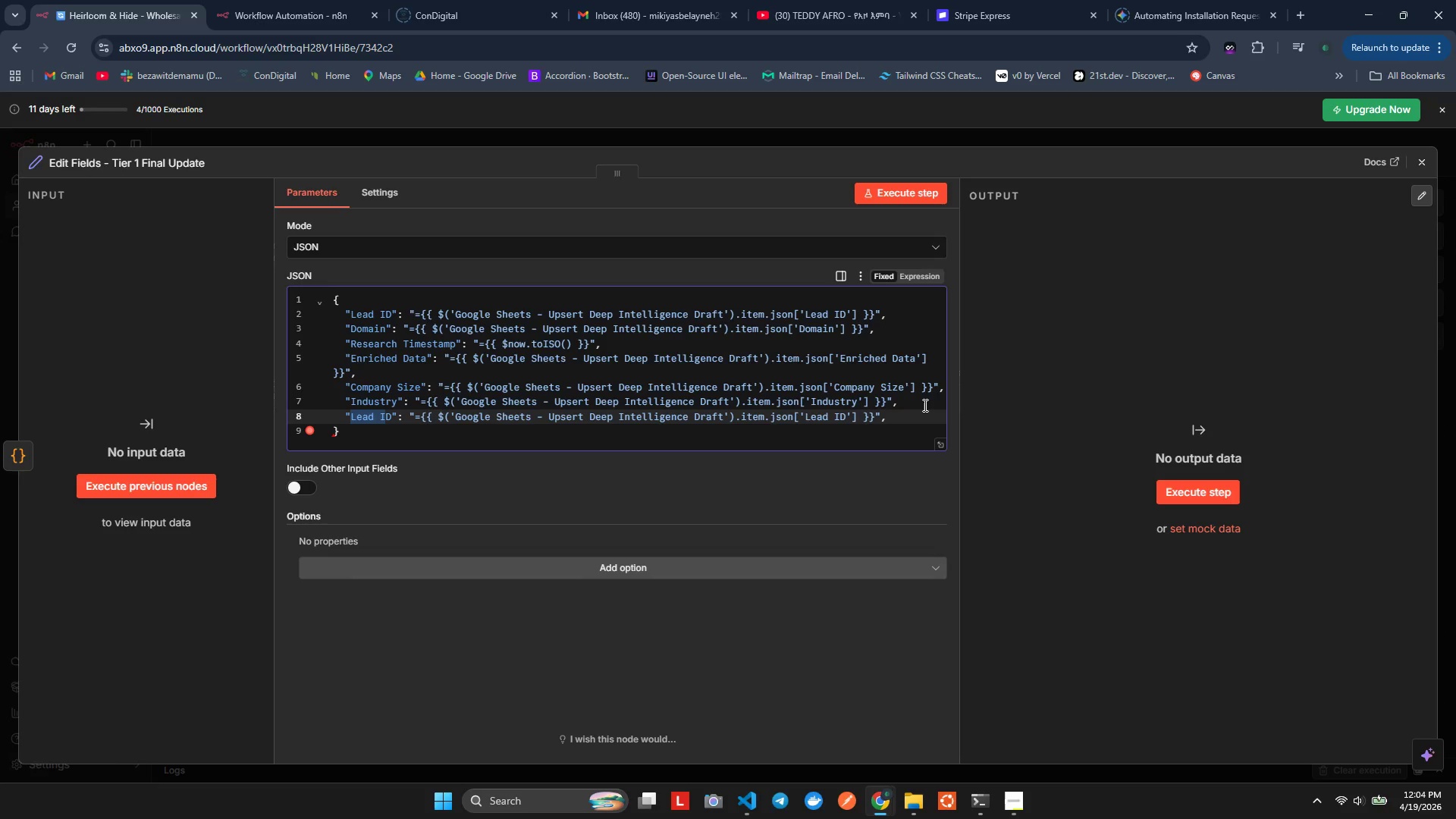 
key(Shift+ArrowRight)
 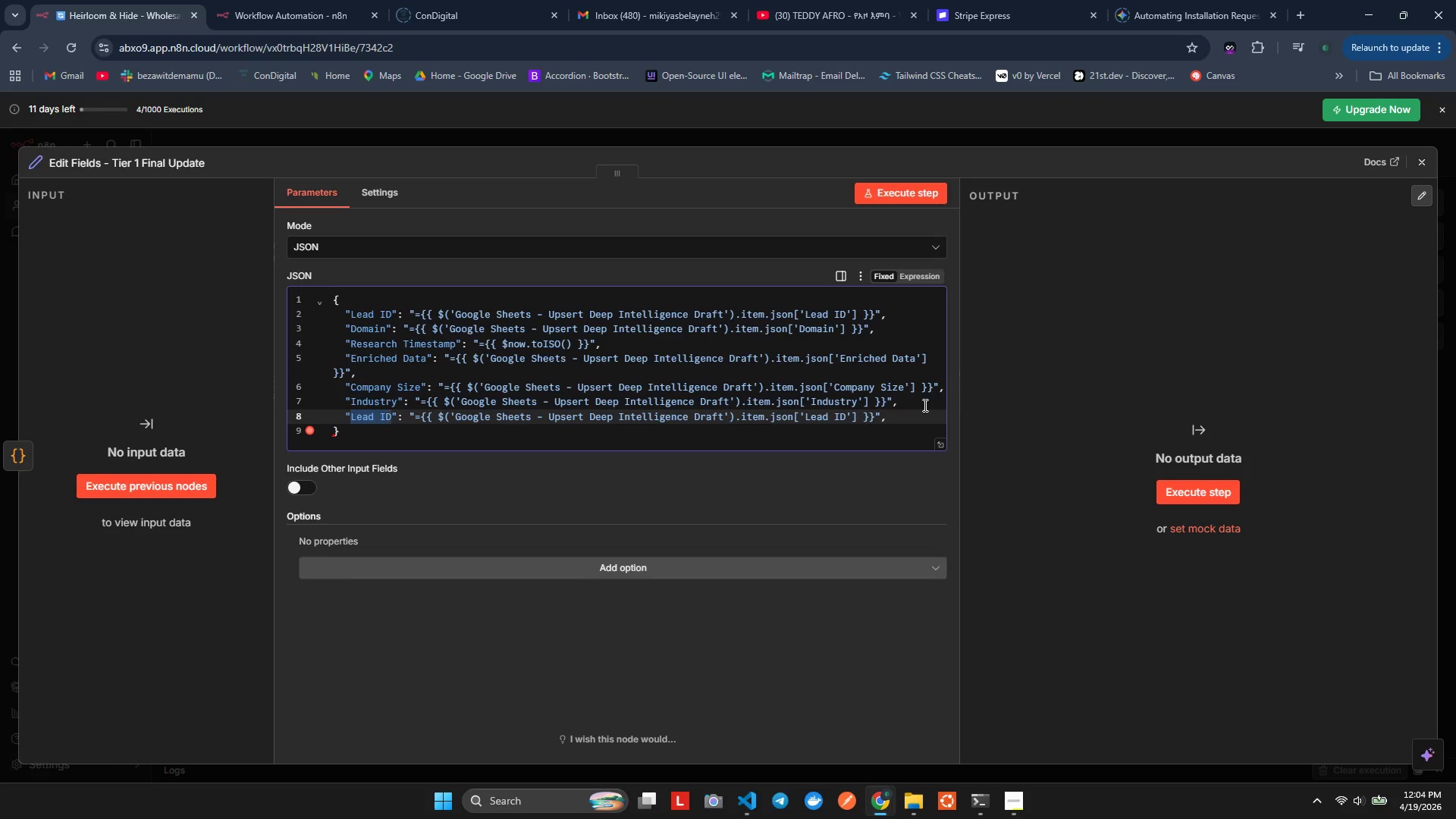 
key(Shift+ArrowRight)
 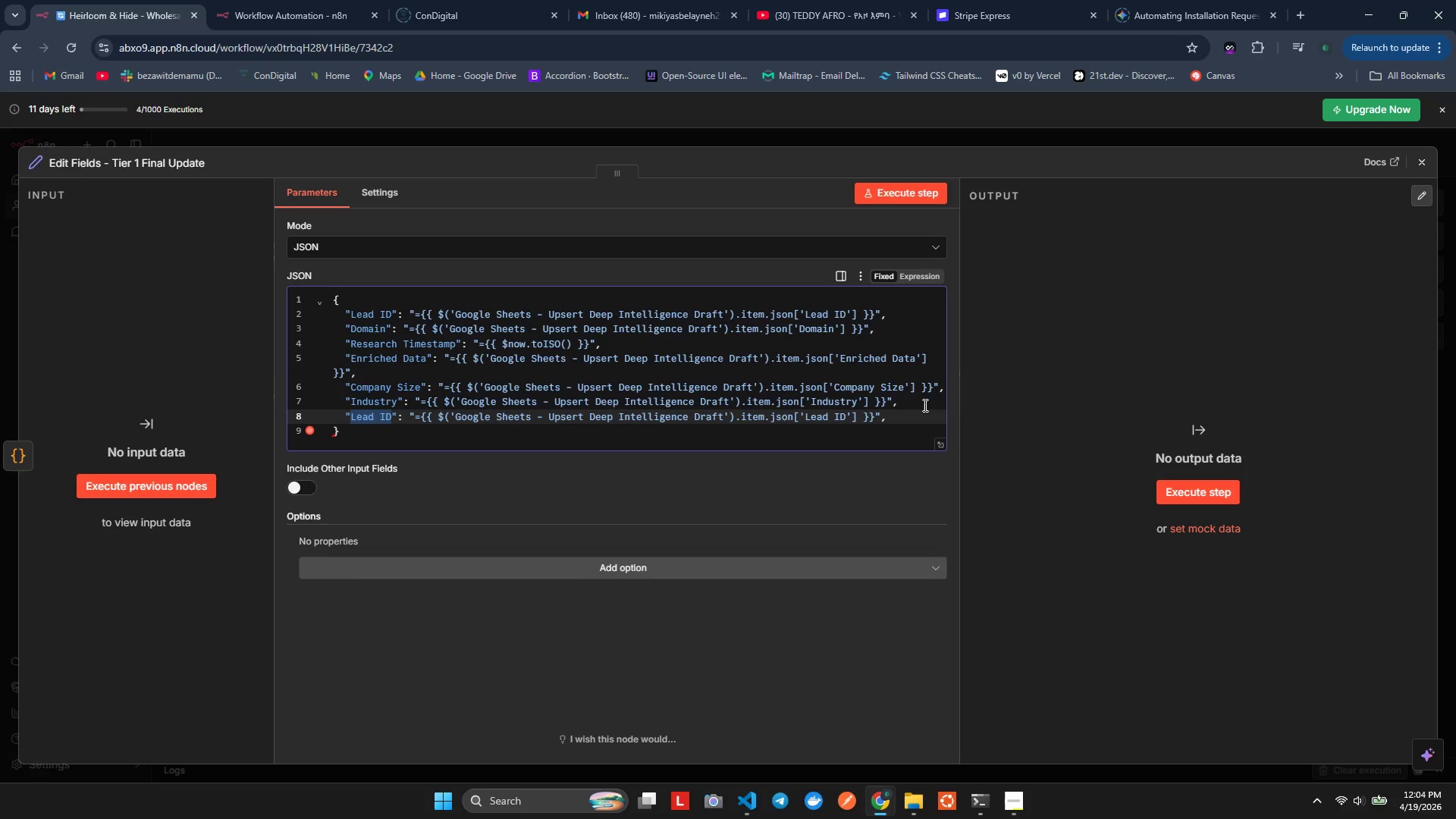 
type(Location)
 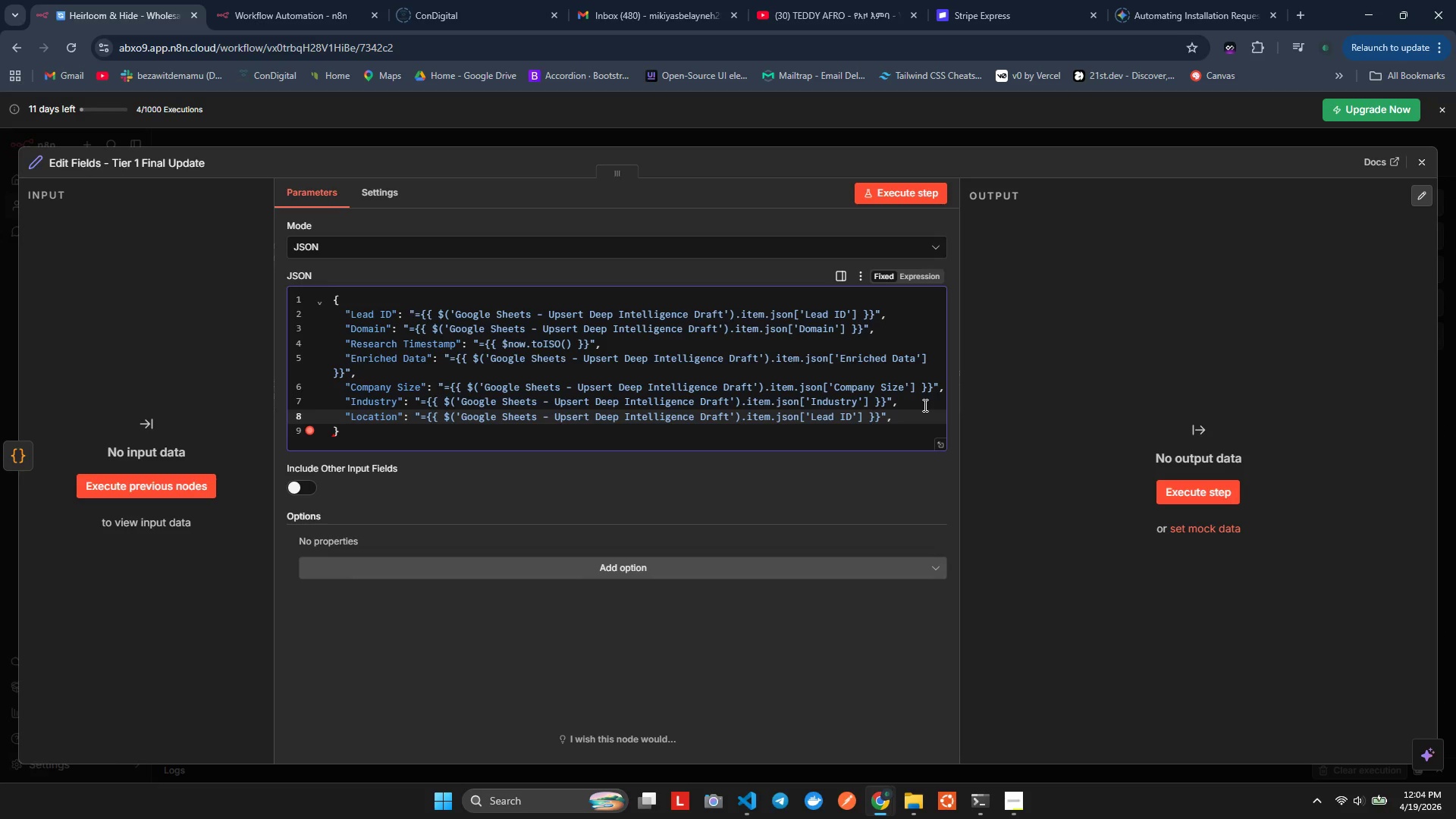 
key(ArrowDown)
 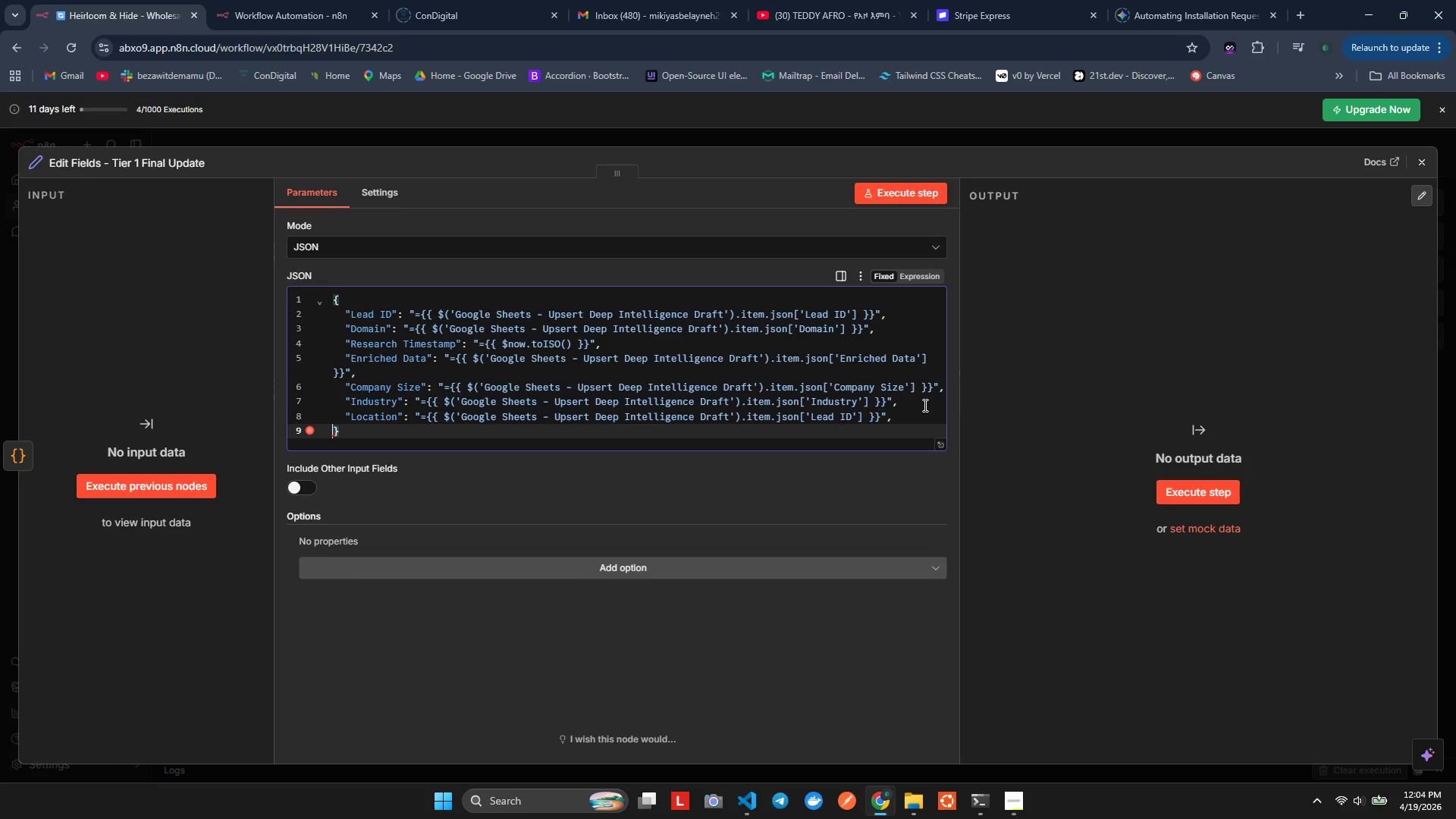 
key(ArrowLeft)
 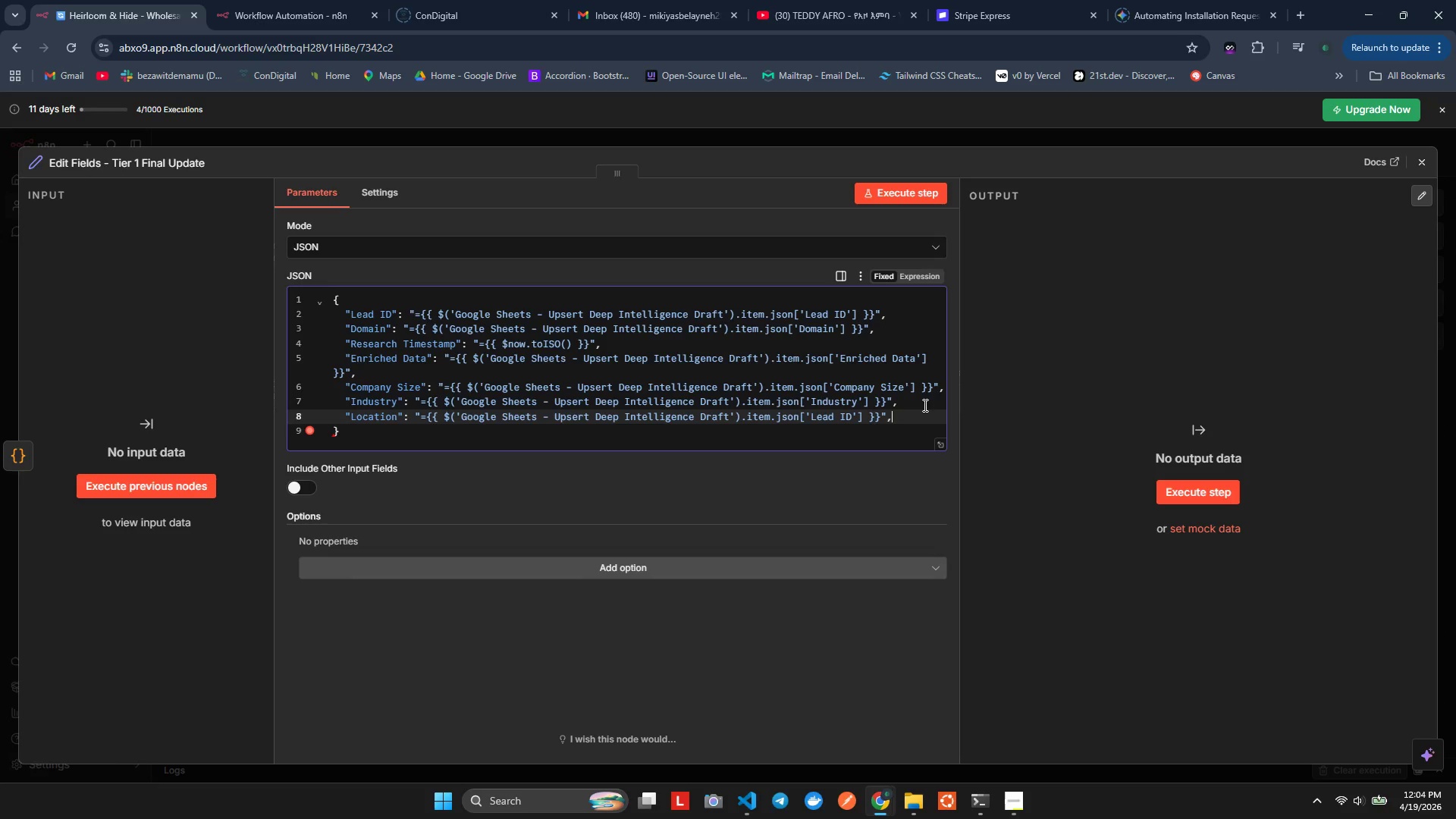 
key(ArrowLeft)
 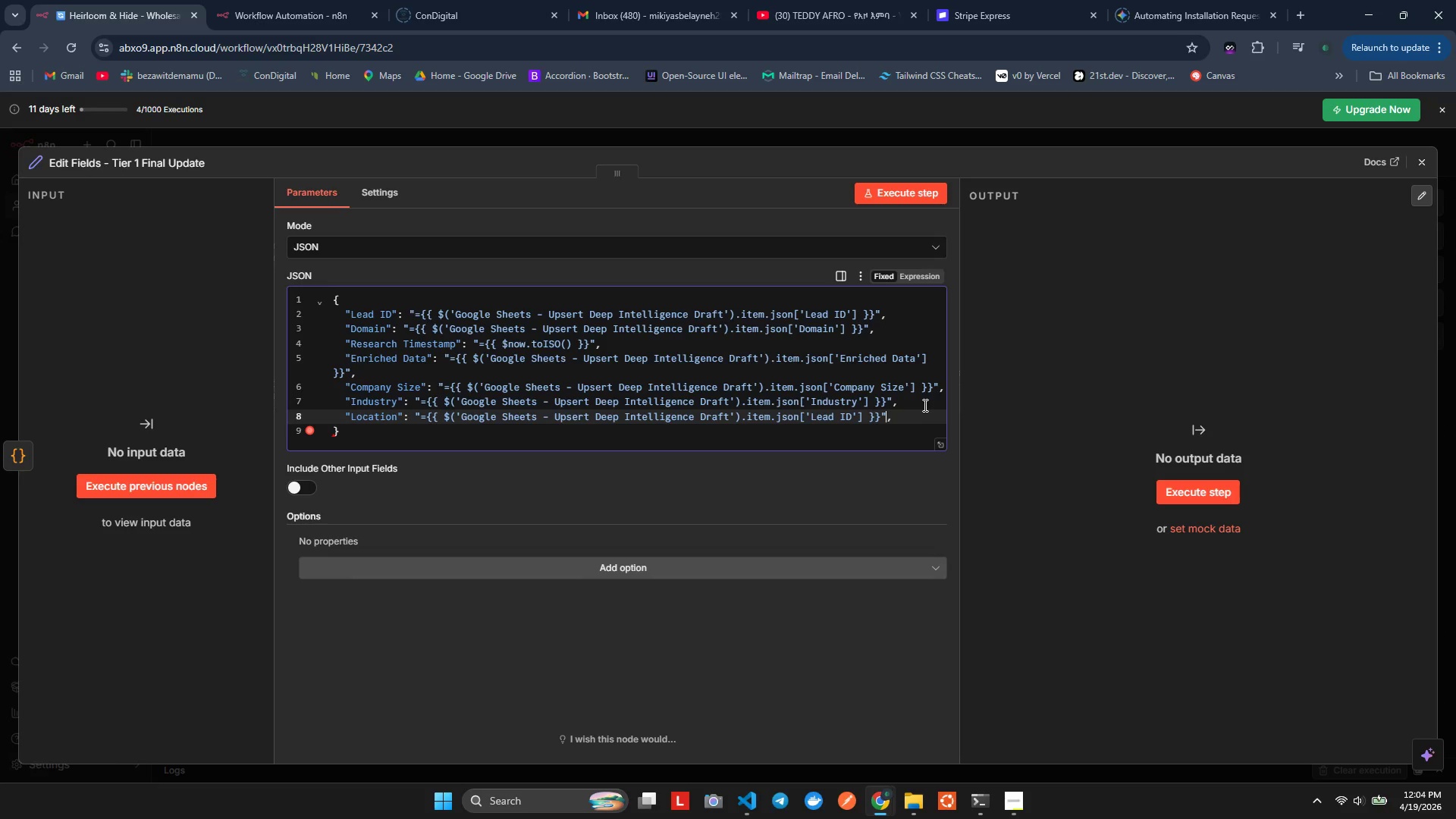 
key(ArrowLeft)
 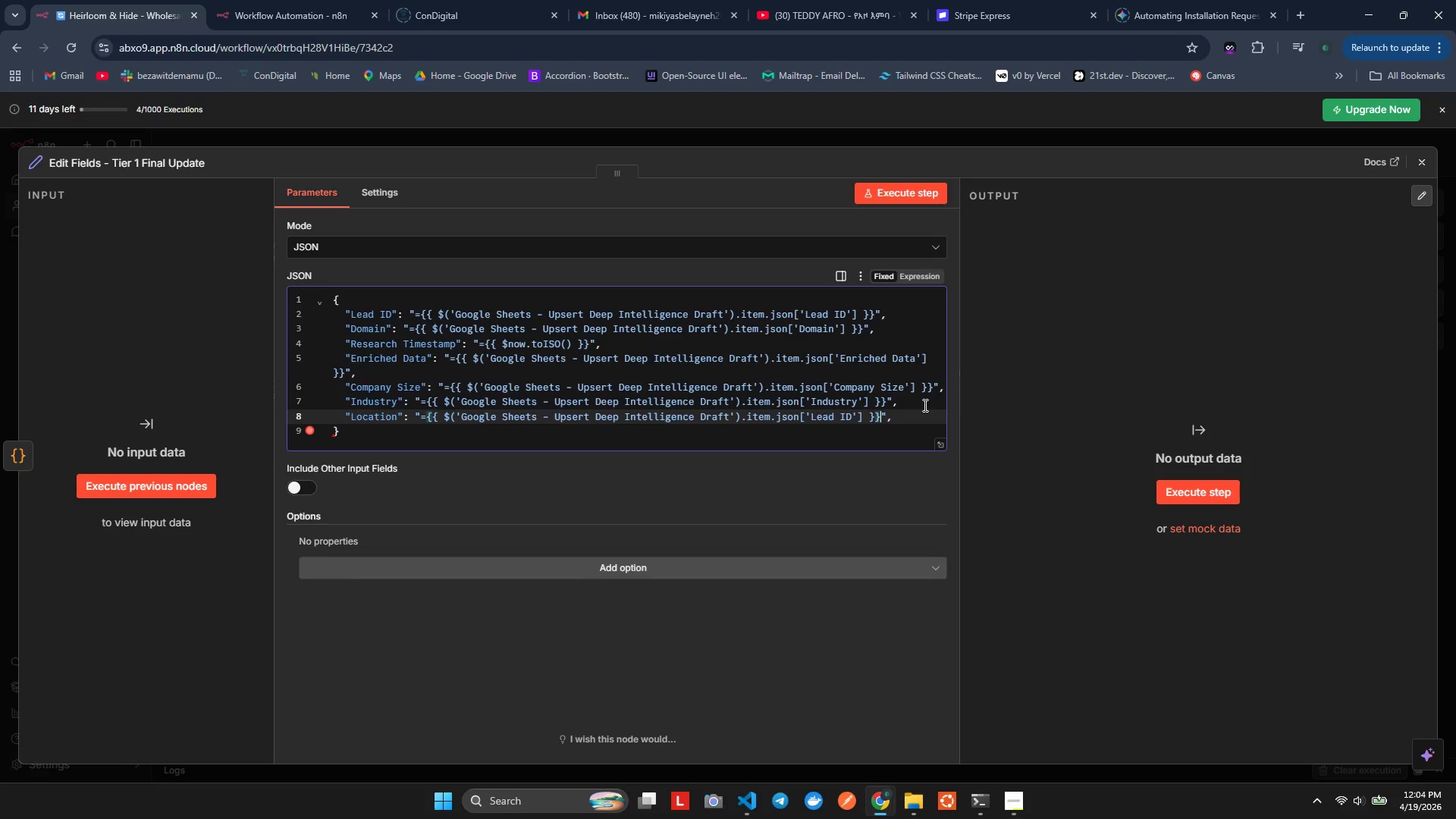 
key(ArrowLeft)
 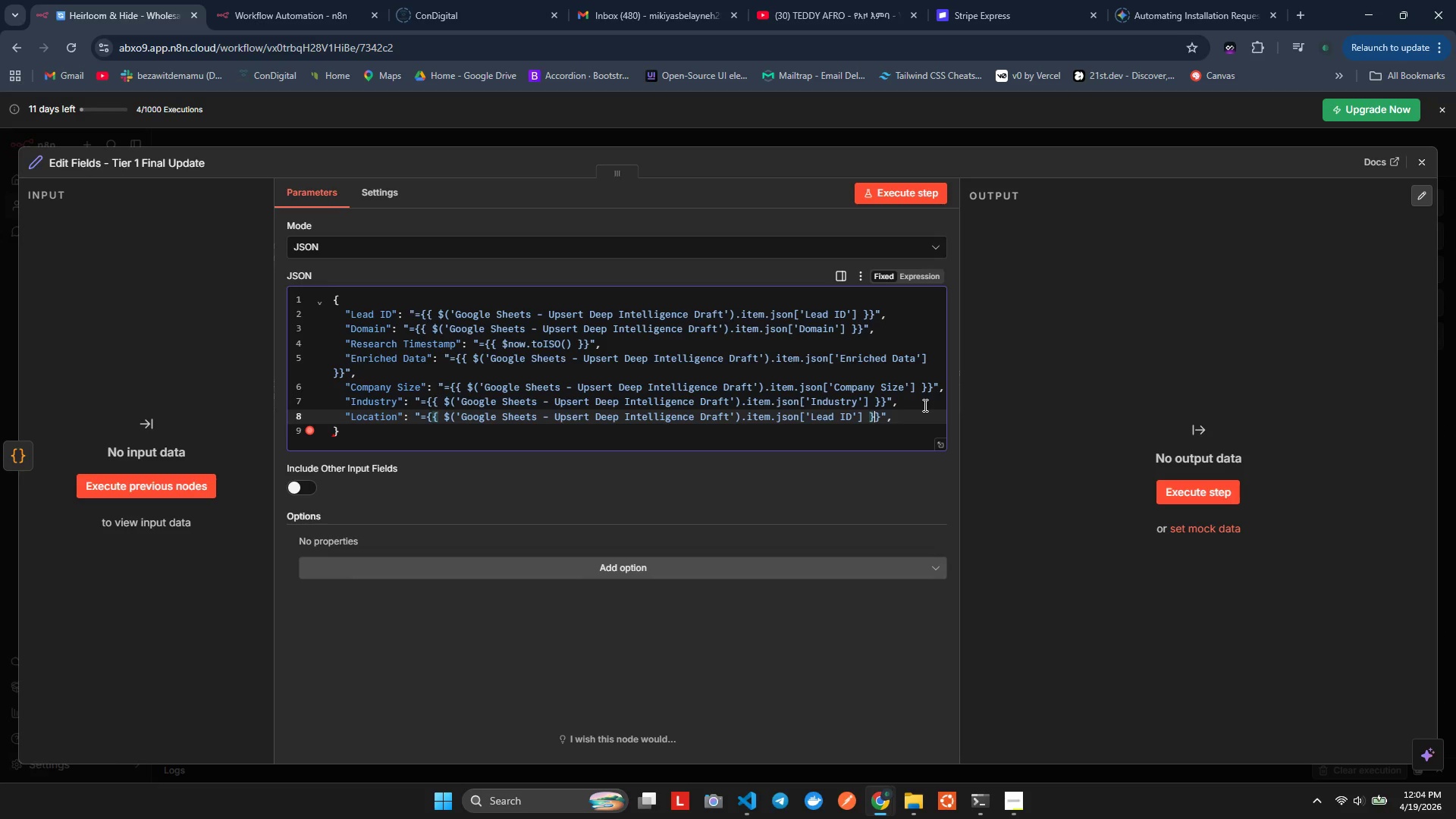 
key(ArrowLeft)
 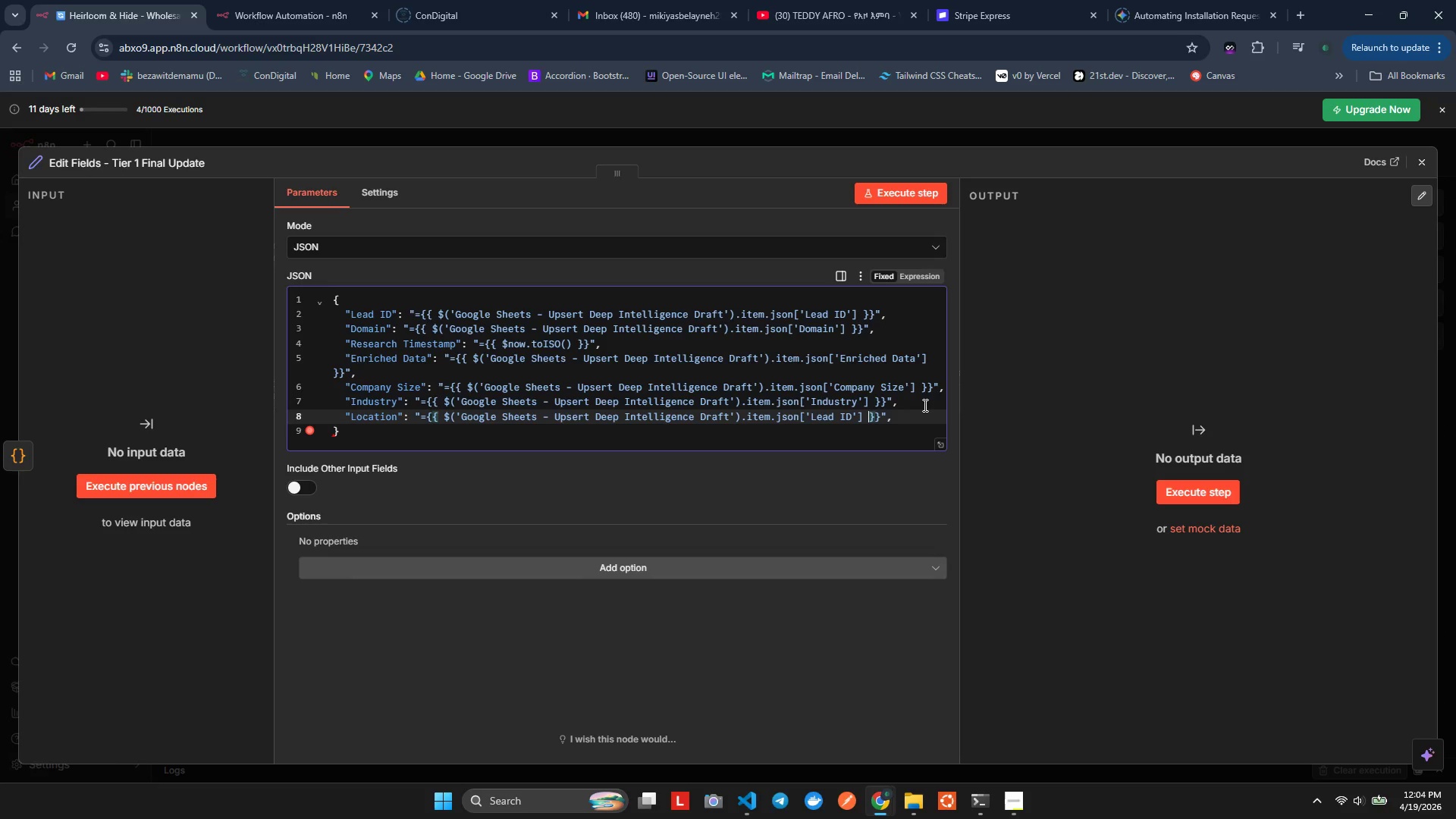 
key(ArrowLeft)
 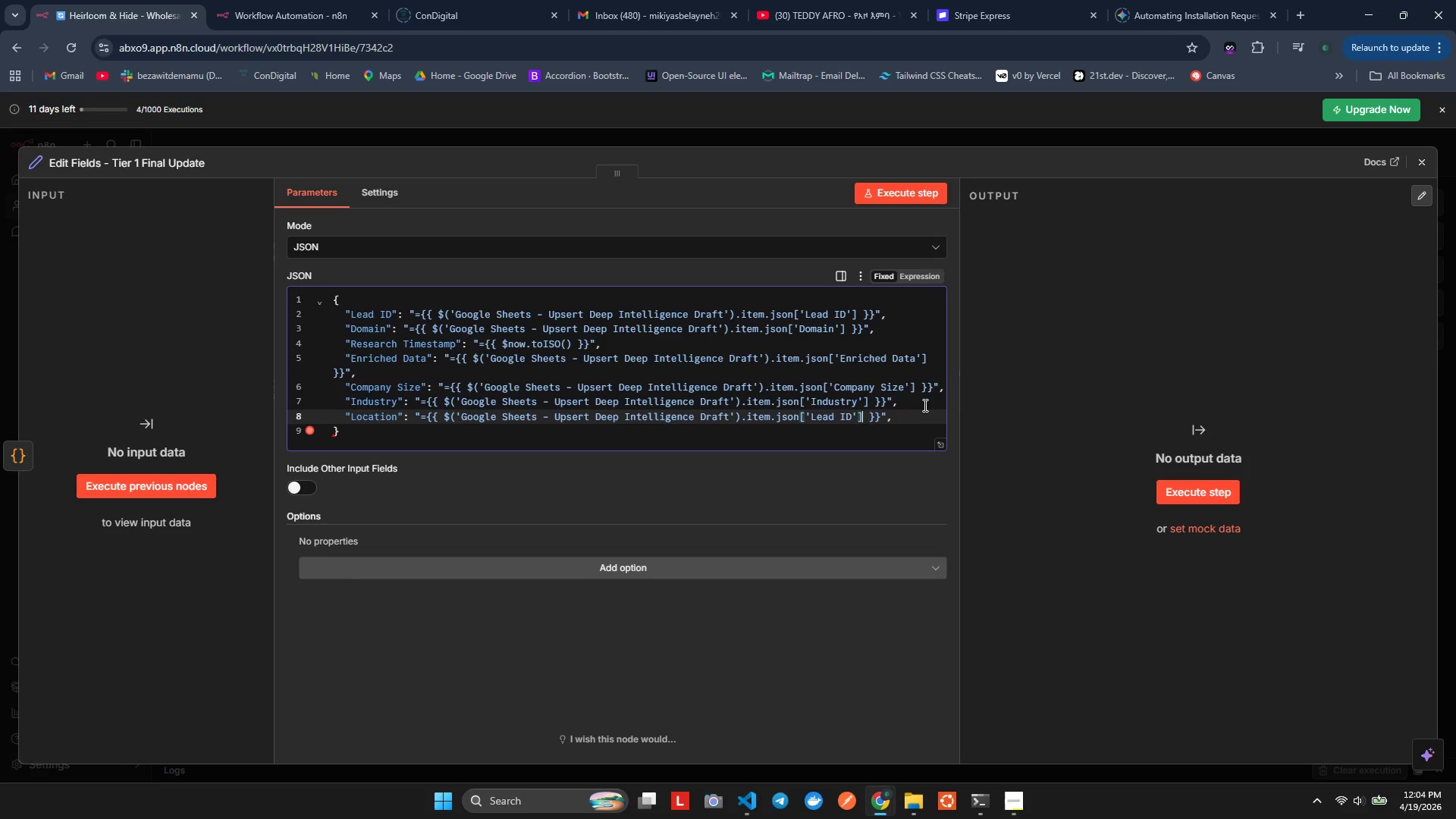 
key(ArrowLeft)
 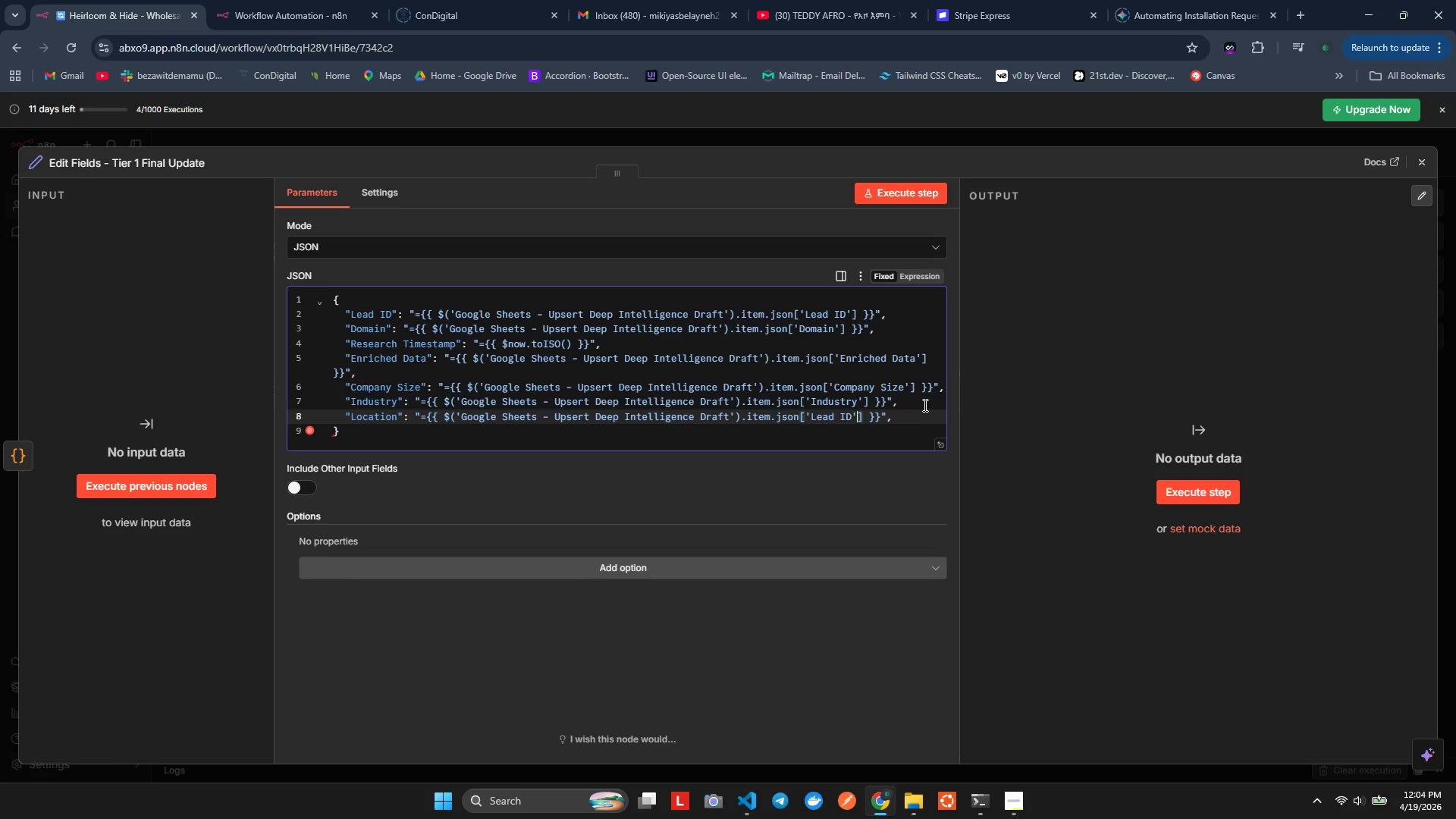 
key(ArrowLeft)
 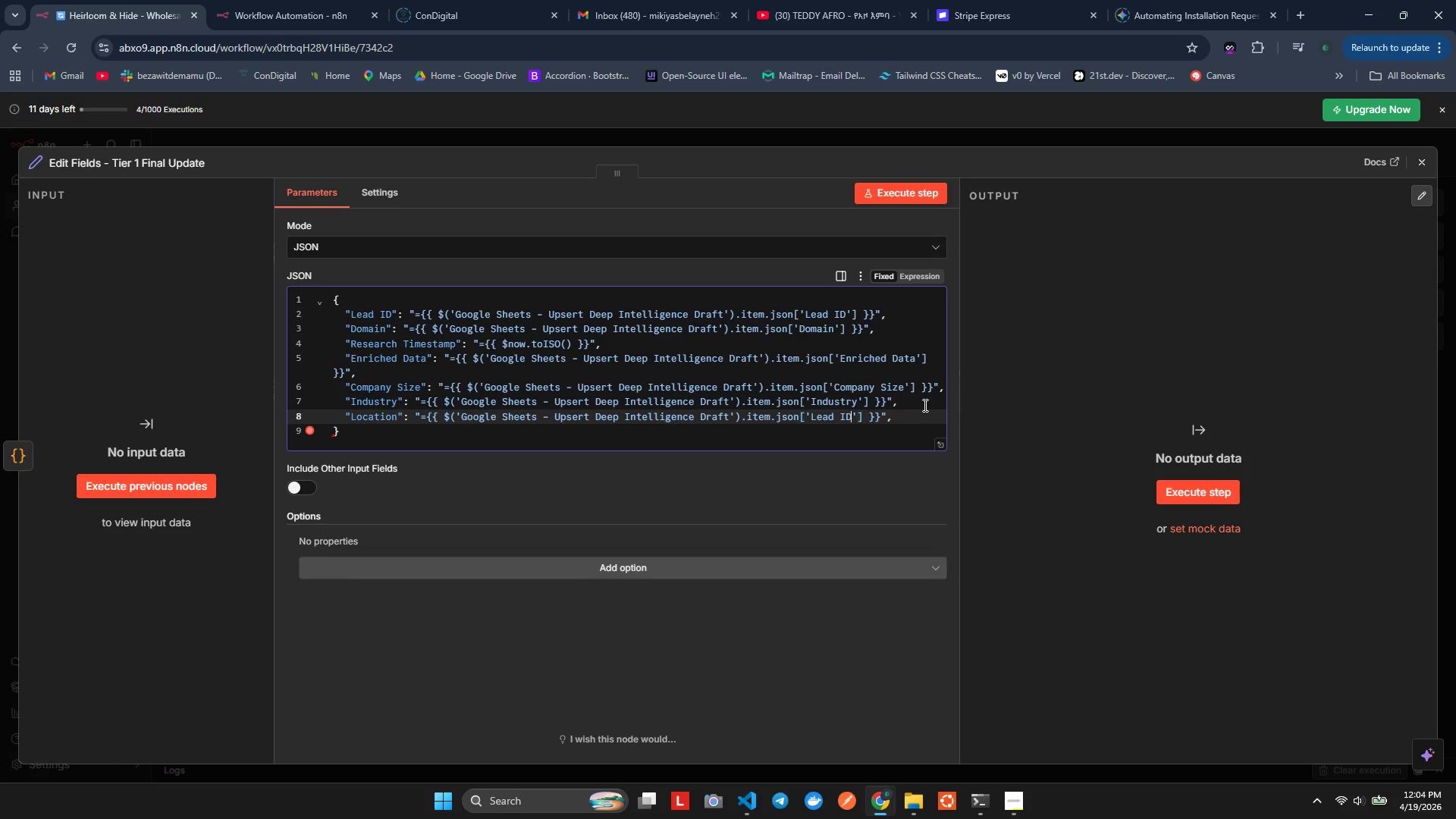 
key(ArrowLeft)
 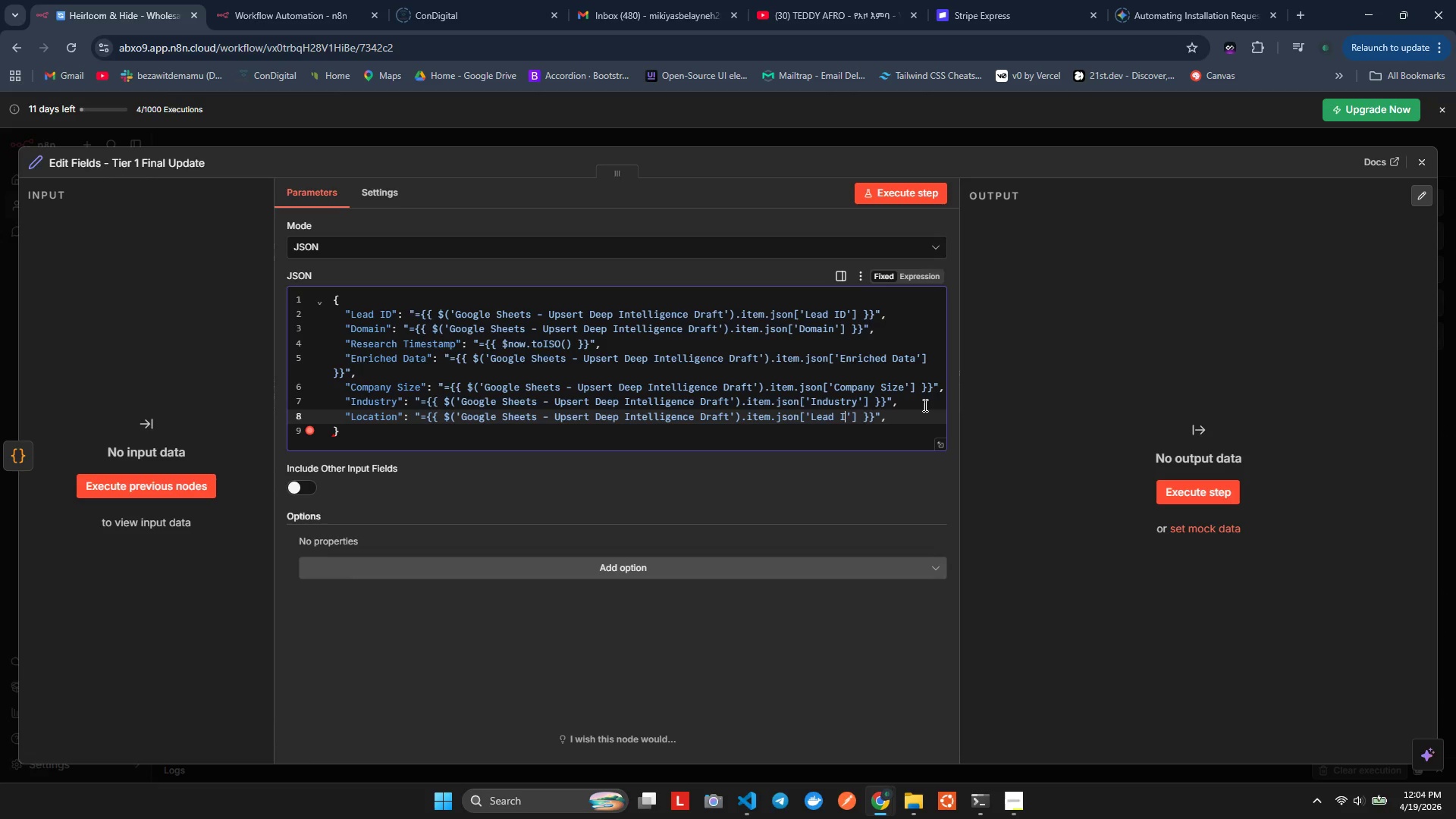 
key(Backspace)
key(Backspace)
key(Backspace)
key(Backspace)
key(Backspace)
key(Backspace)
type(ocation)
 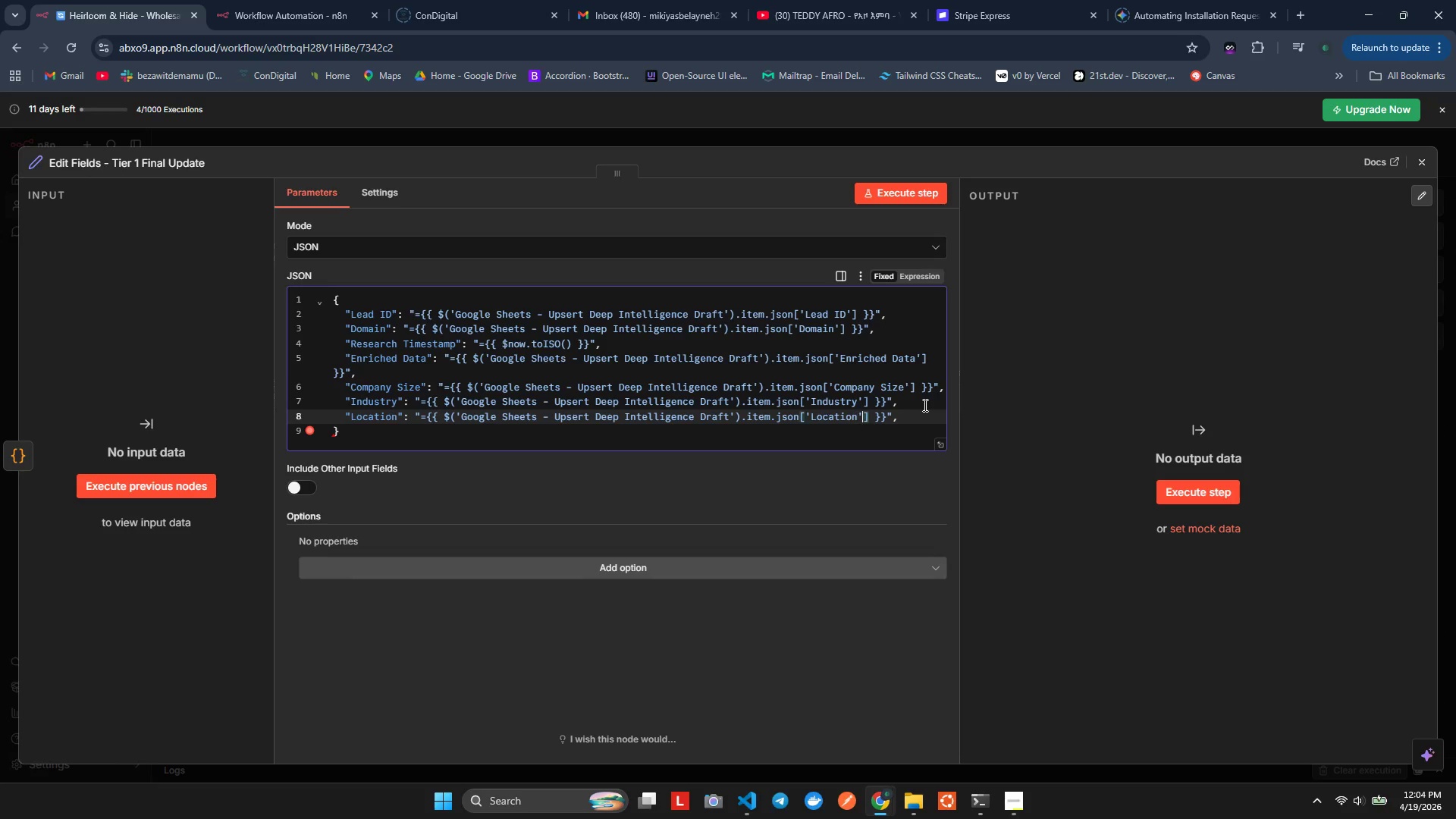 
key(ArrowRight)
 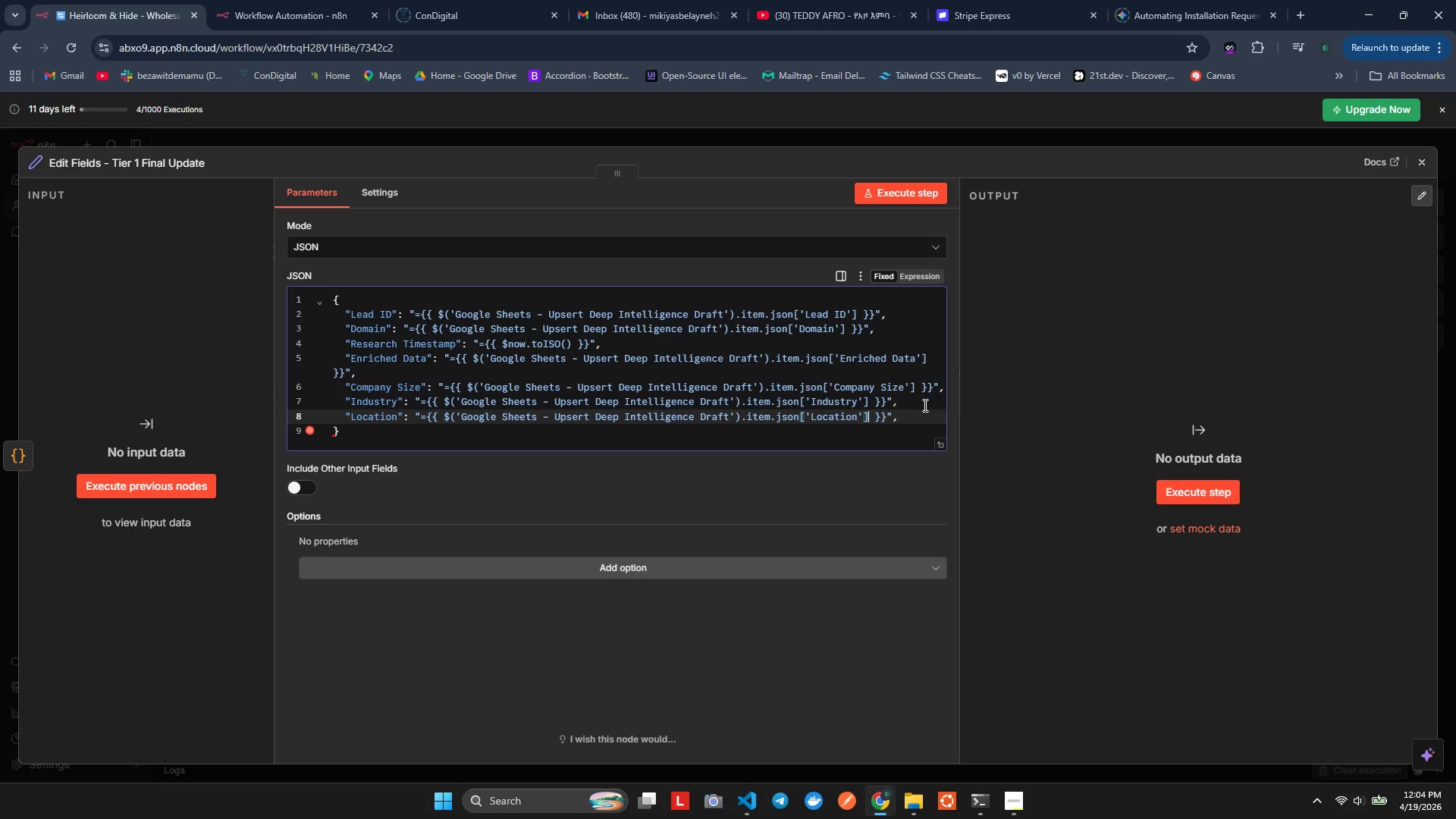 
key(ArrowRight)
 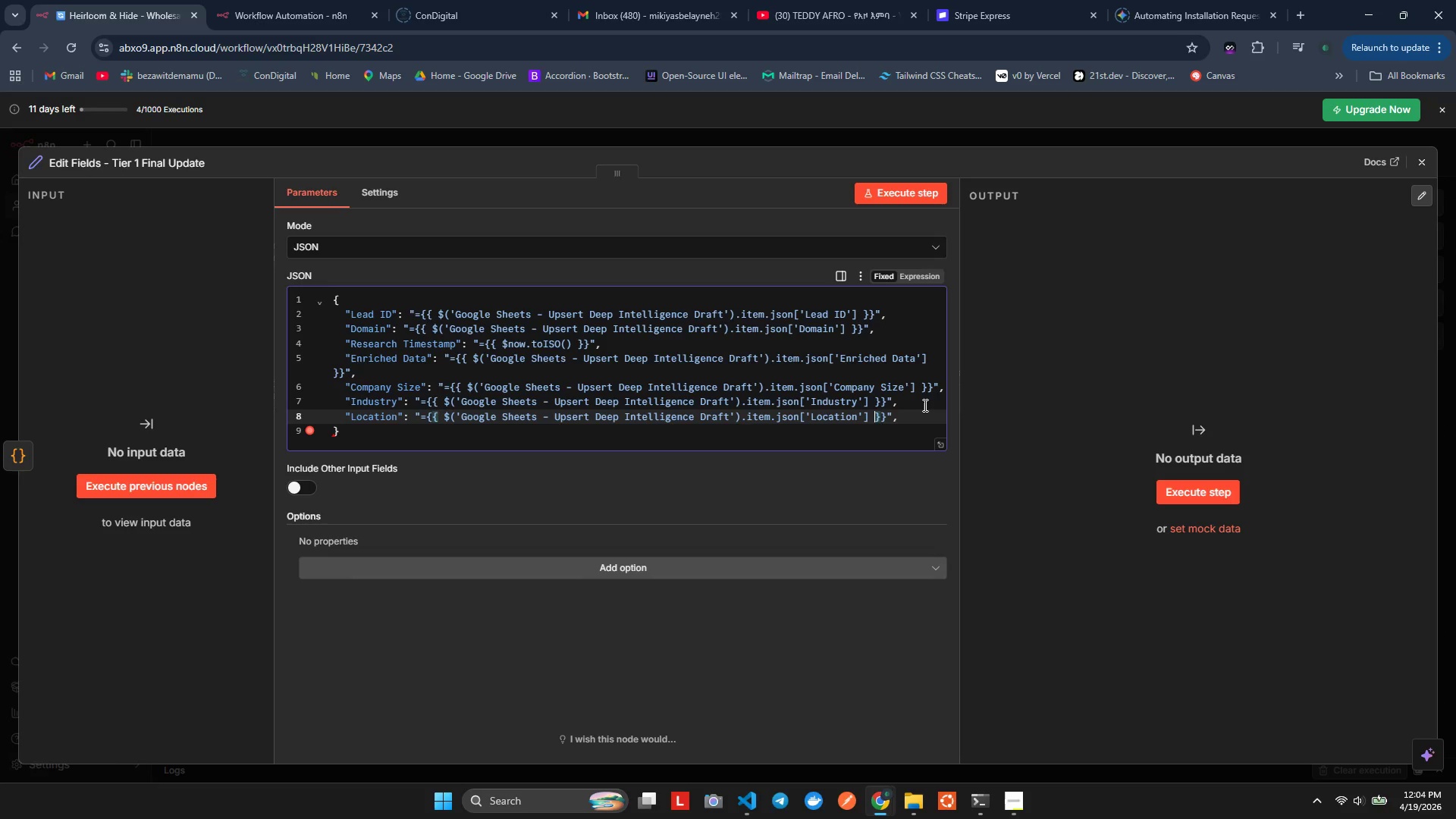 
key(ArrowRight)
 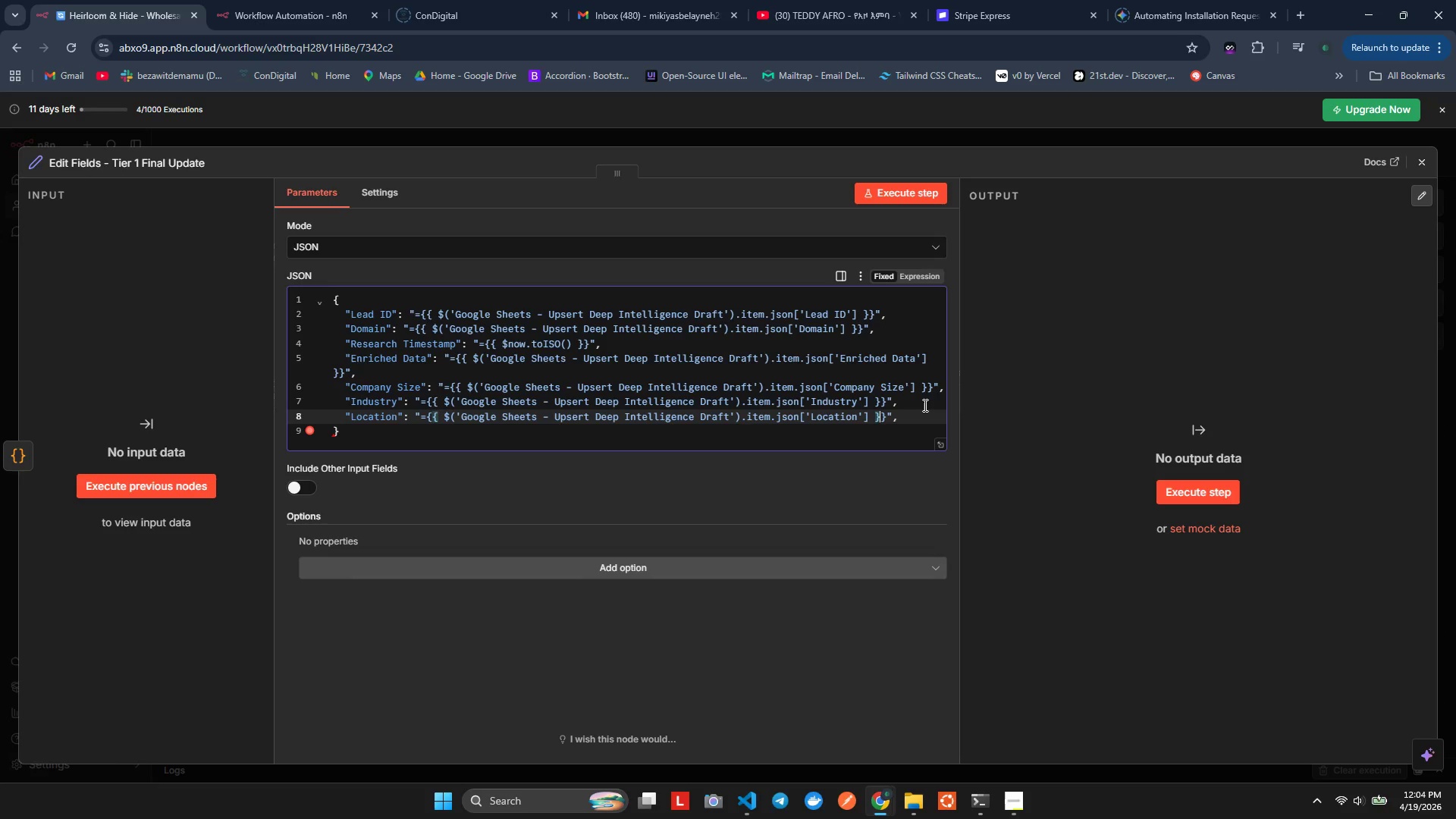 
key(ArrowRight)
 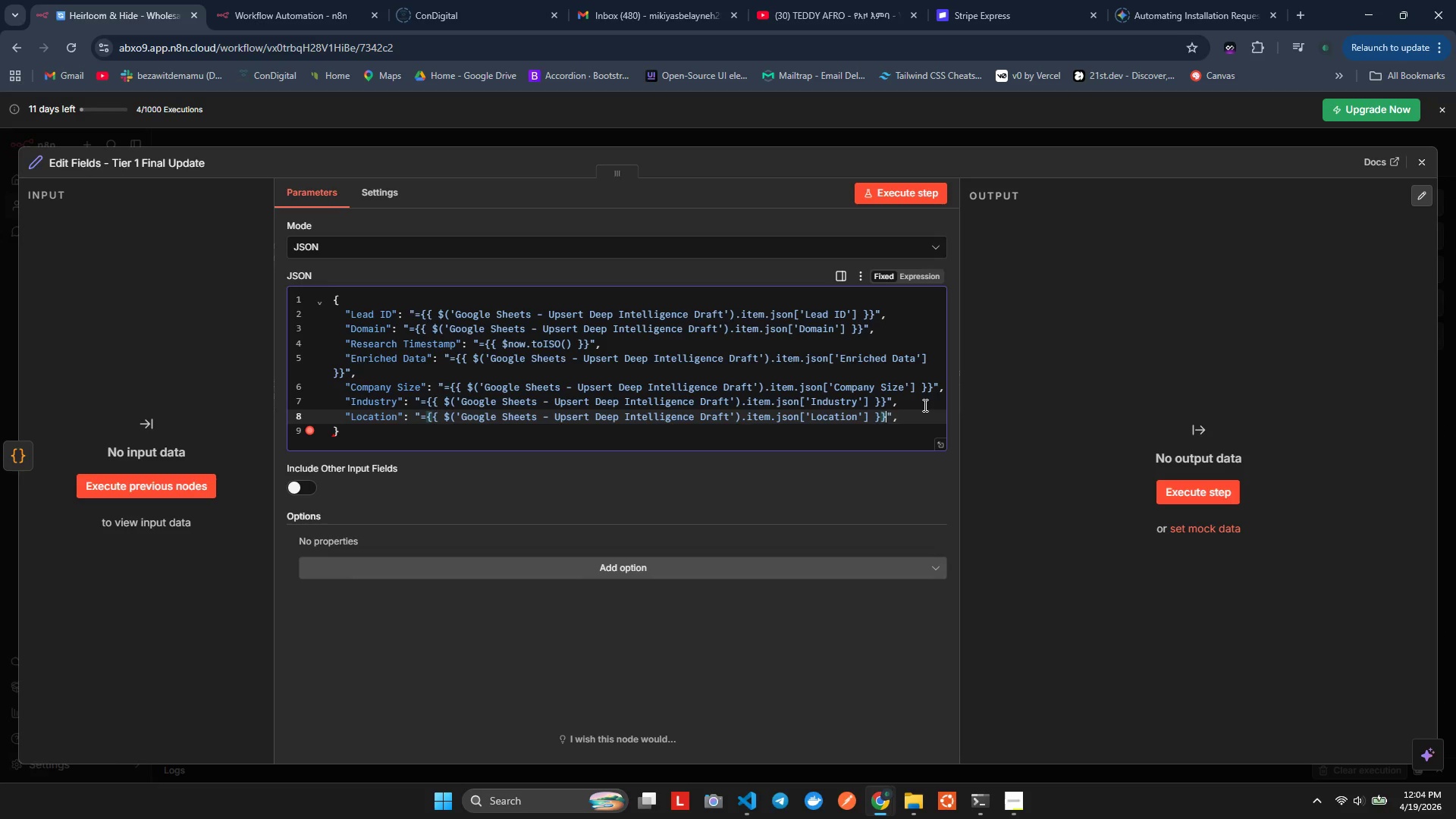 
key(ArrowRight)
 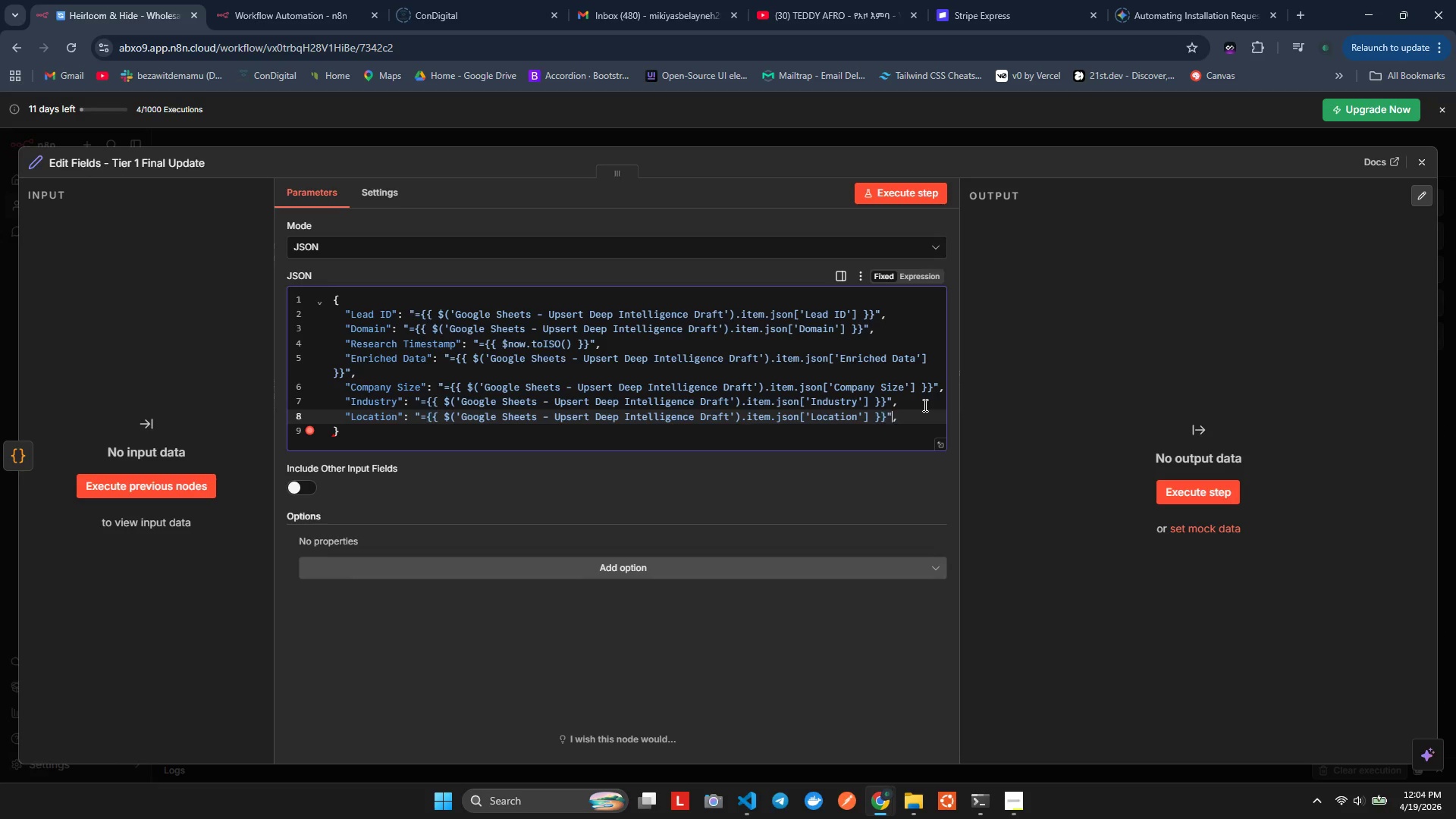 
key(ArrowRight)
 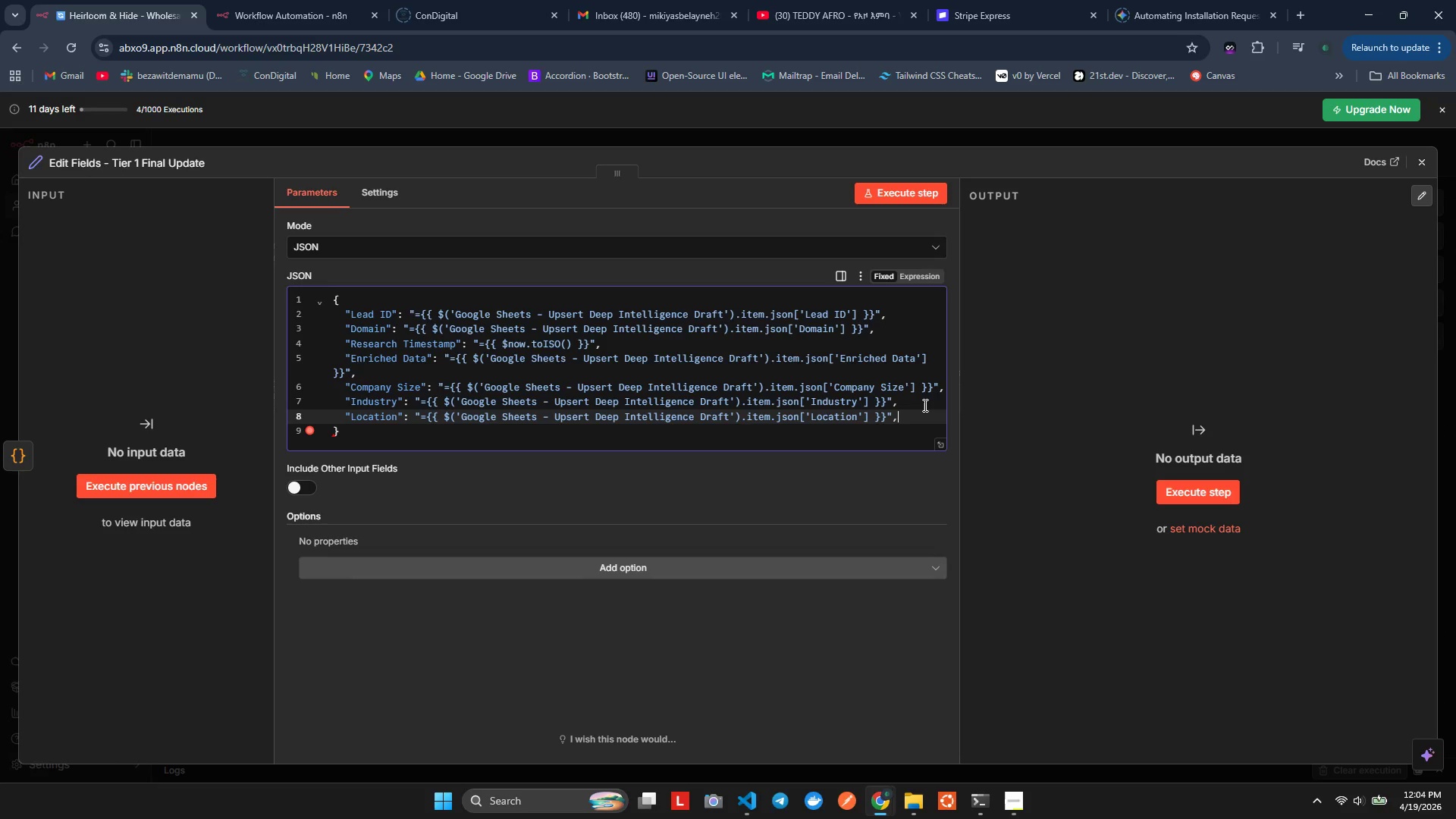 
key(ArrowRight)
 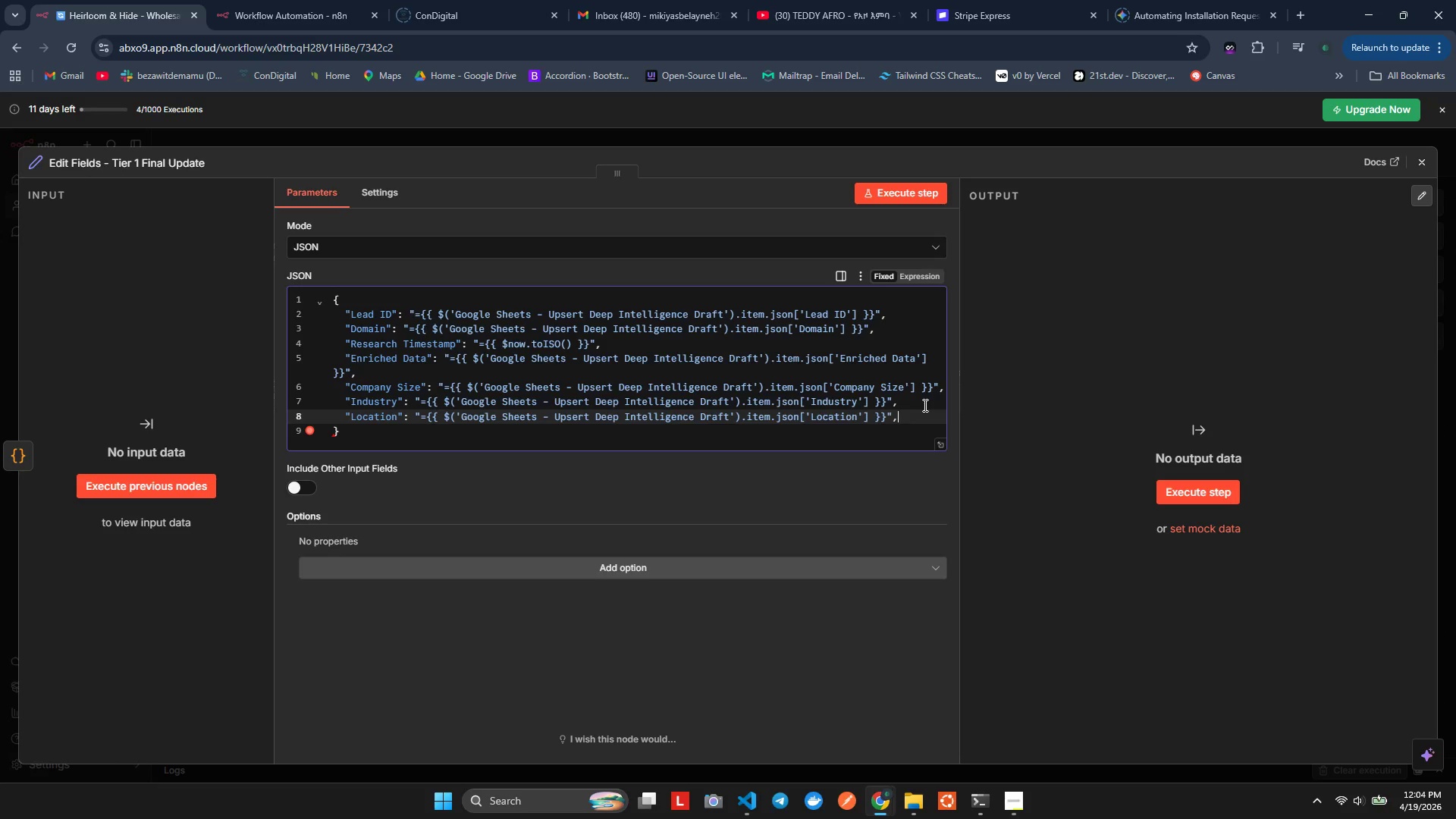 
key(Enter)
 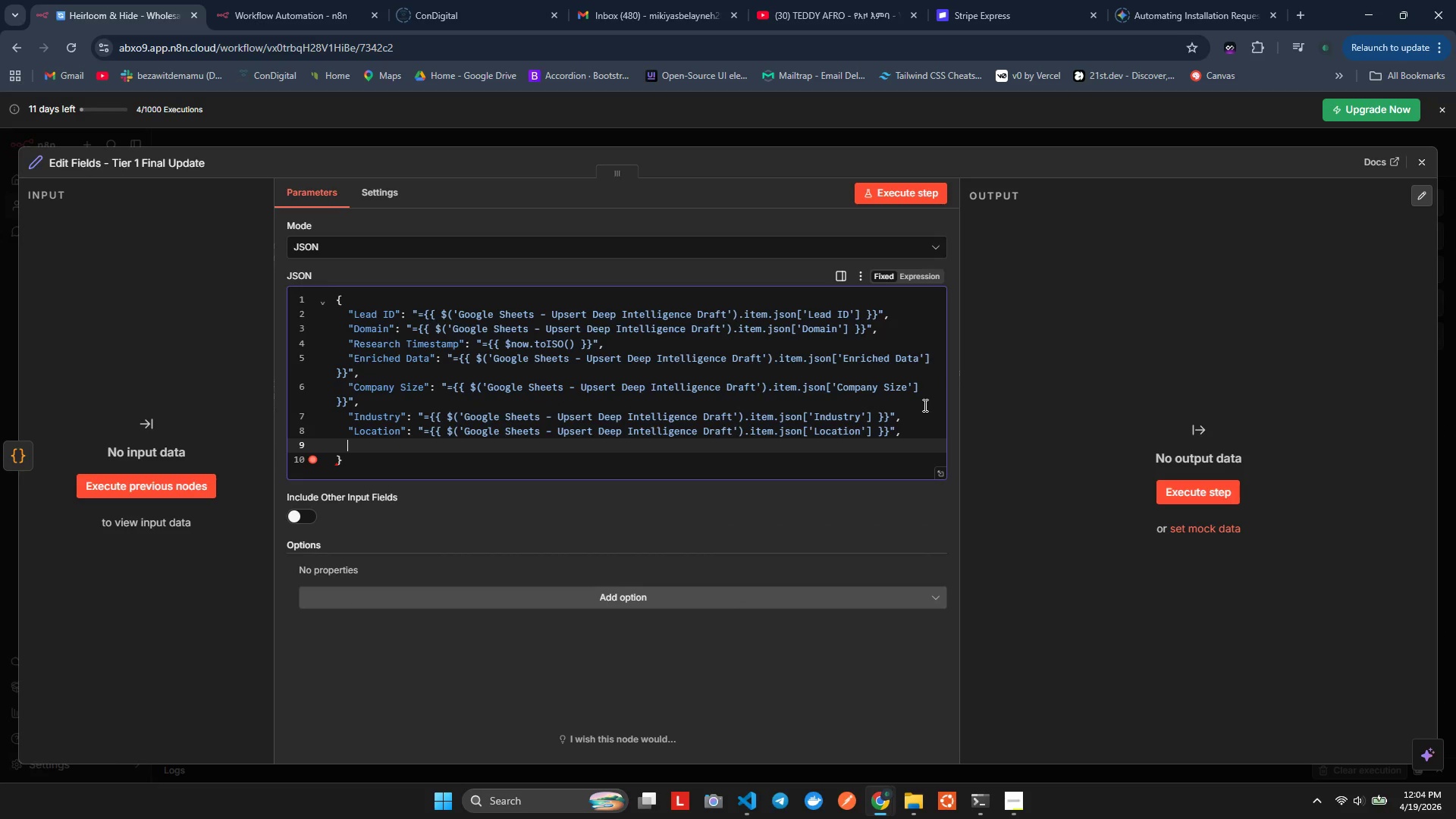 
key(Control+V)
 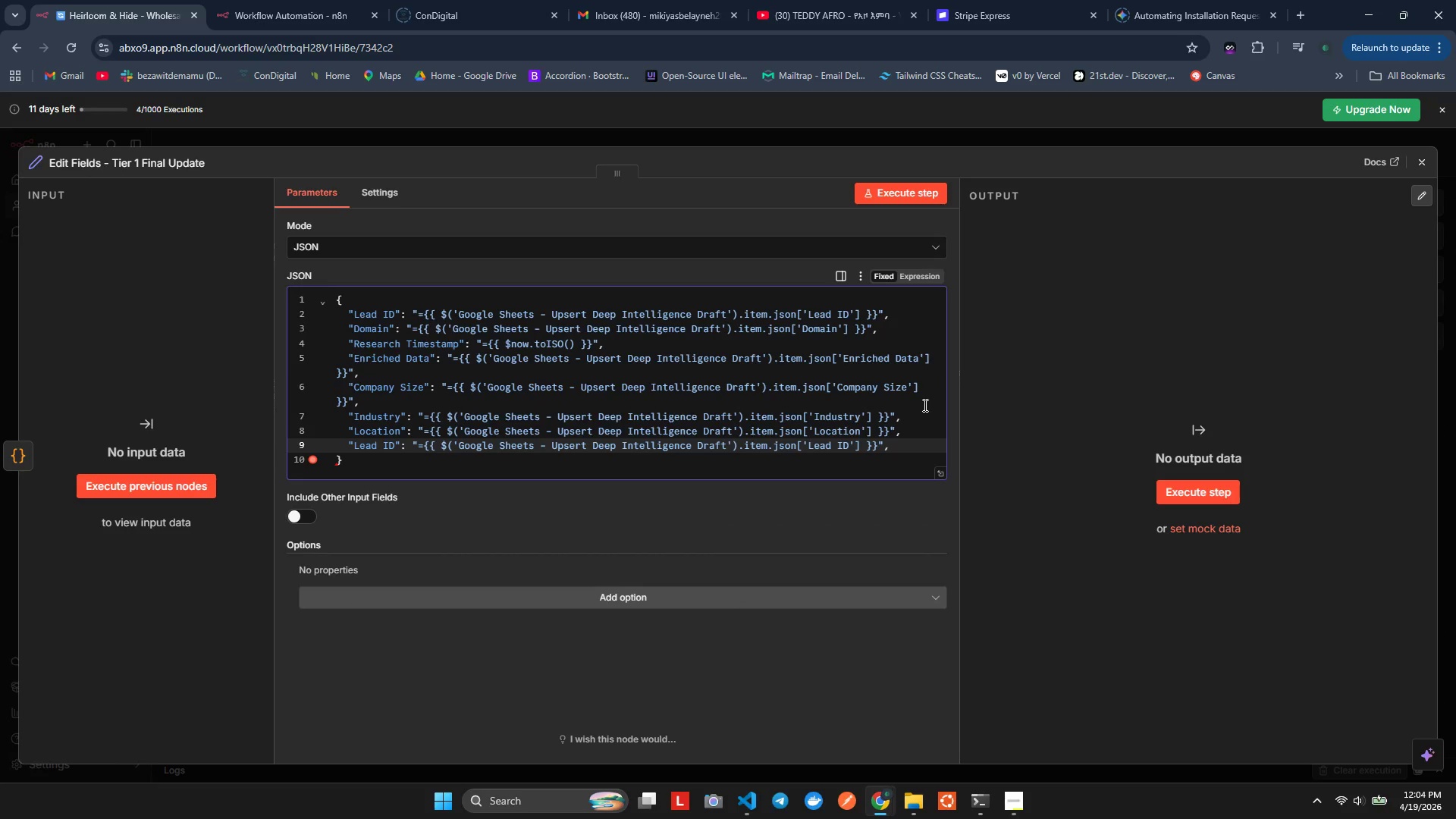 
key(ArrowRight)
 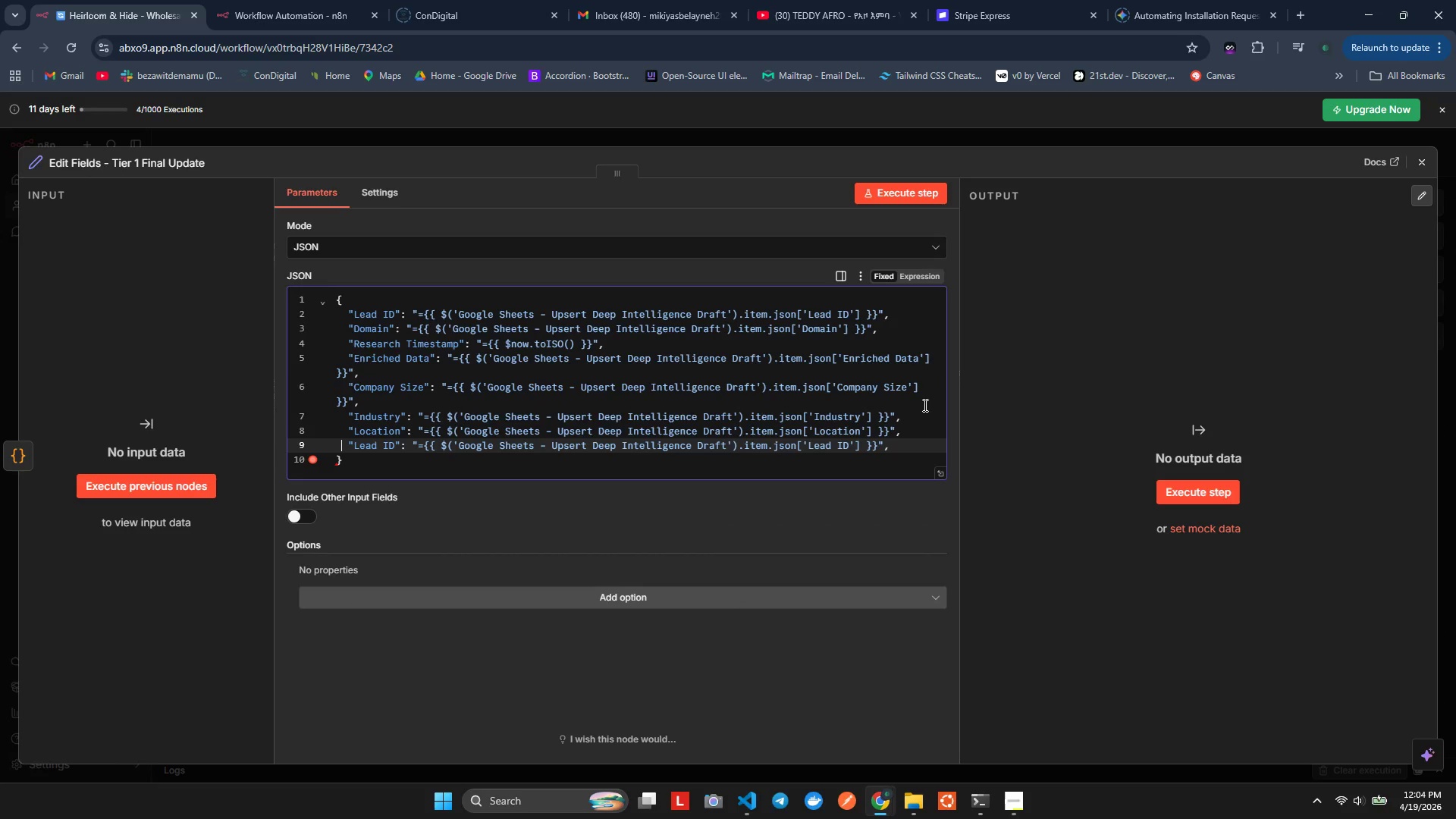 
key(ArrowUp)
 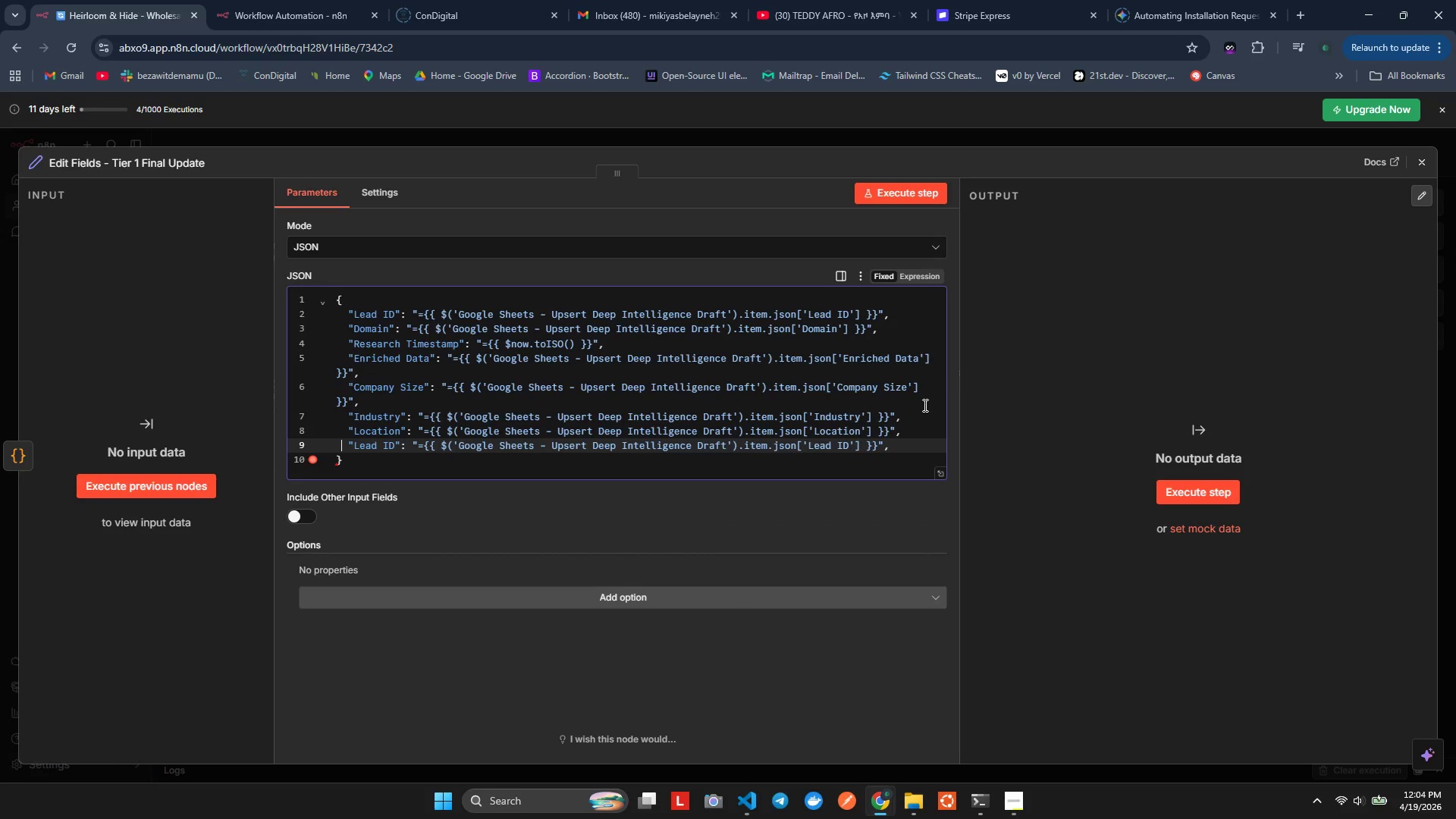 
key(ArrowRight)
 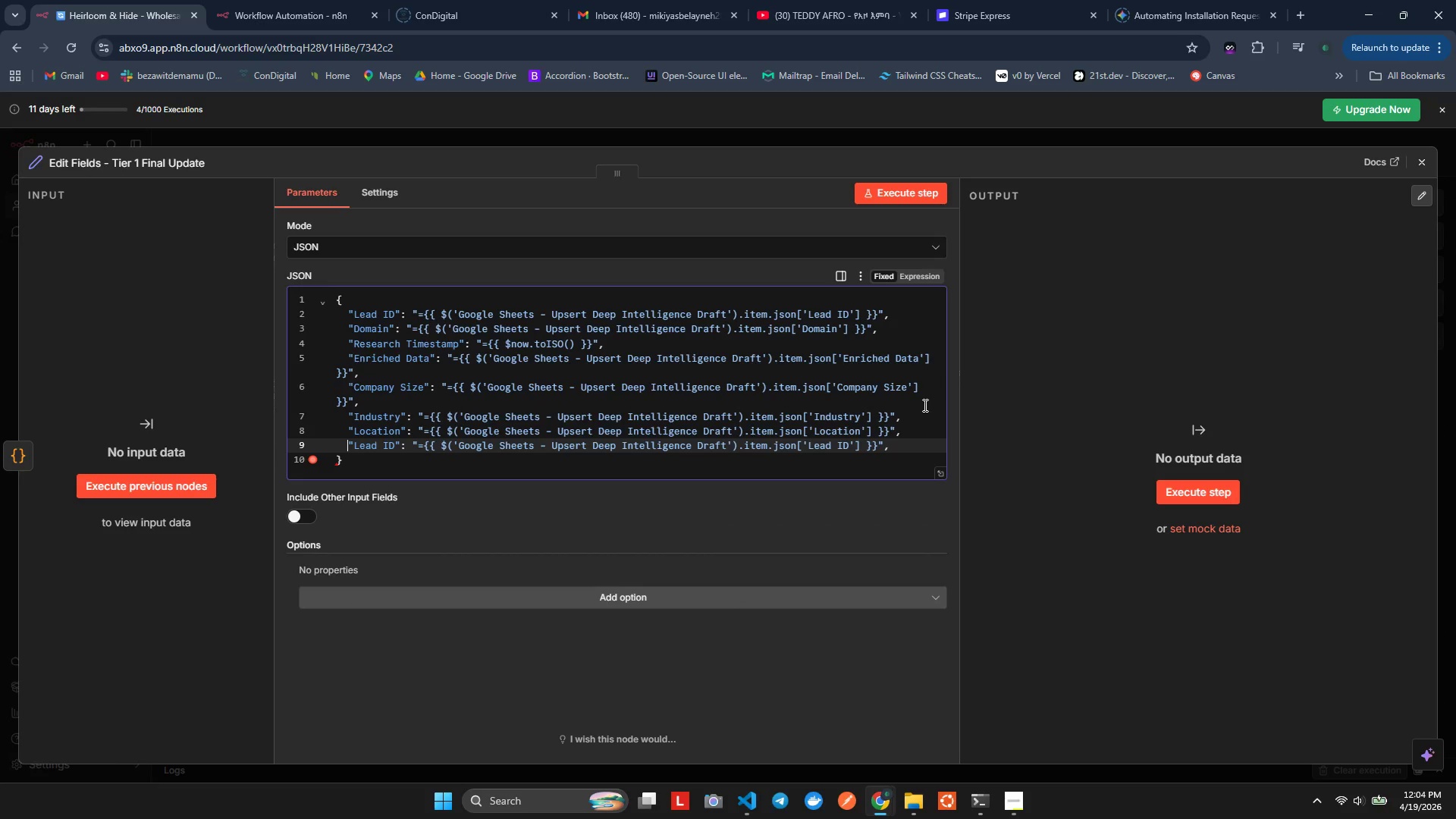 
key(ArrowRight)
 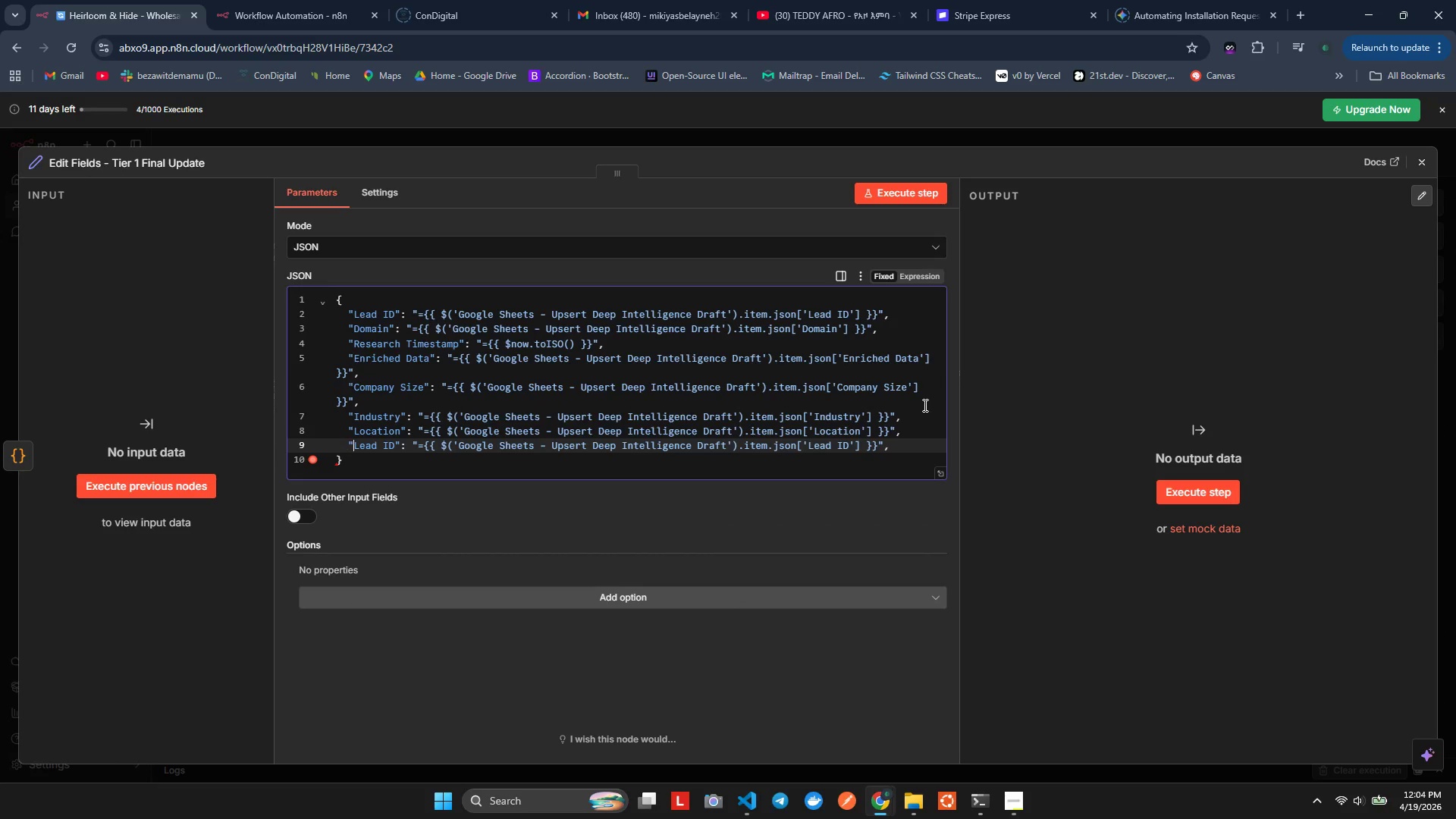 
key(ArrowRight)
 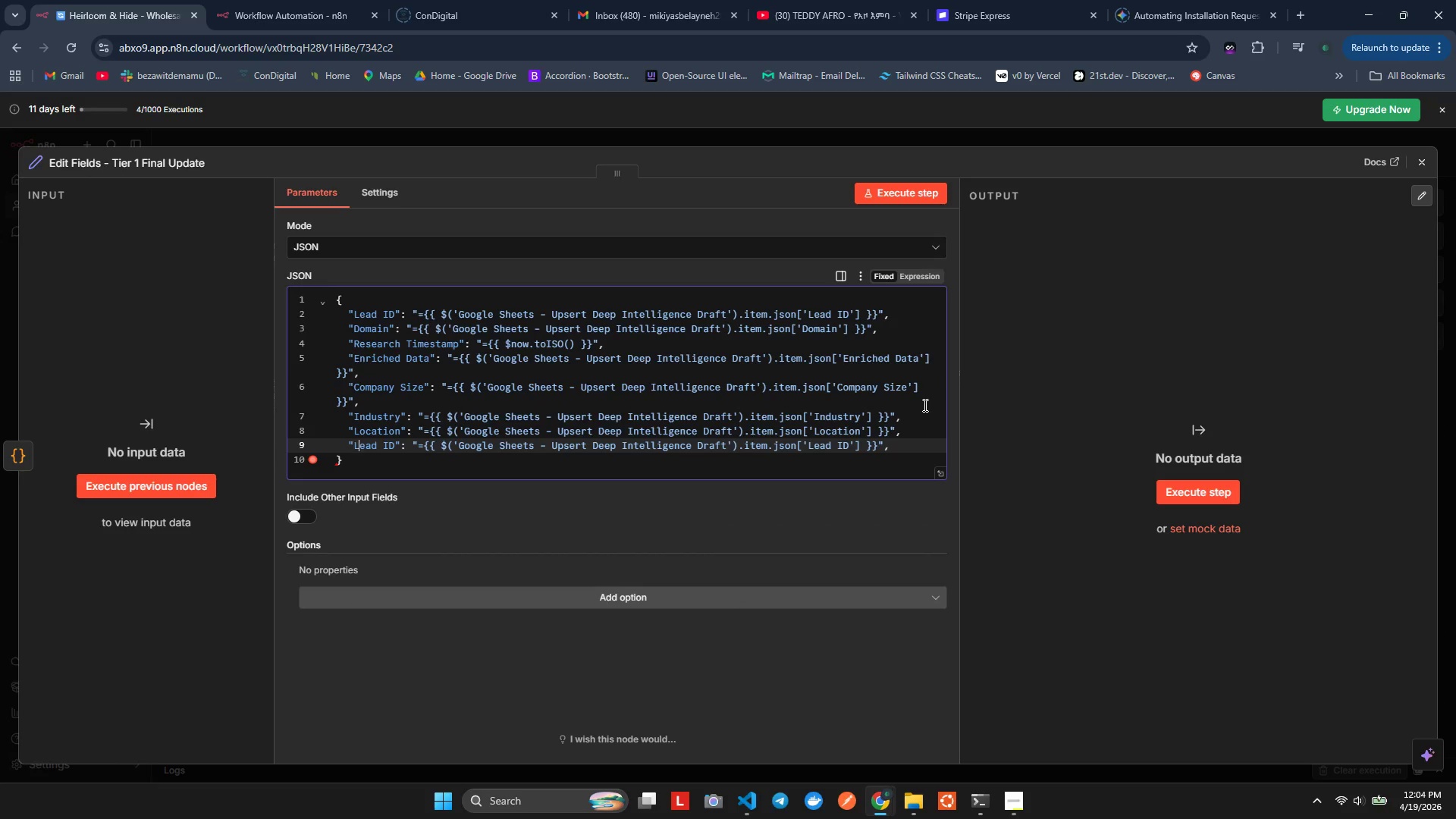 
key(ArrowRight)
 